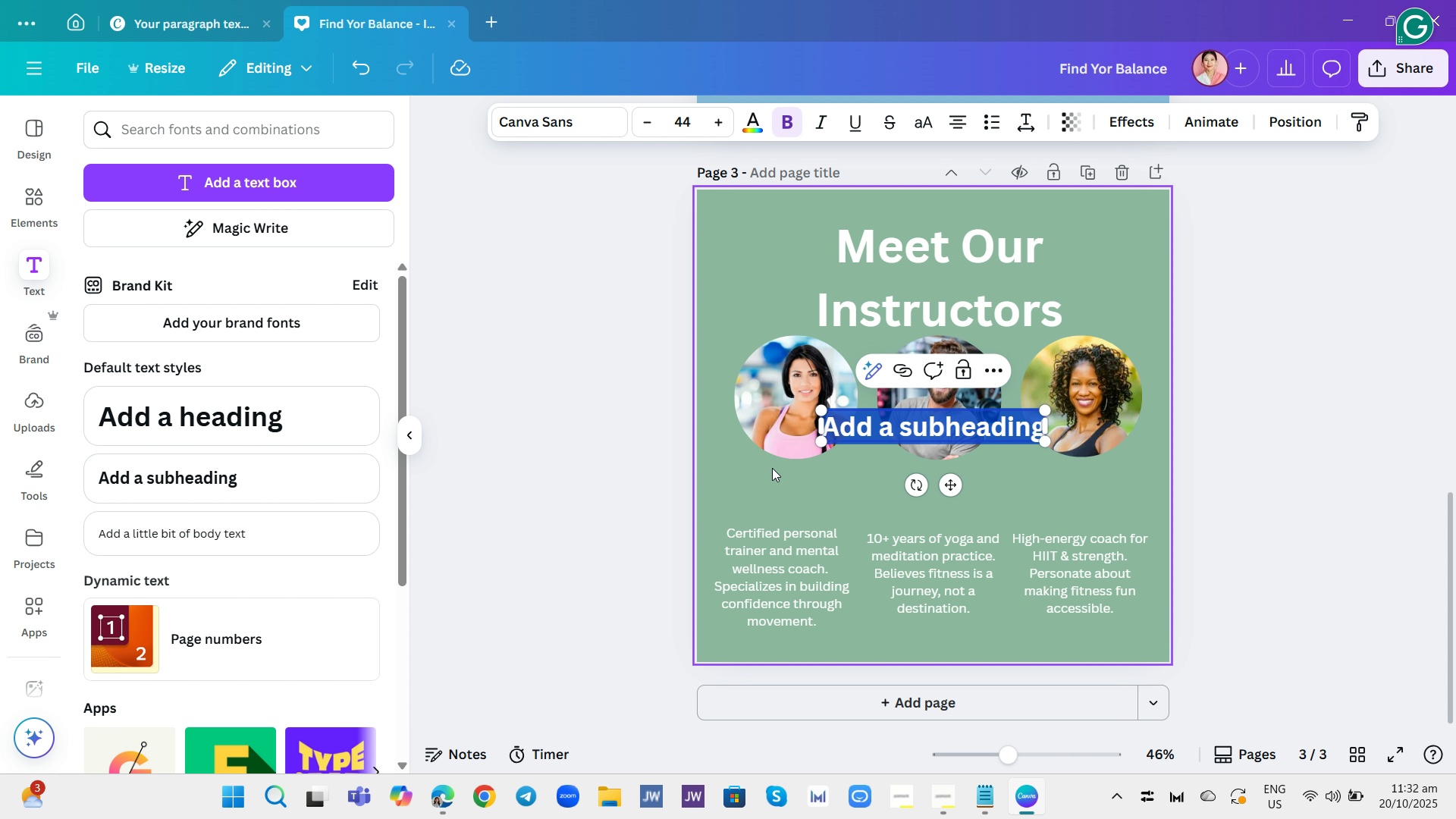 
type(Instructor A, "The Motivator")
 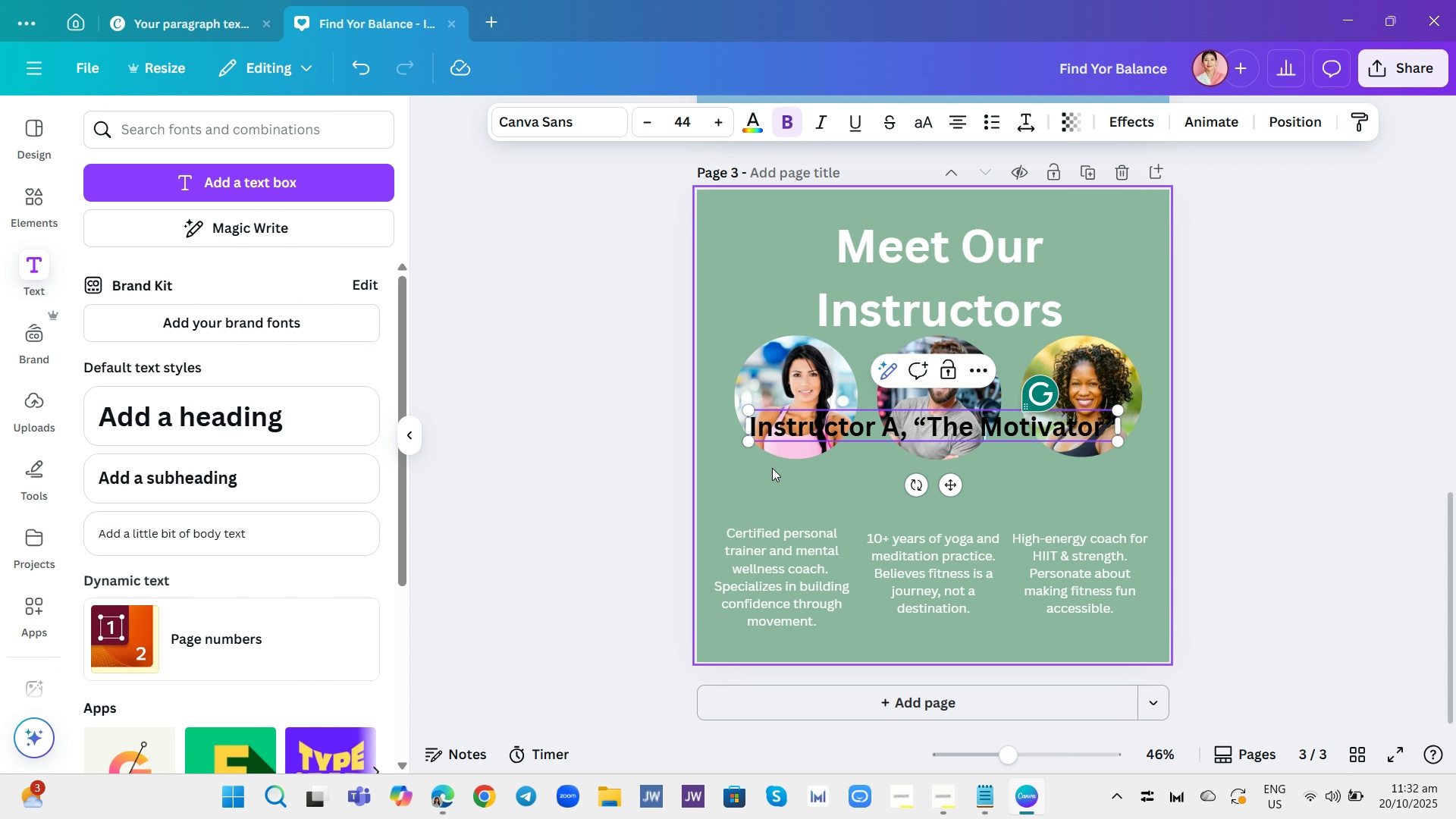 
wait(5.49)
 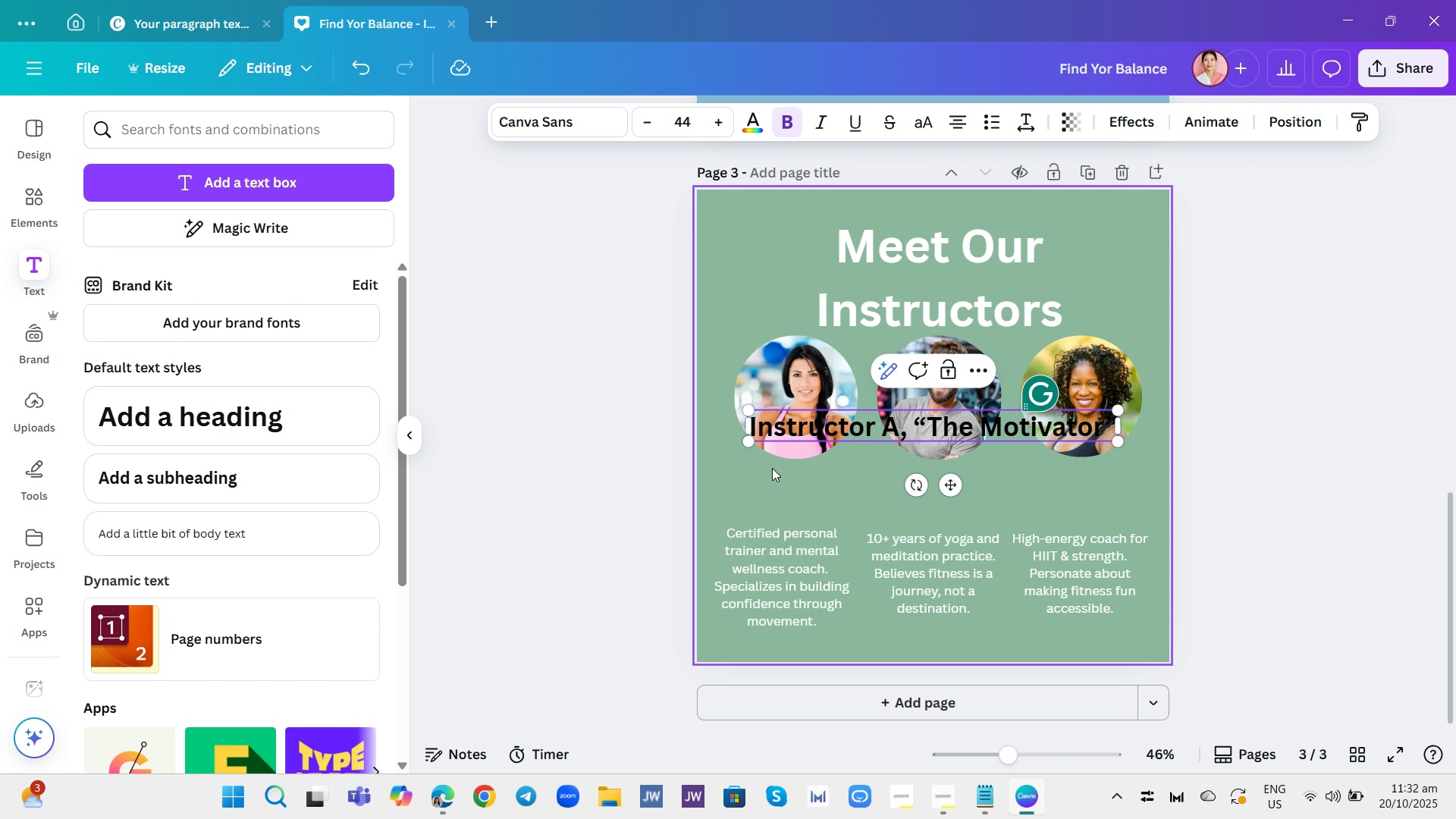 
left_click_drag(start_coordinate=[1117, 435], to_coordinate=[949, 424])
 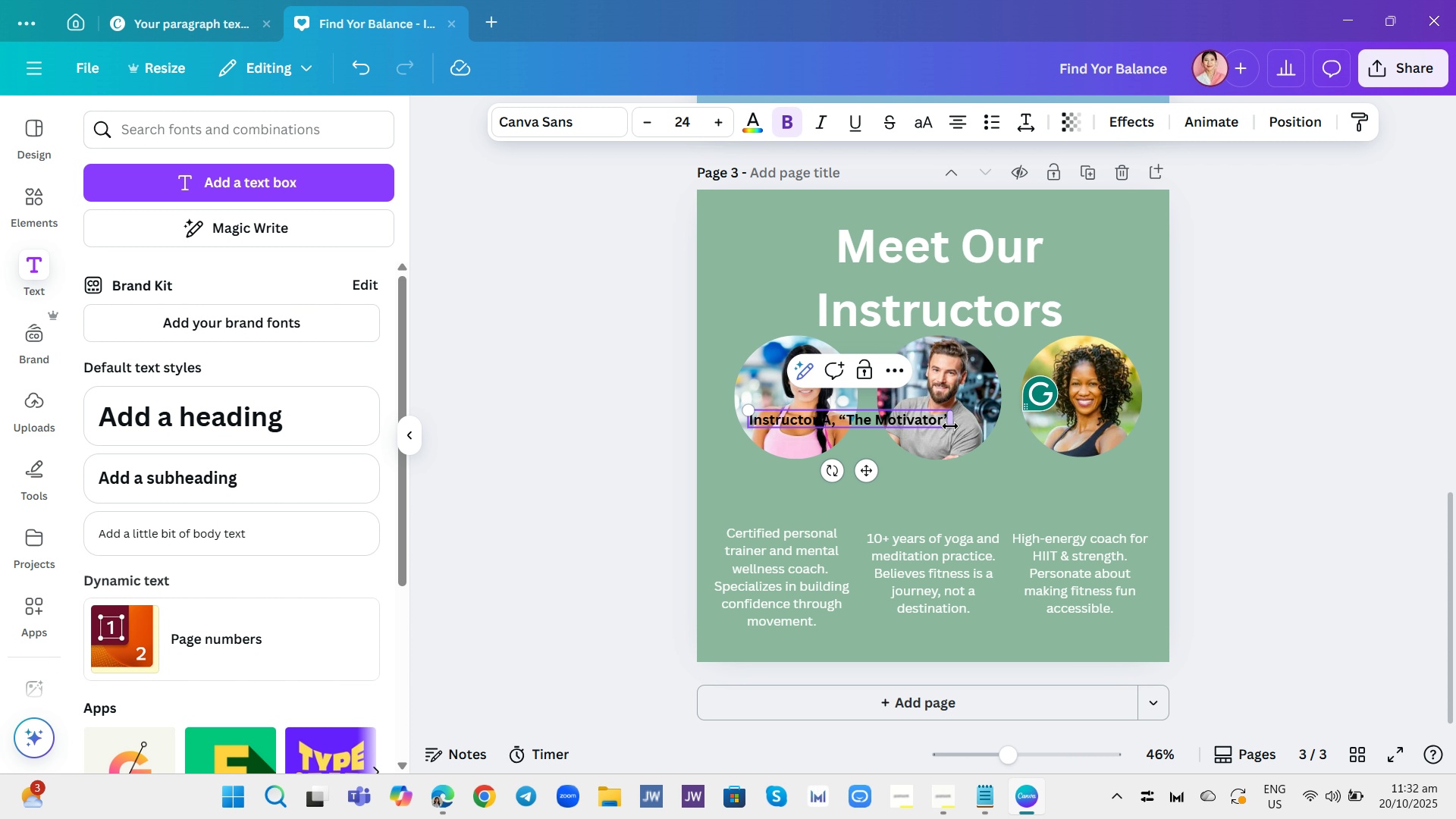 
left_click_drag(start_coordinate=[952, 425], to_coordinate=[863, 424])
 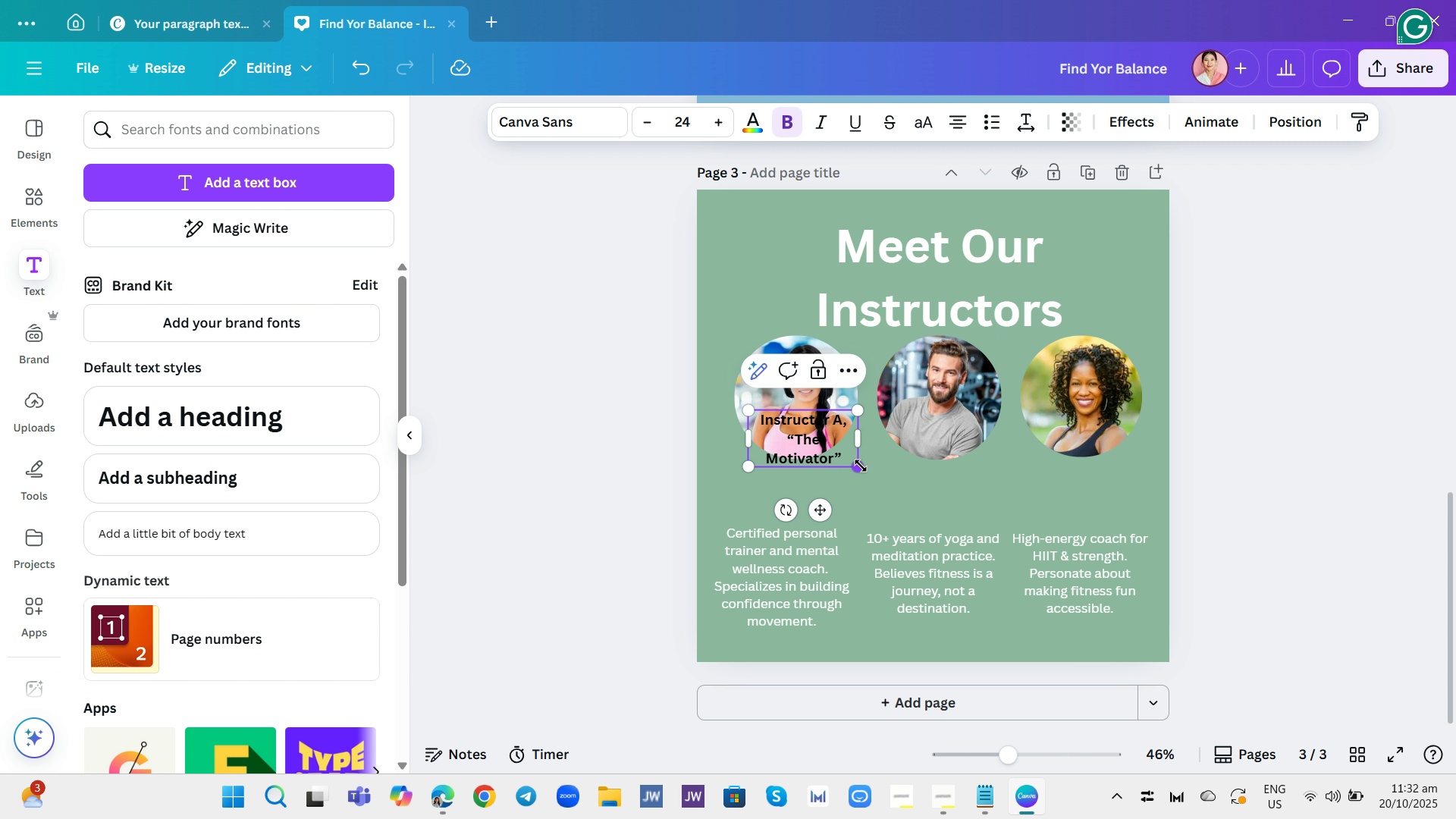 
left_click_drag(start_coordinate=[861, 466], to_coordinate=[891, 494])
 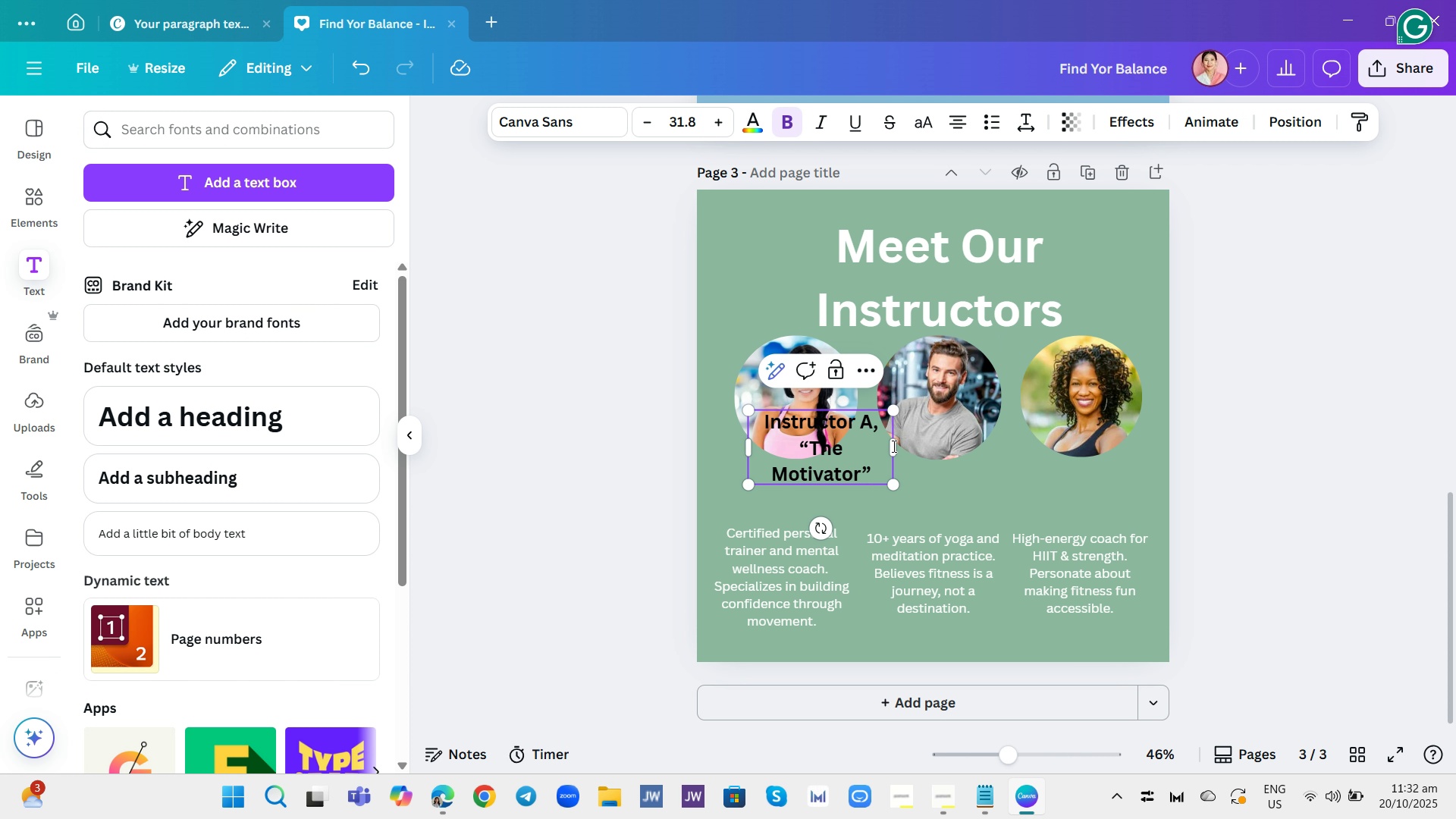 
left_click_drag(start_coordinate=[893, 446], to_coordinate=[896, 446])
 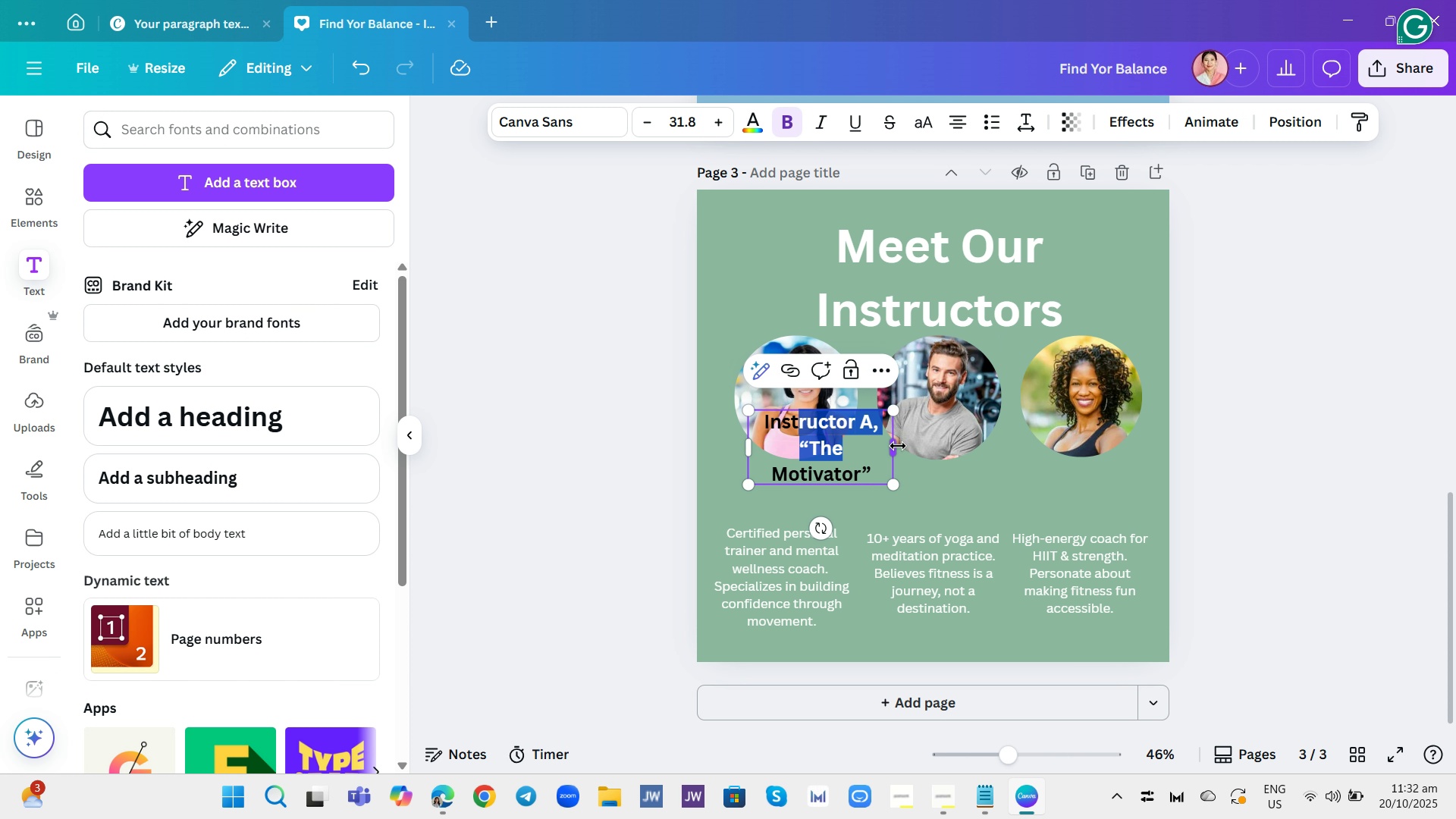 
left_click_drag(start_coordinate=[896, 446], to_coordinate=[904, 447])
 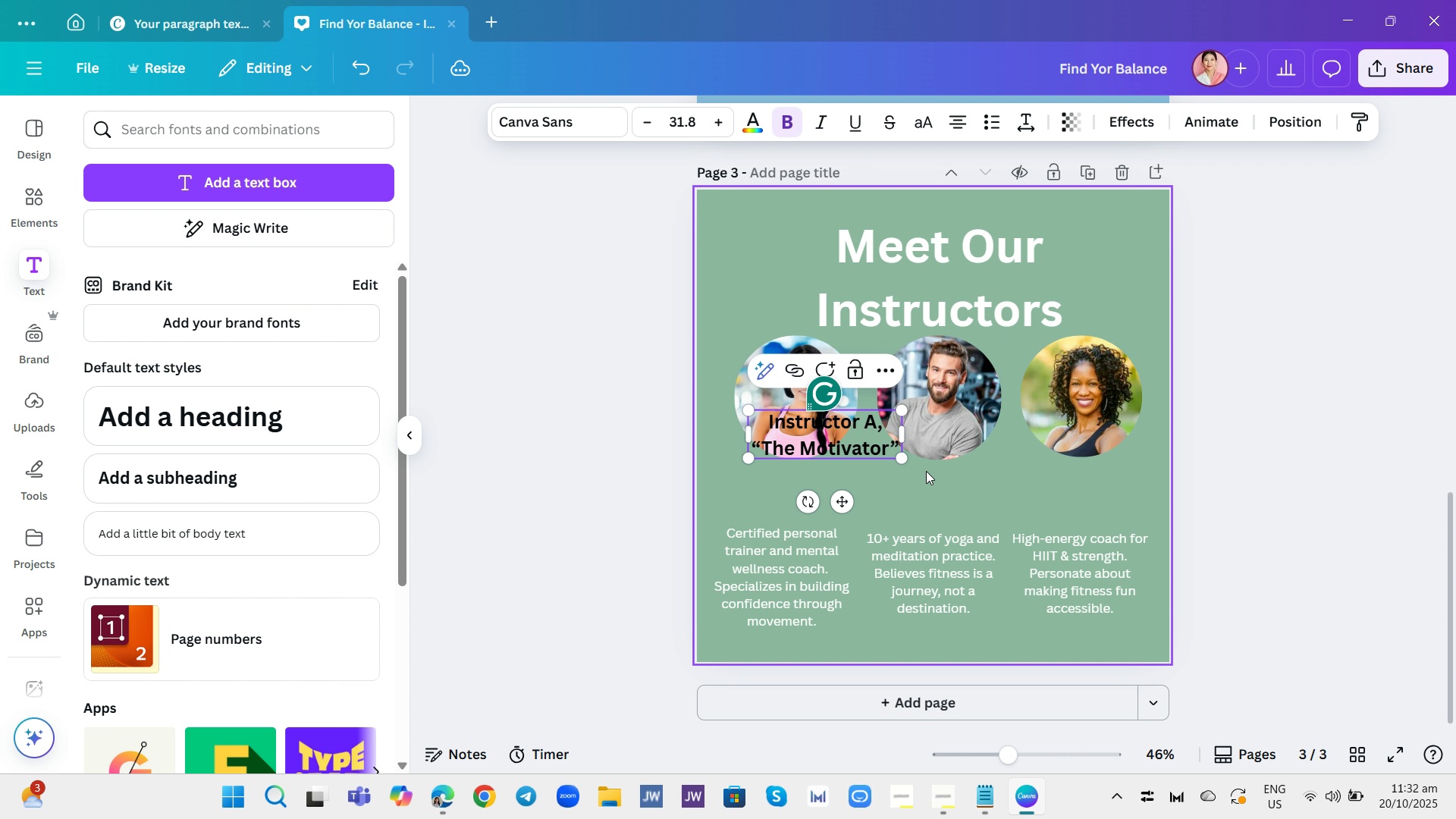 
left_click([928, 471])
 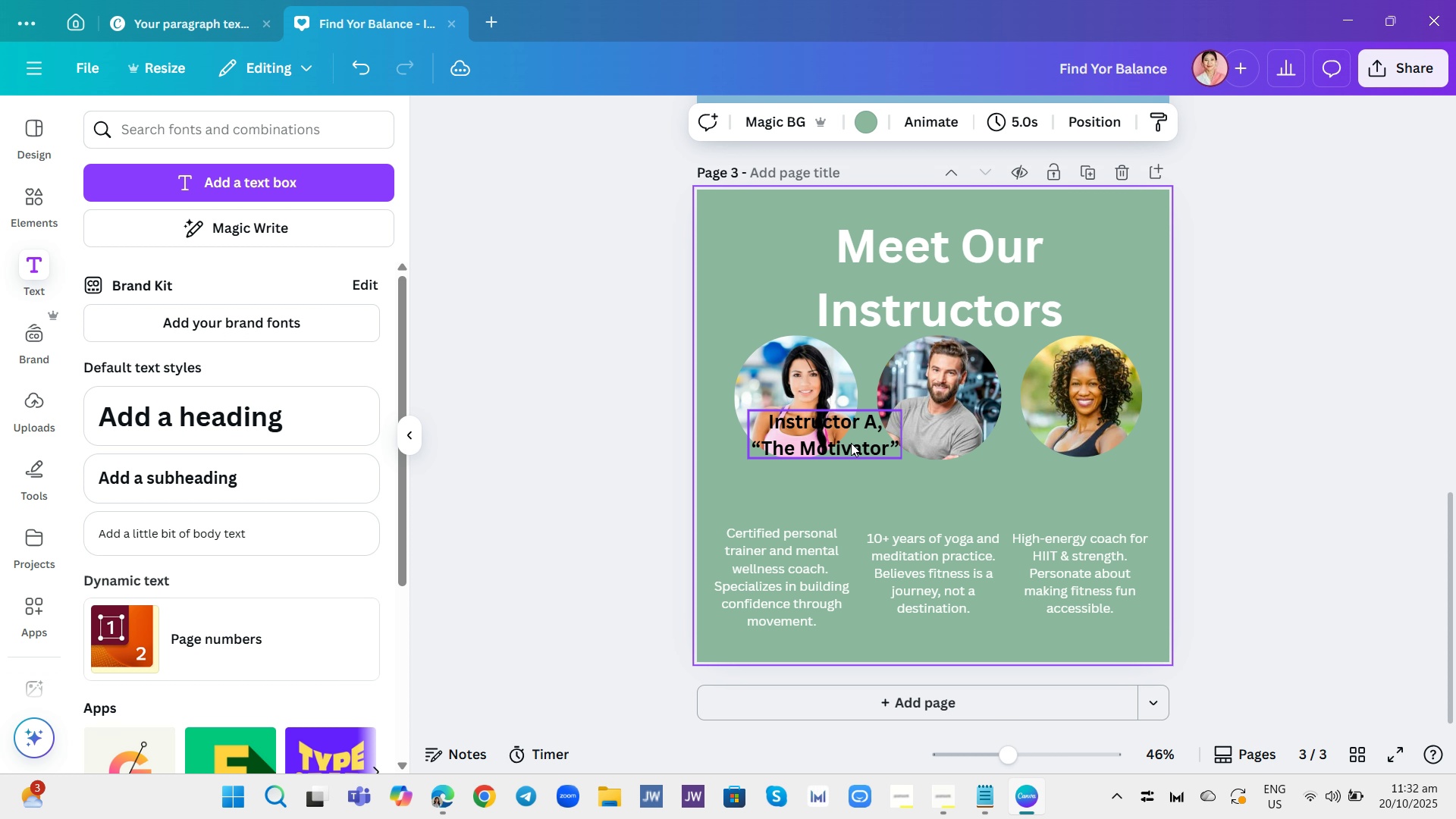 
left_click_drag(start_coordinate=[851, 443], to_coordinate=[818, 499])
 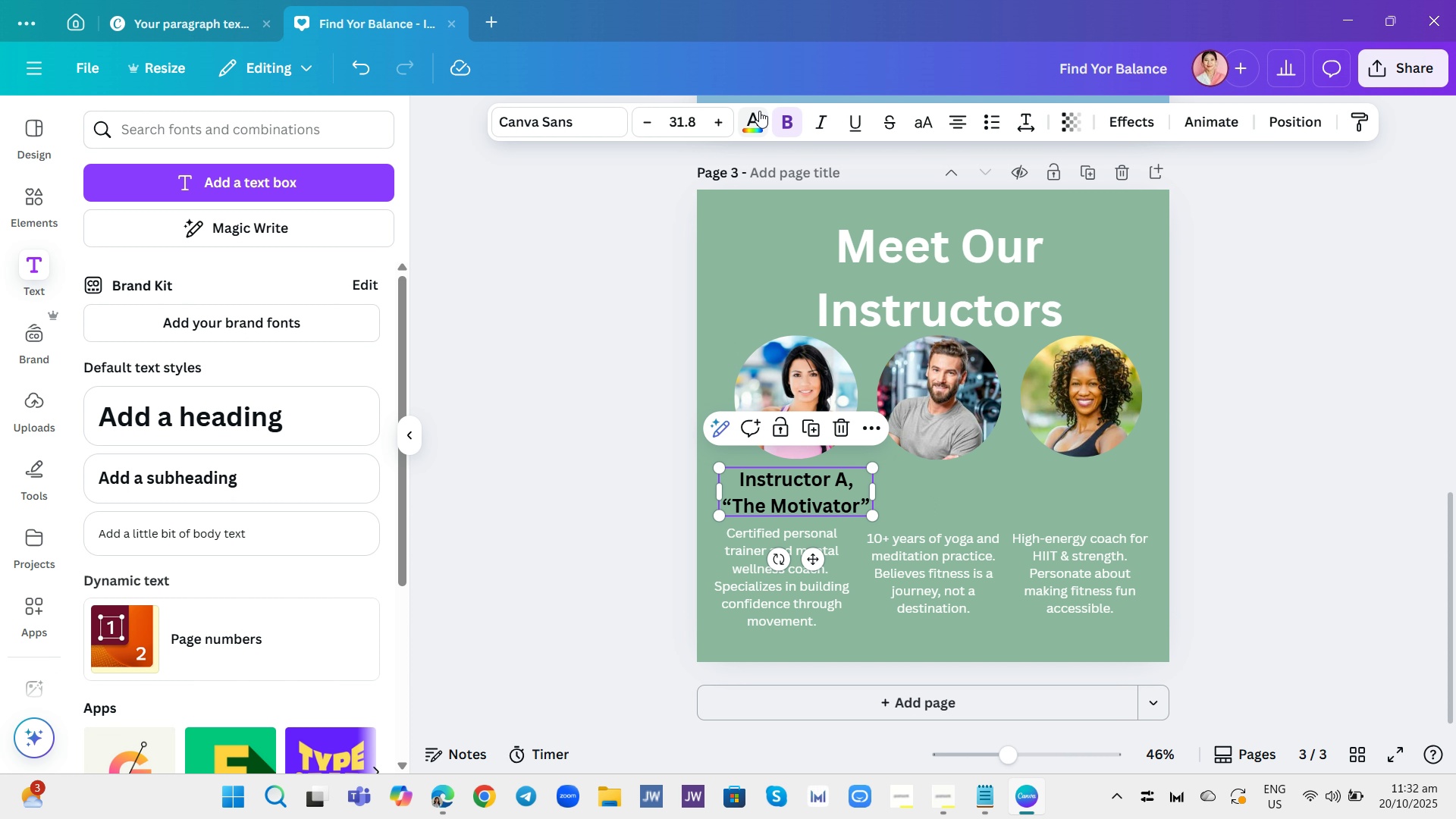 
left_click([759, 111])
 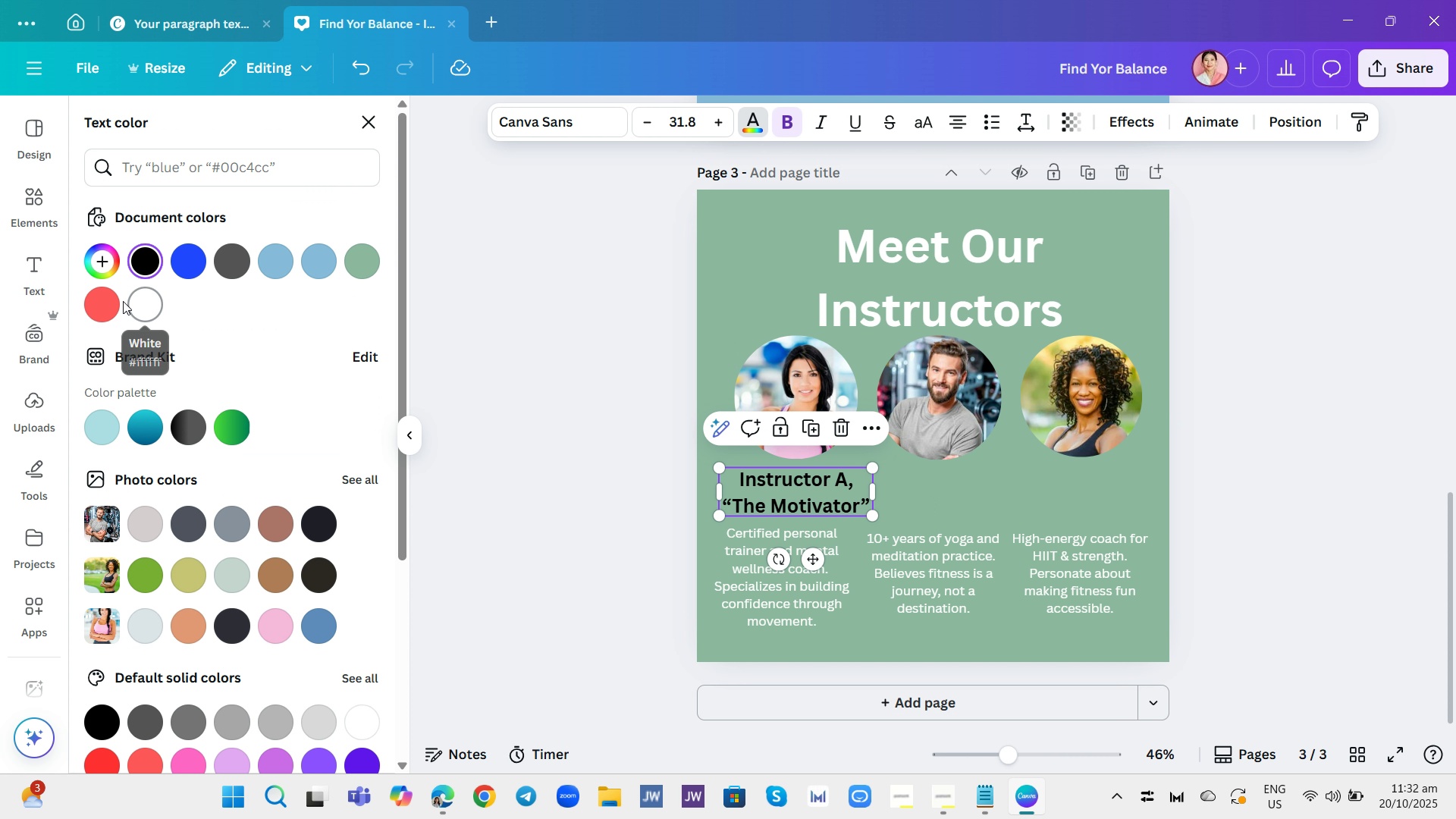 
left_click([108, 297])
 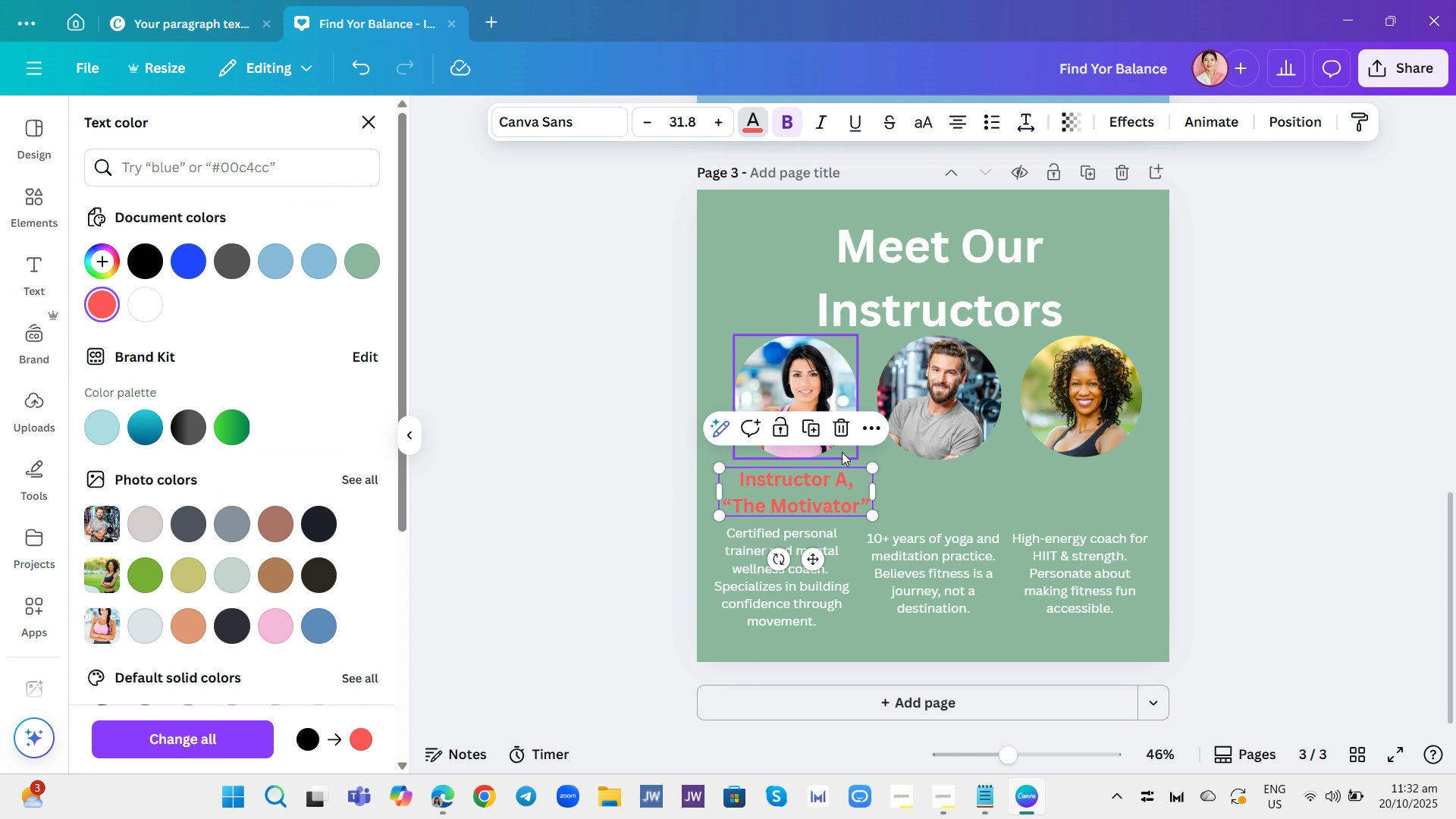 
left_click([810, 428])
 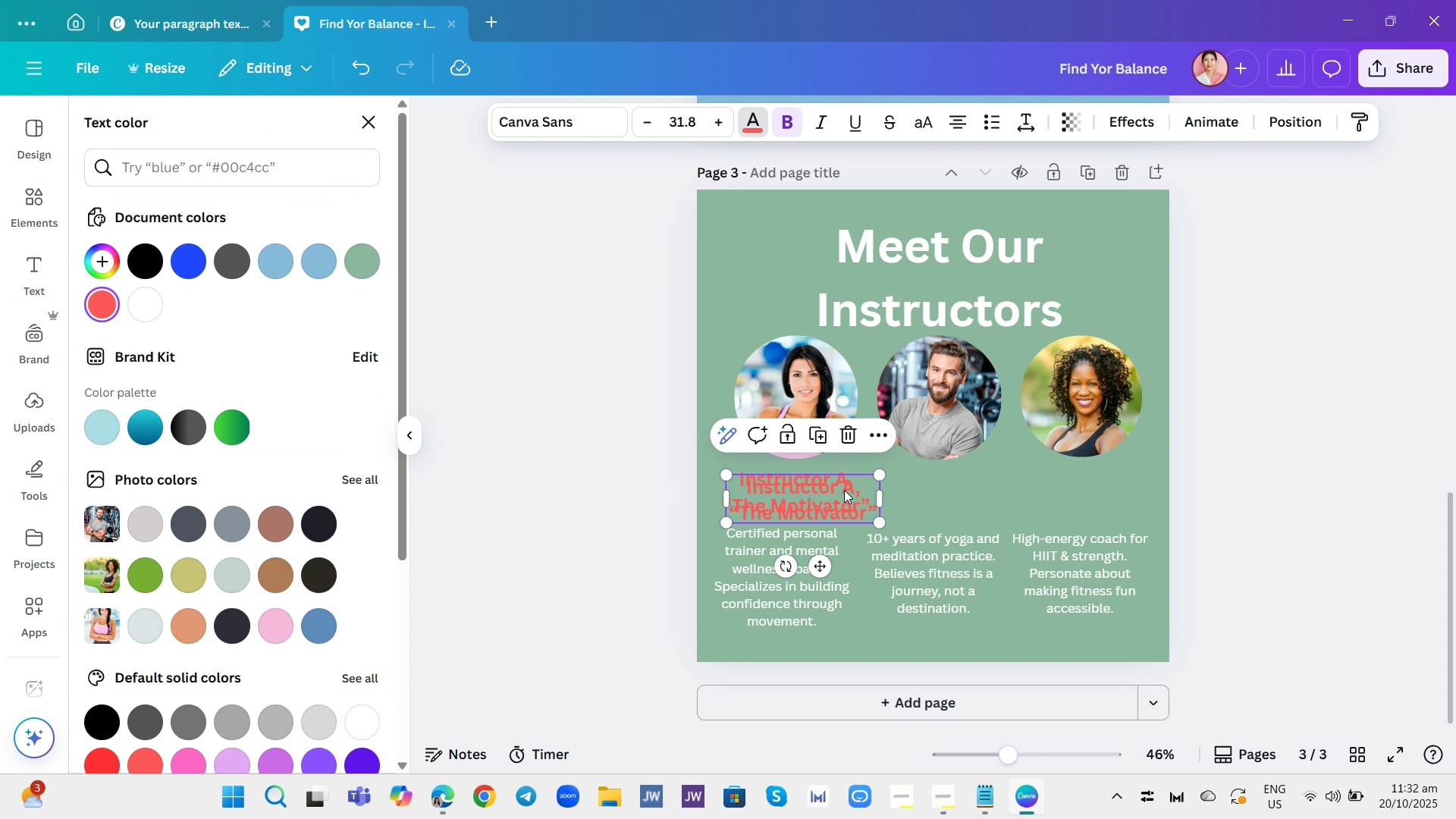 
left_click_drag(start_coordinate=[844, 490], to_coordinate=[973, 486])
 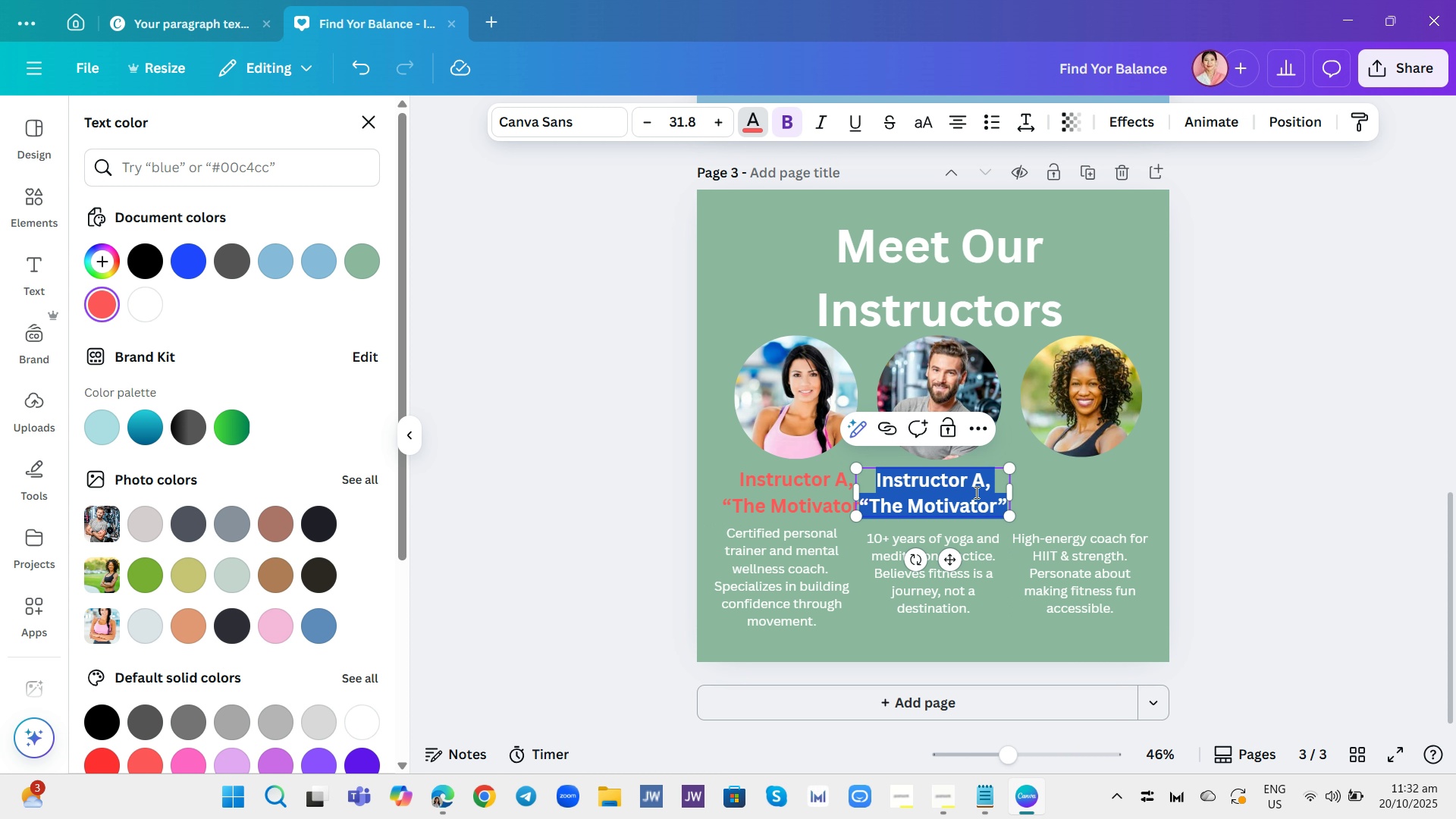 
left_click([967, 499])
 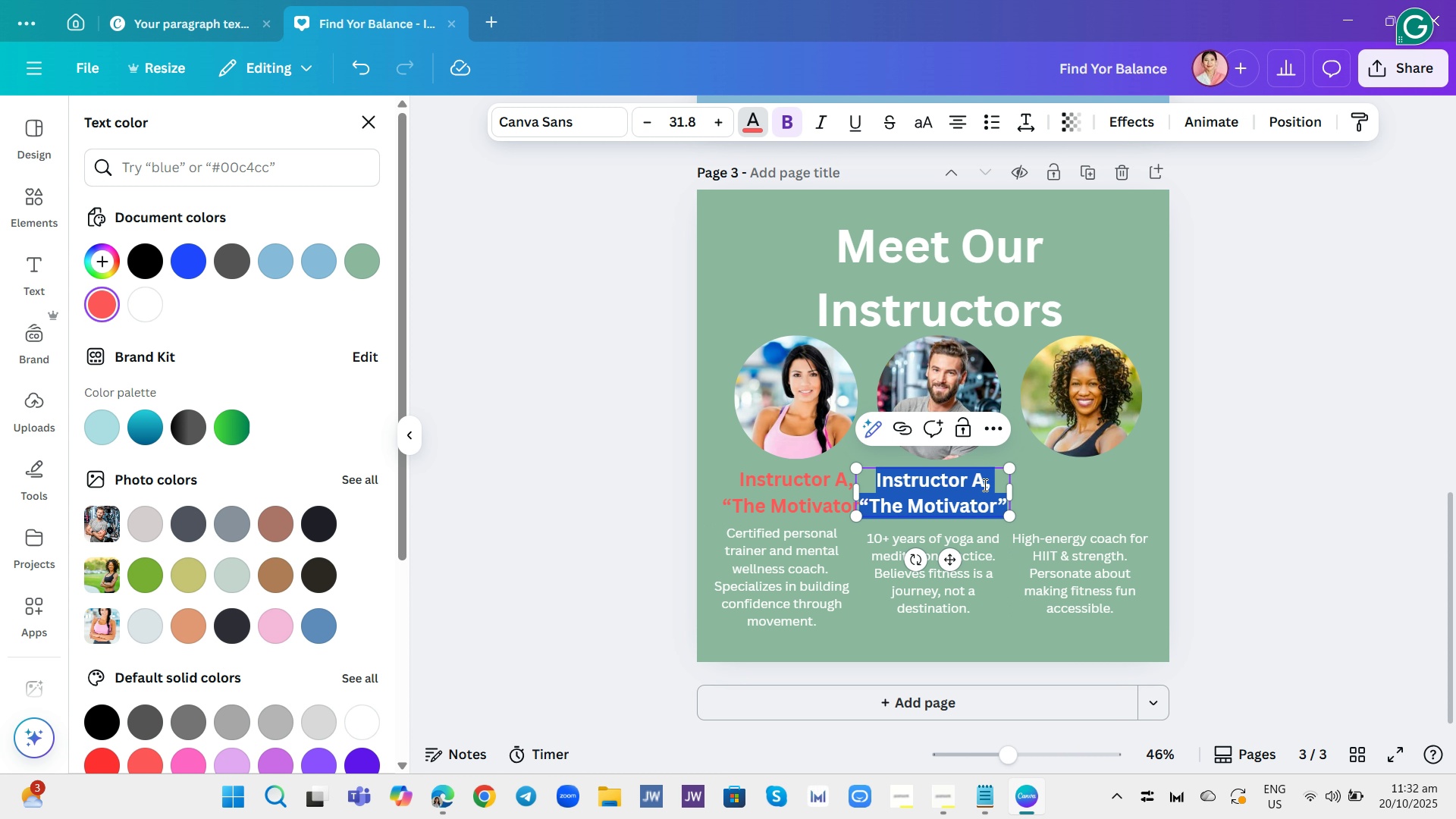 
left_click([984, 485])
 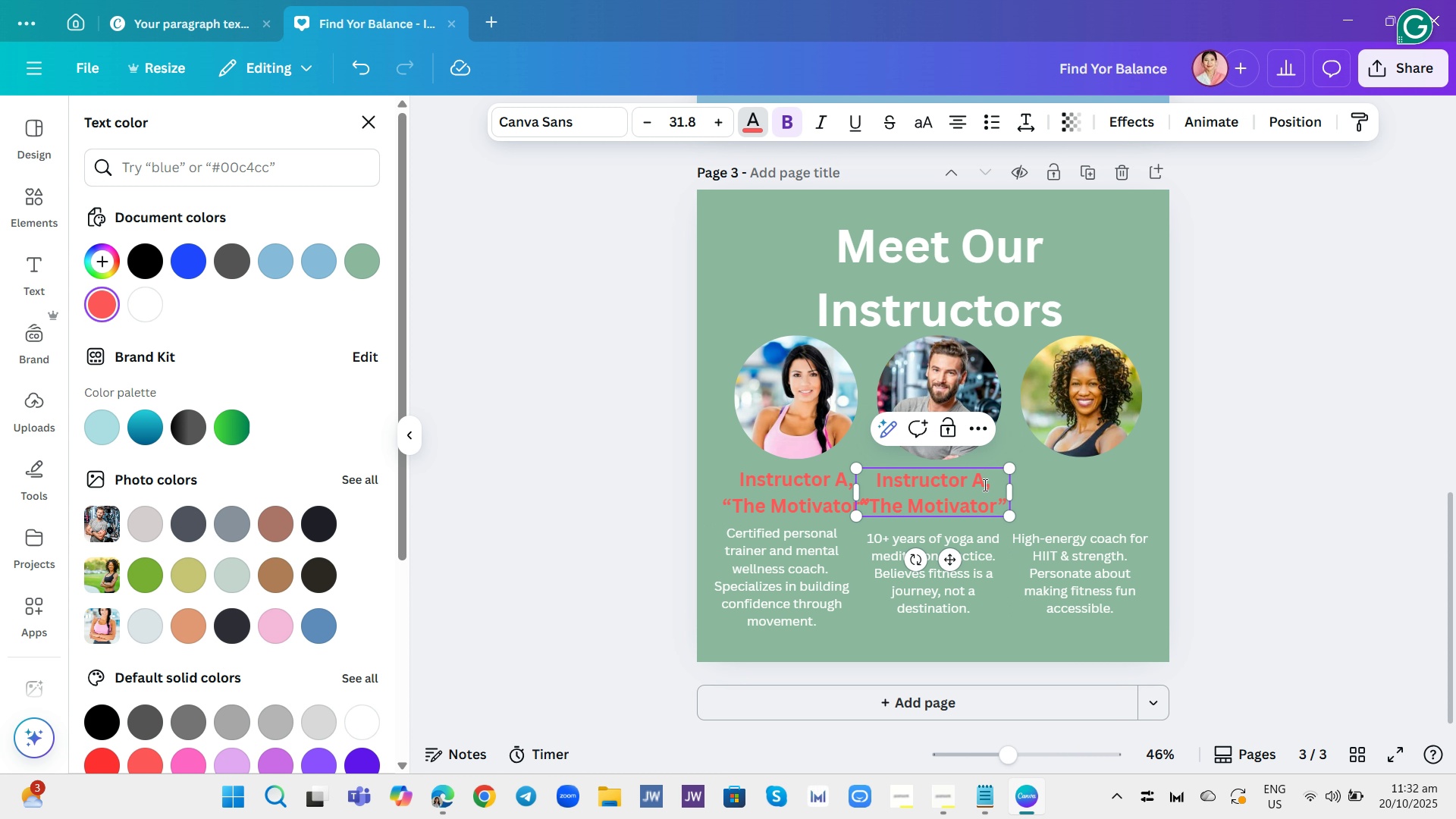 
key(Backspace)
 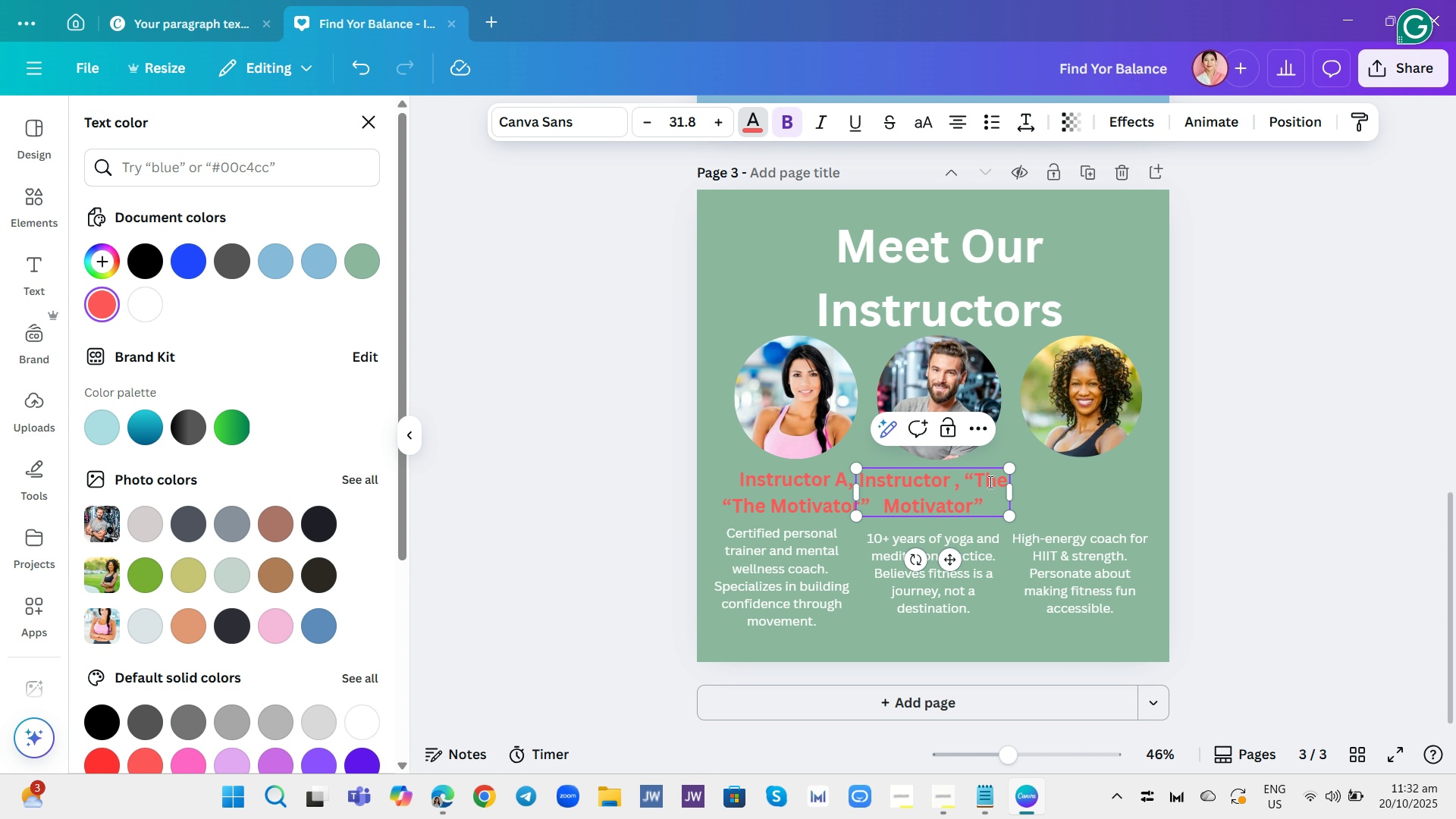 
key(CapsLock)
 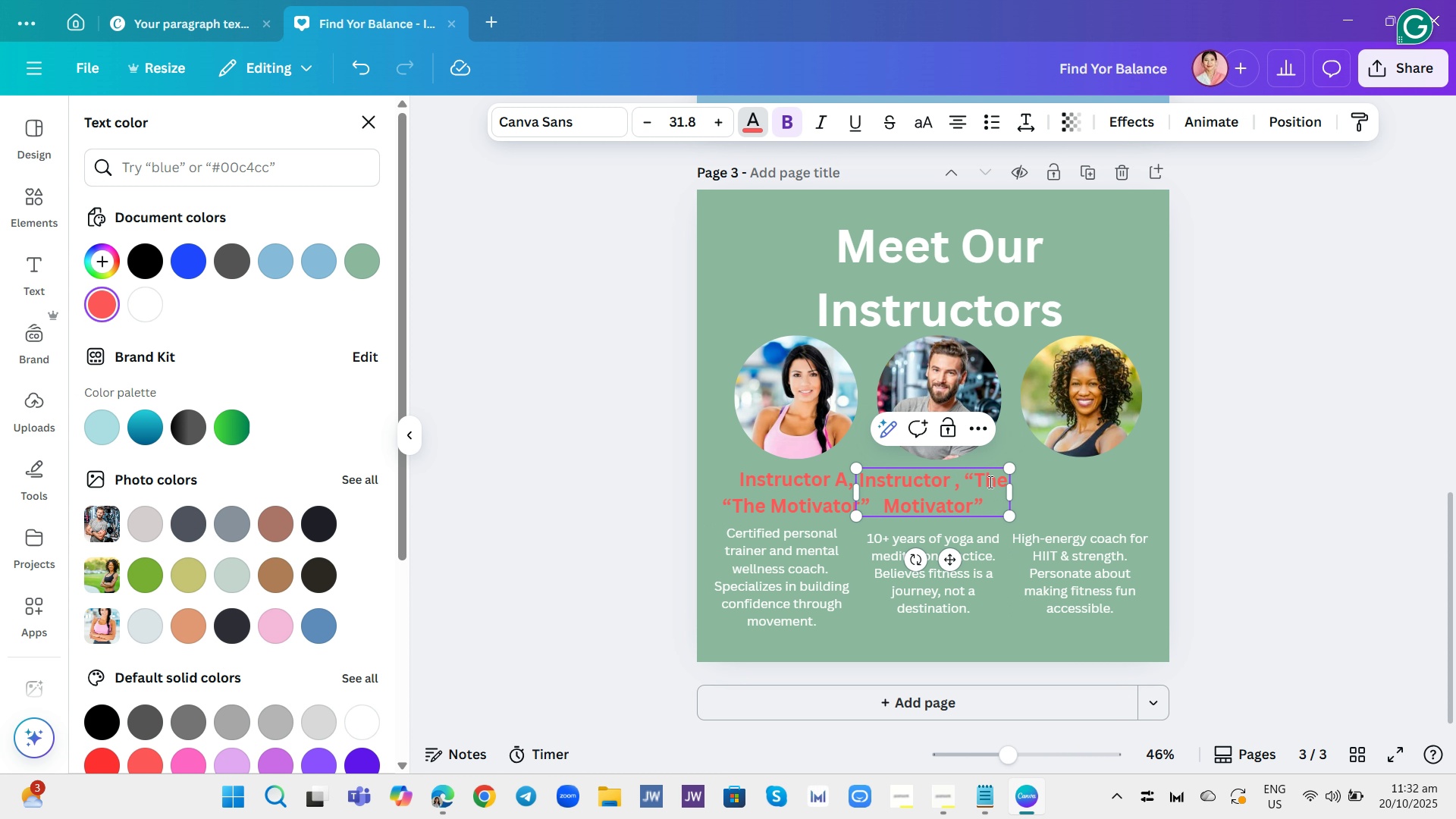 
key(B)
 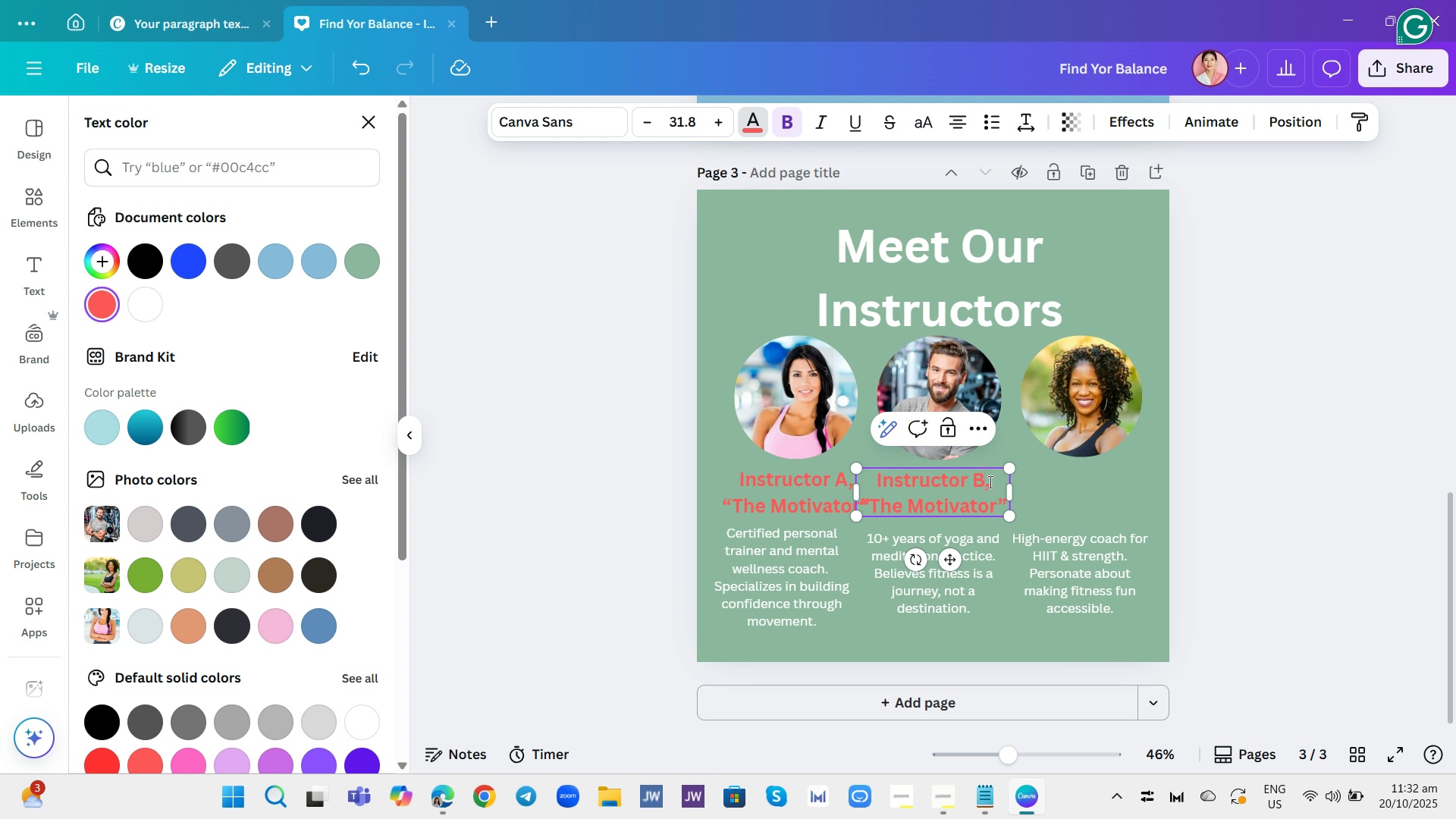 
key(CapsLock)
 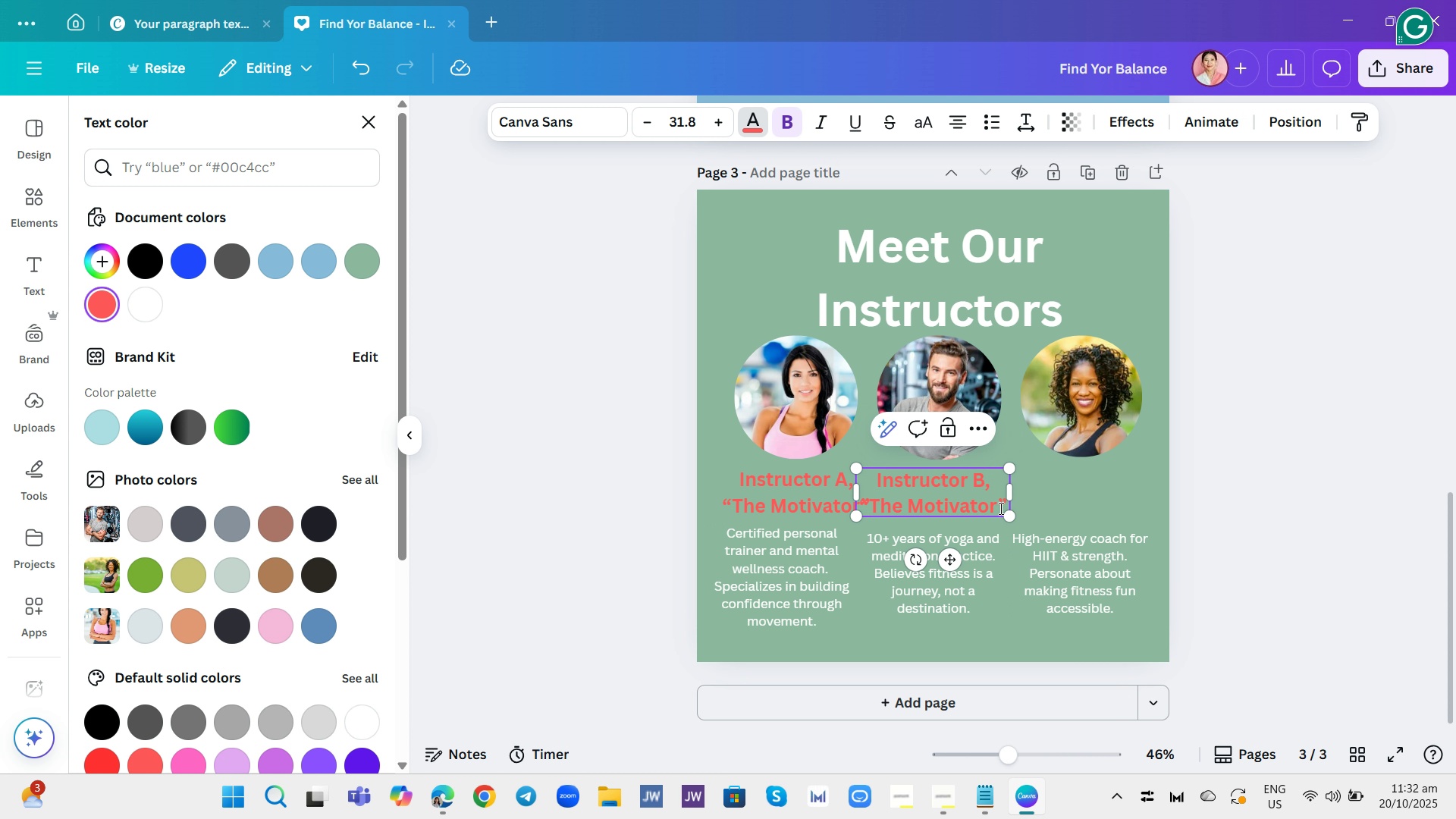 
left_click([1001, 507])
 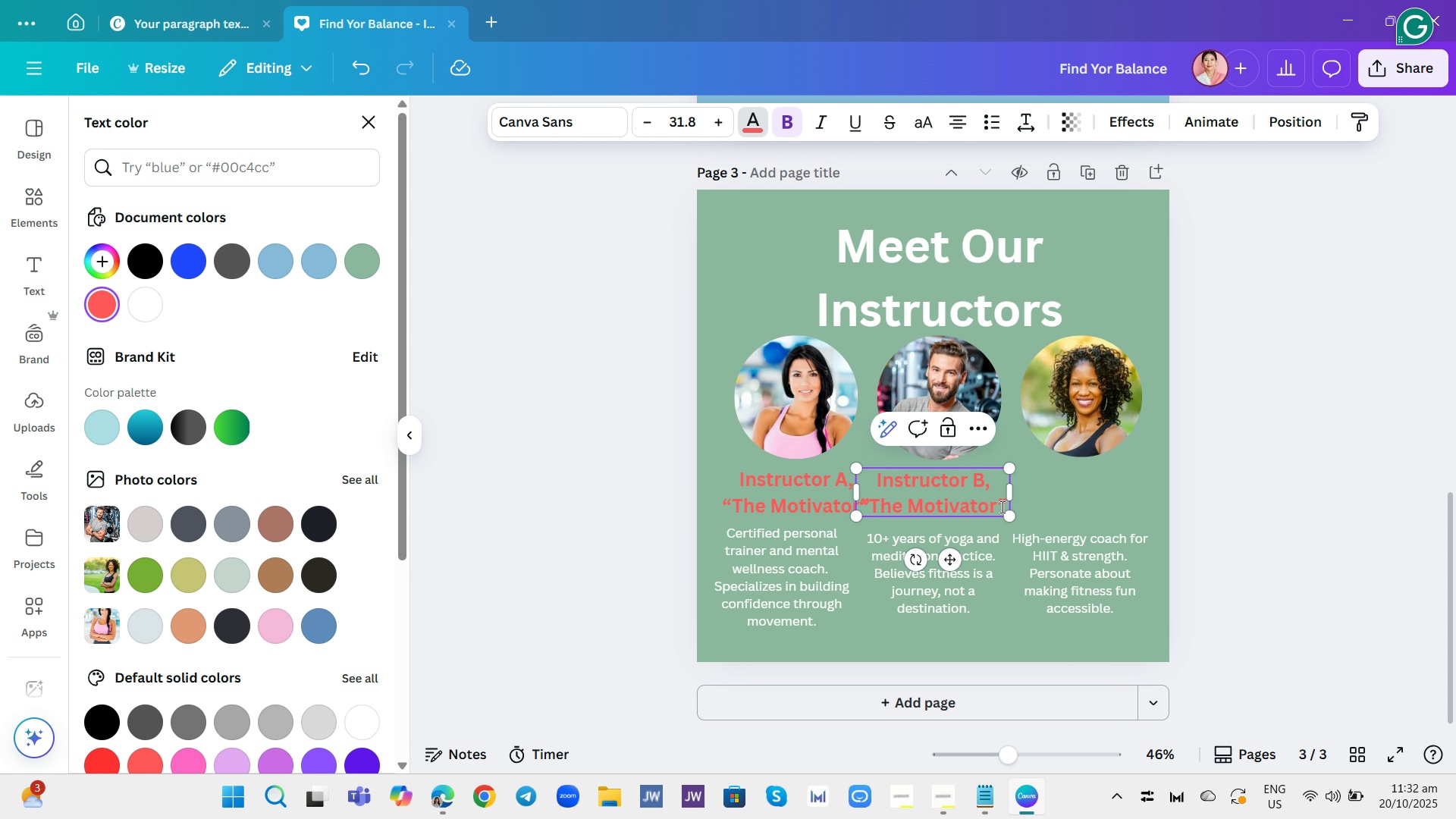 
key(Backspace)
key(Backspace)
key(Backspace)
key(Backspace)
key(Backspace)
type(Guru)
 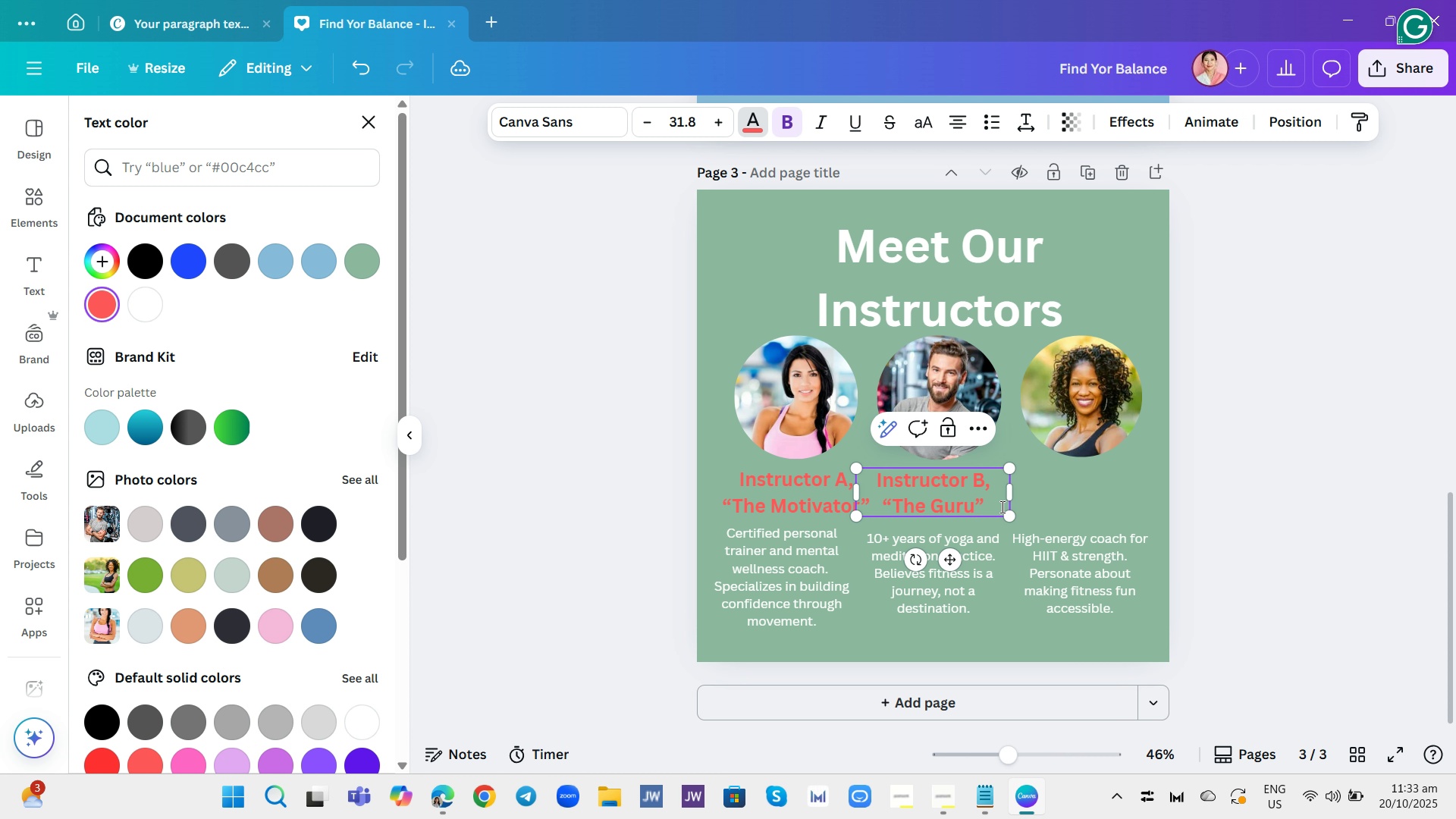 
left_click([1358, 488])
 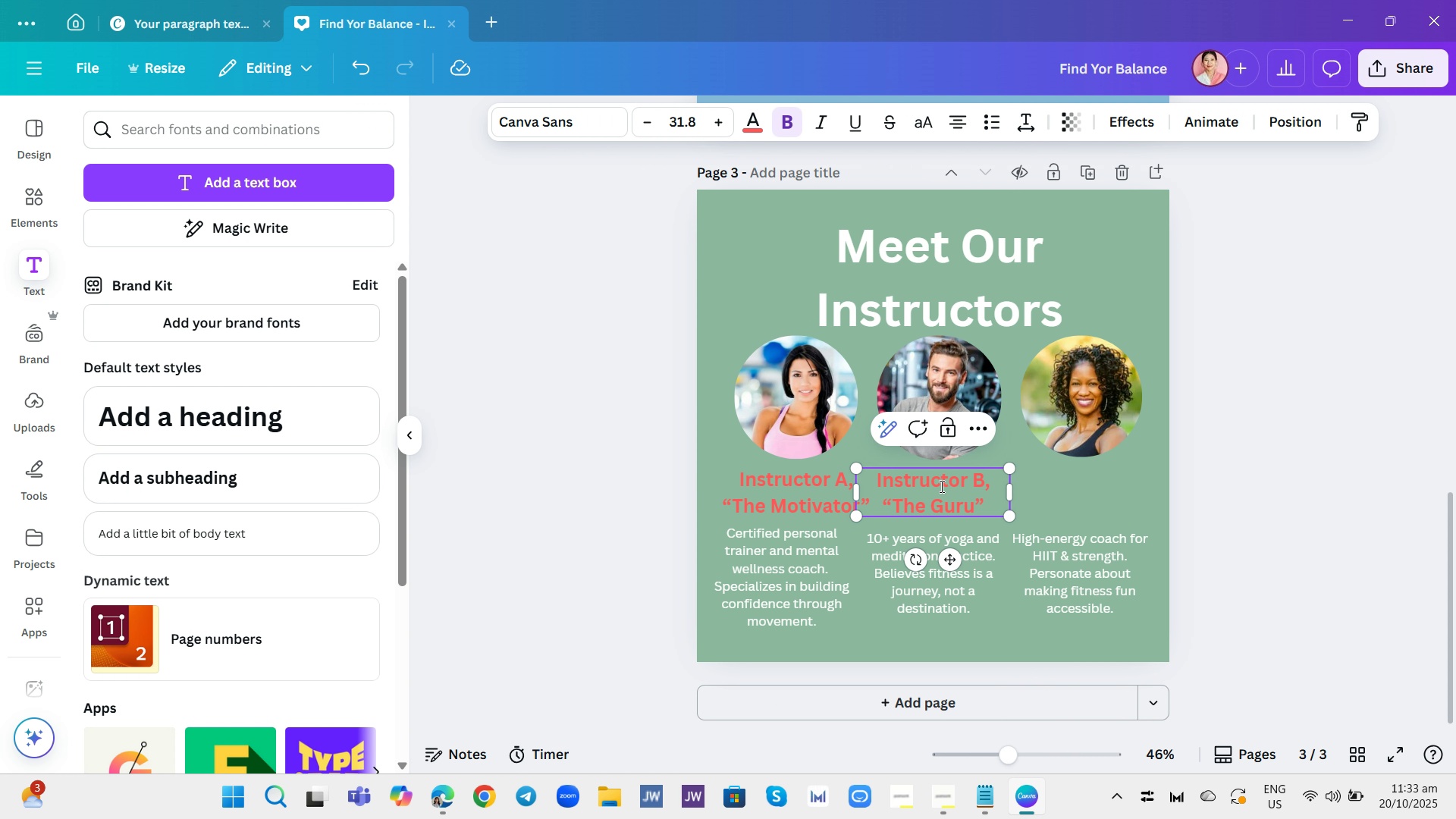 
left_click([940, 486])
 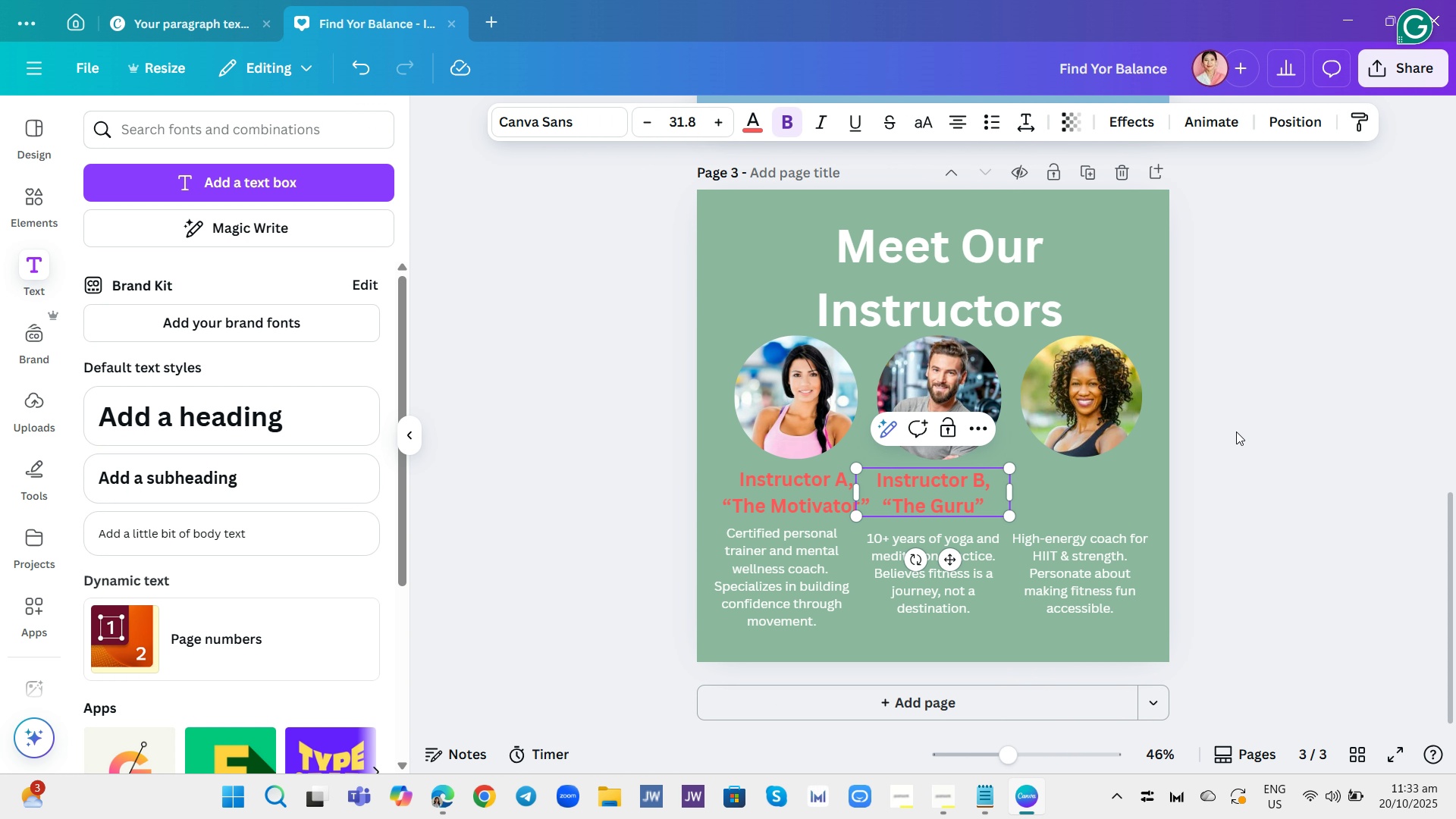 
left_click([1236, 431])
 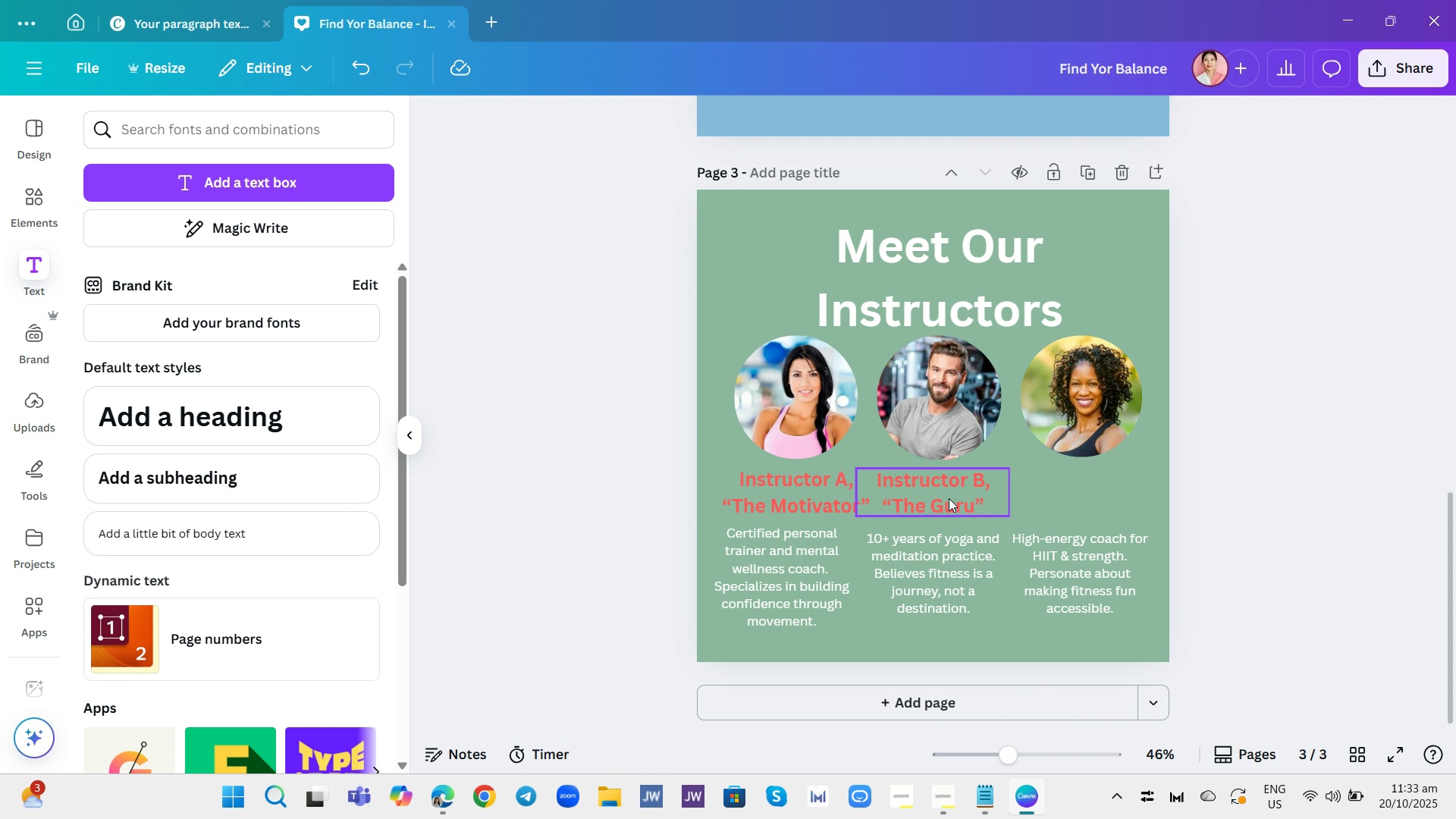 
left_click([949, 498])
 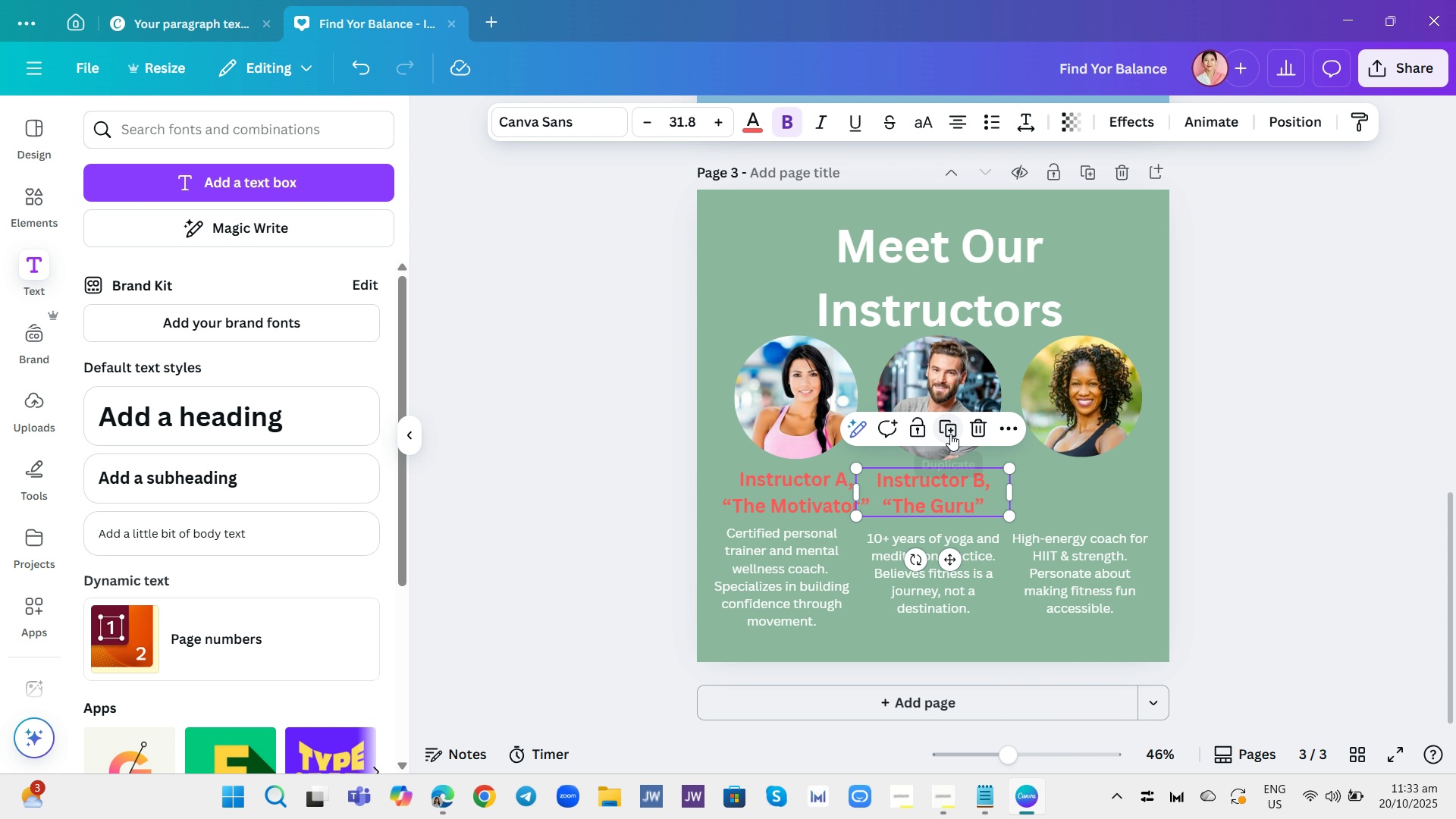 
left_click([950, 434])
 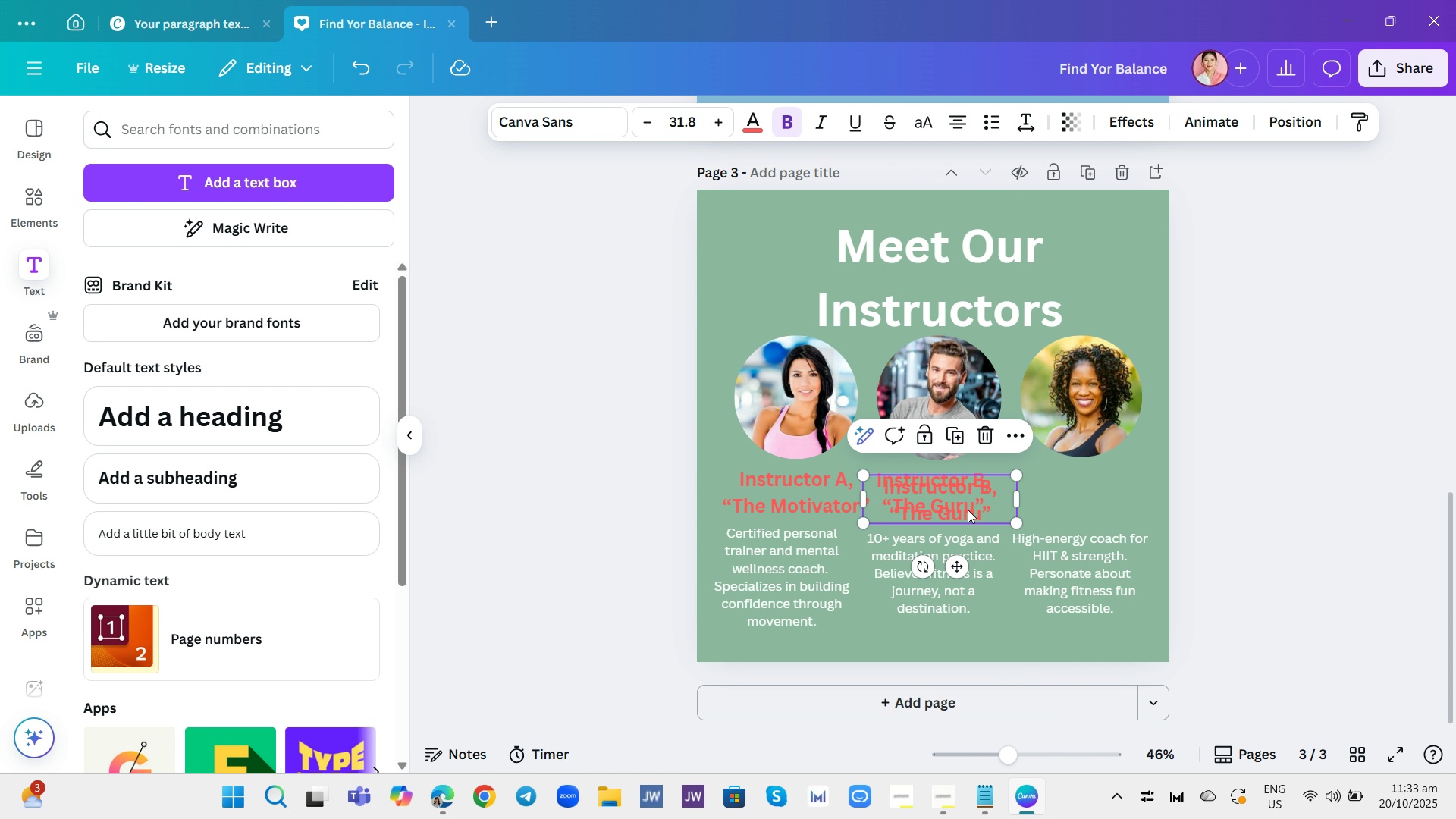 
left_click_drag(start_coordinate=[968, 510], to_coordinate=[1104, 507])
 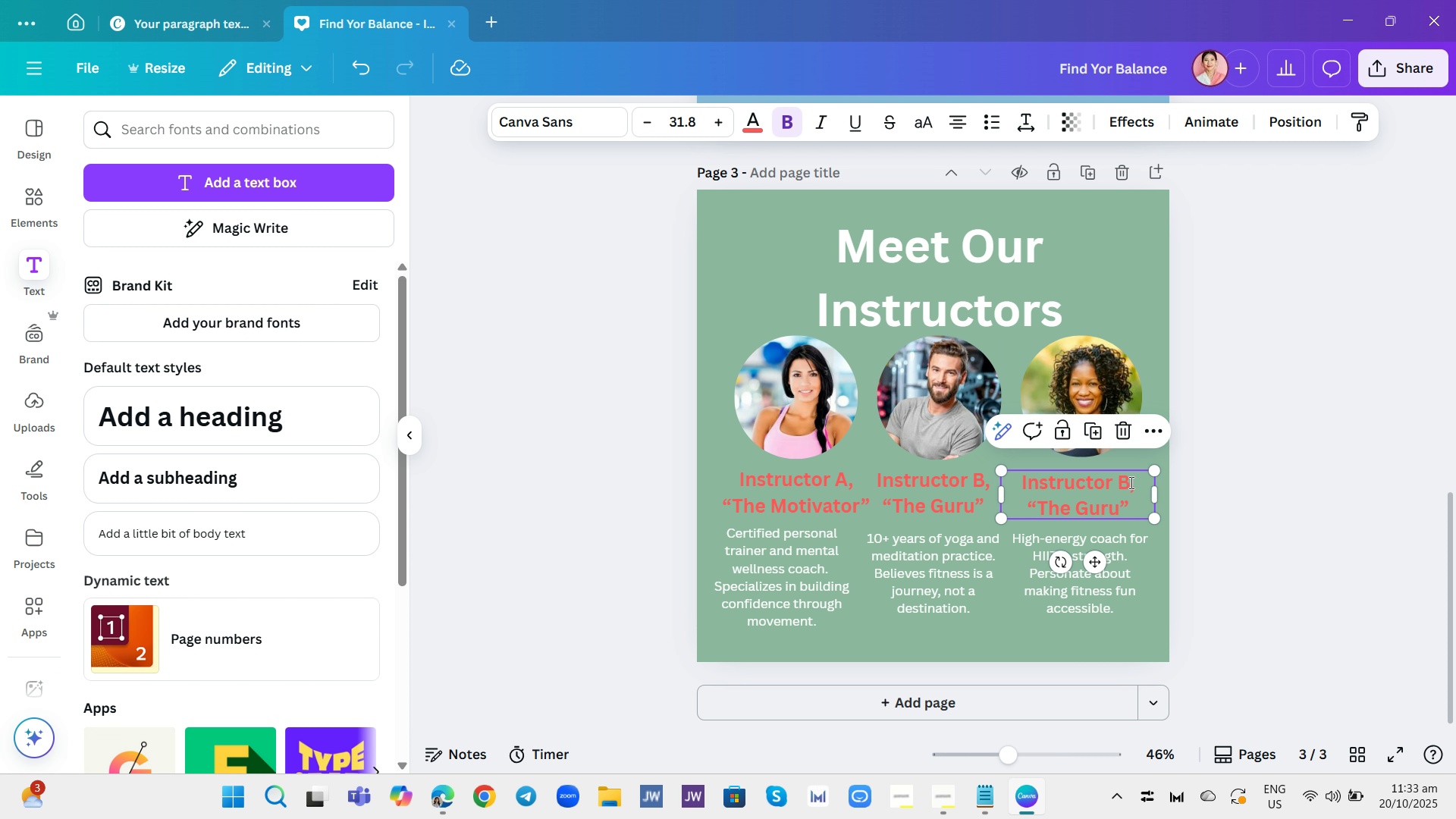 
double_click([1130, 482])
 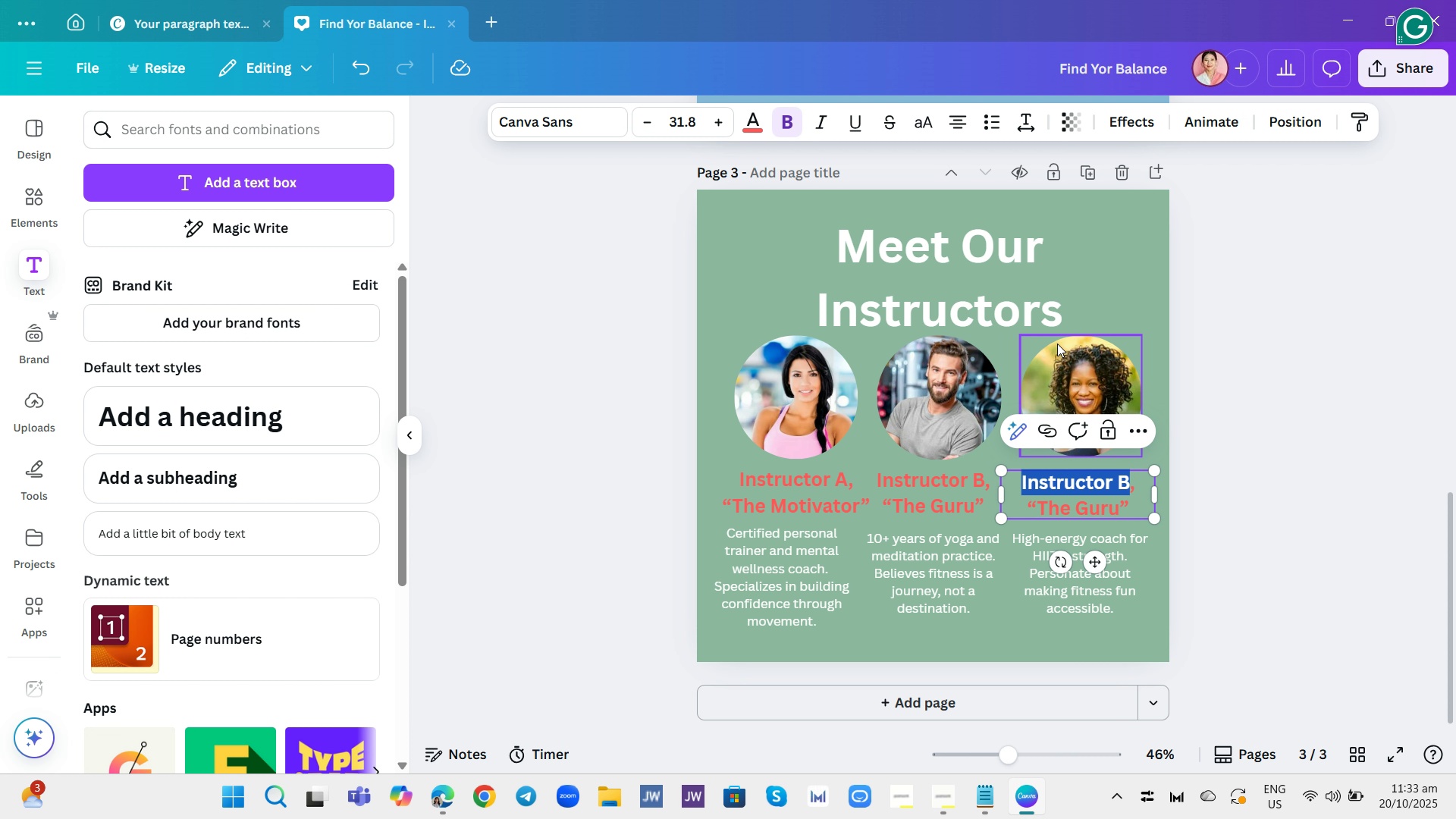 
left_click([1131, 419])
 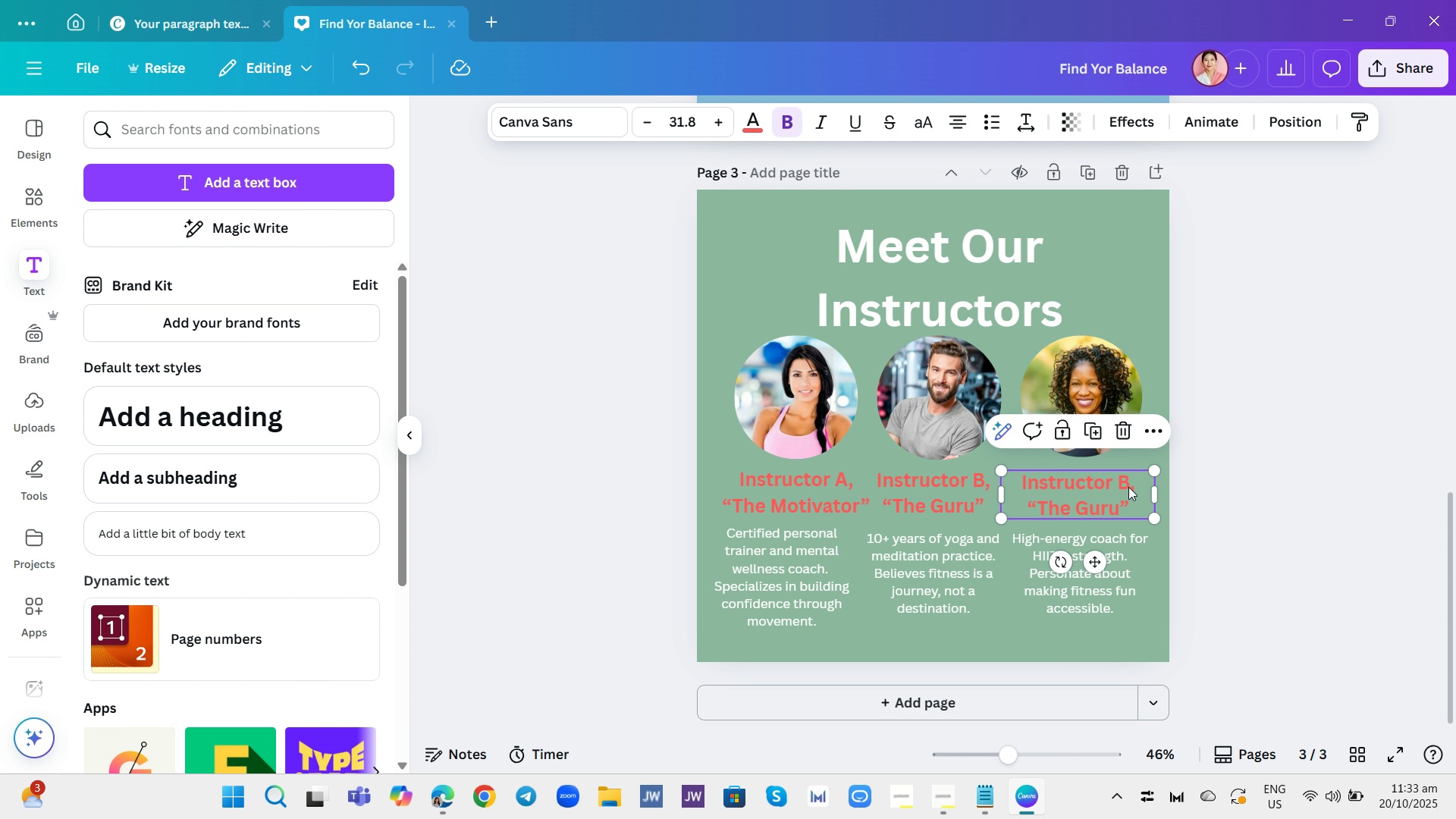 
double_click([1129, 487])
 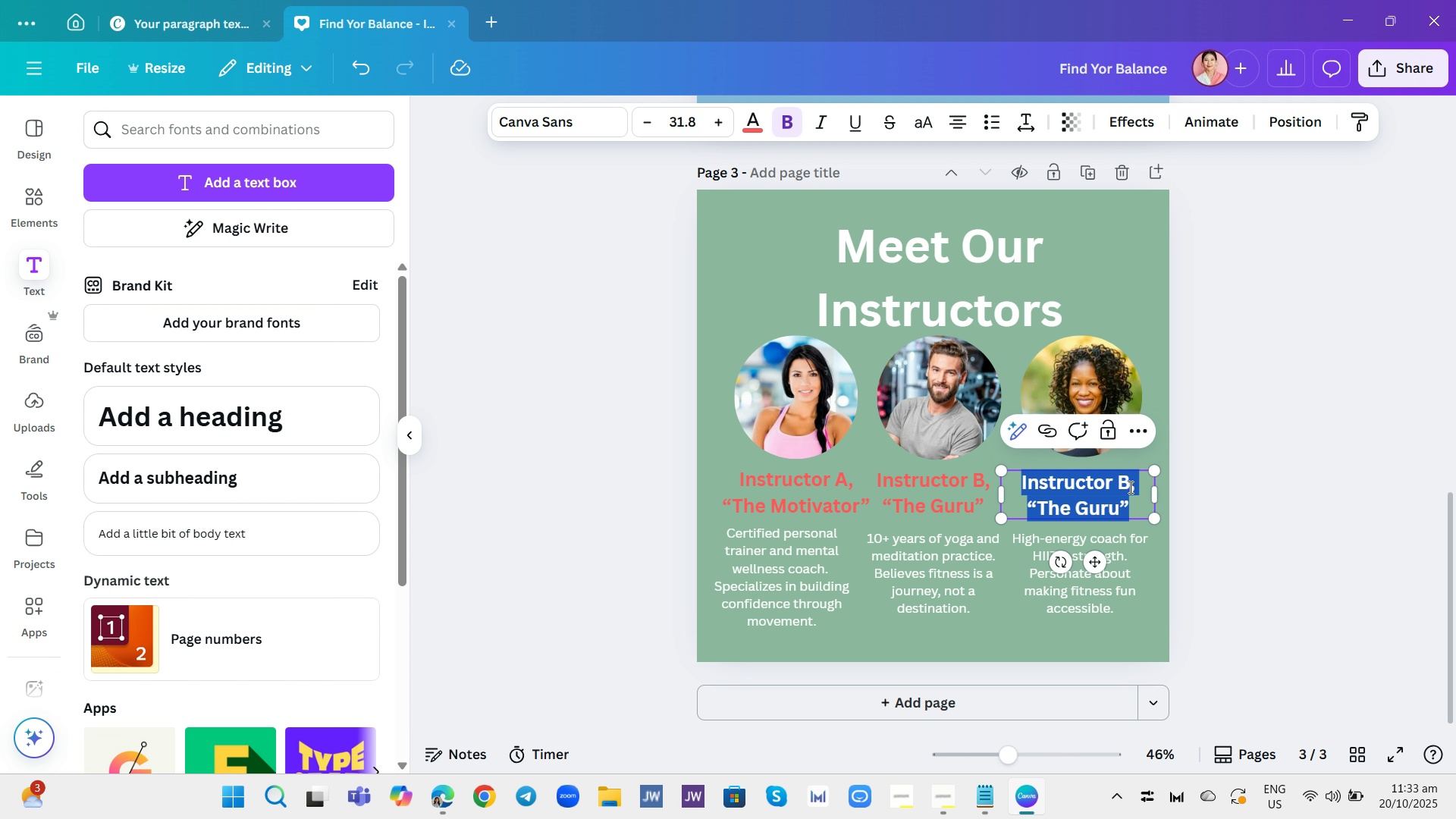 
left_click([1129, 487])
 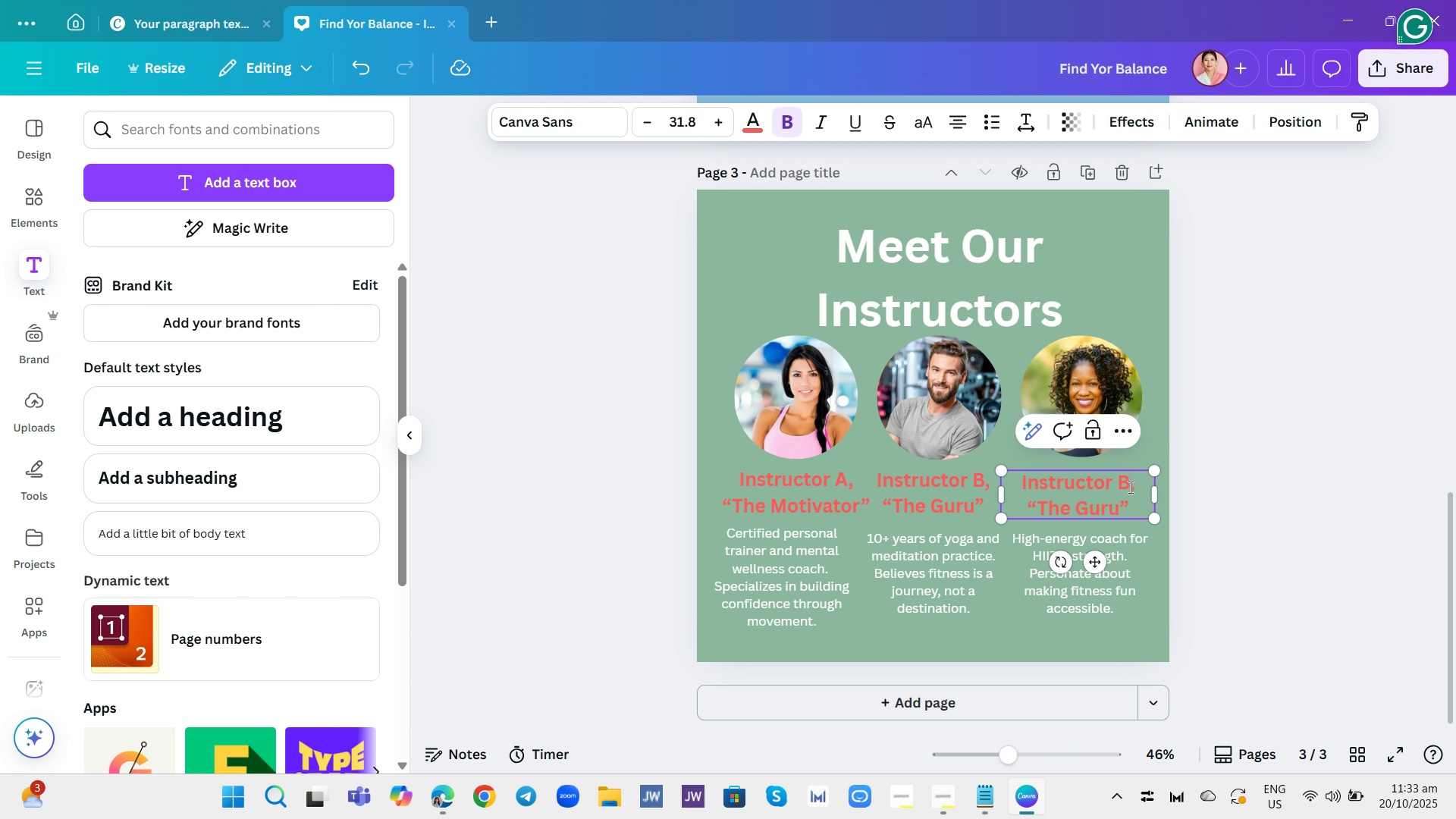 
left_click([1129, 487])
 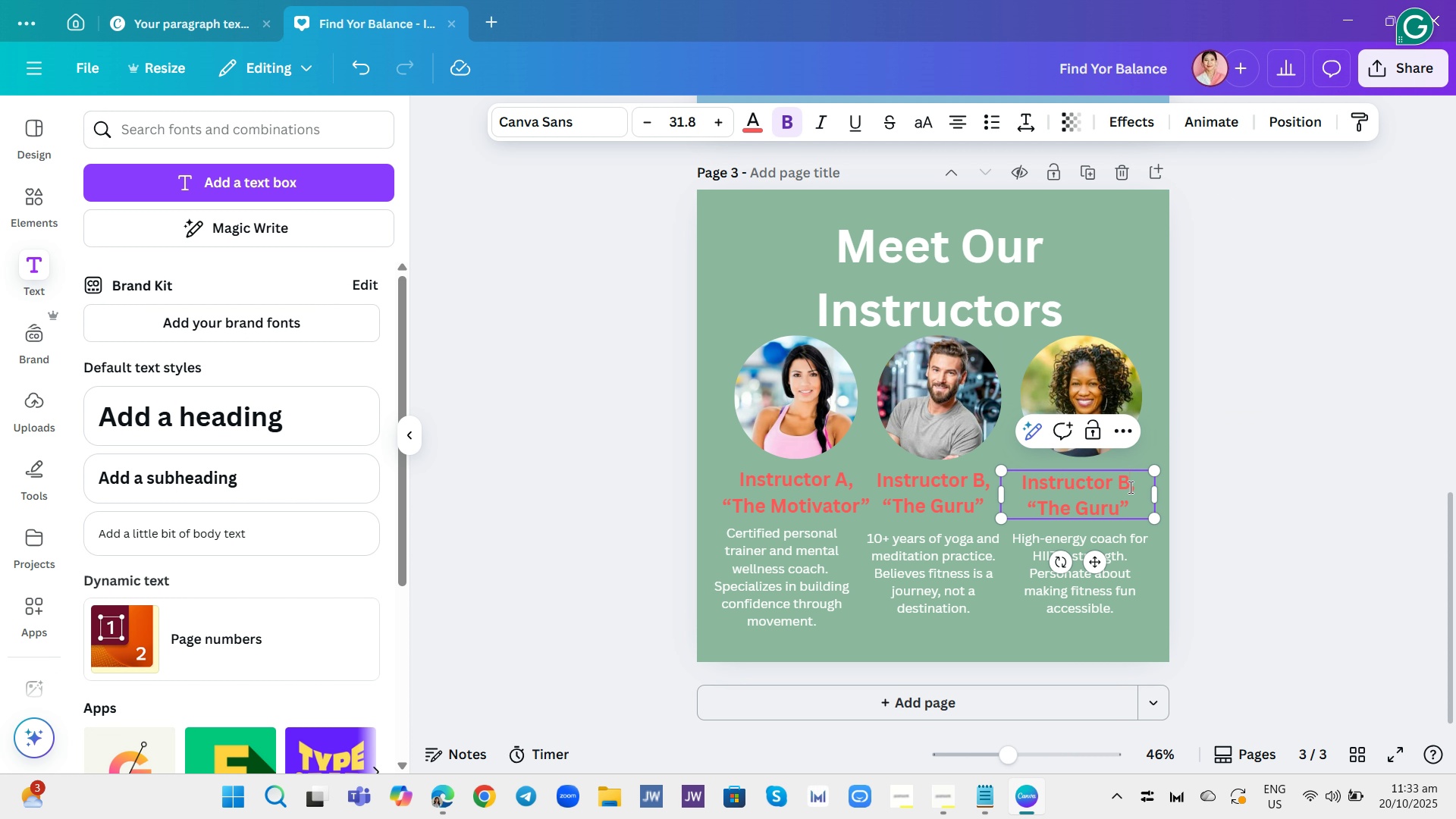 
key(Backspace)
 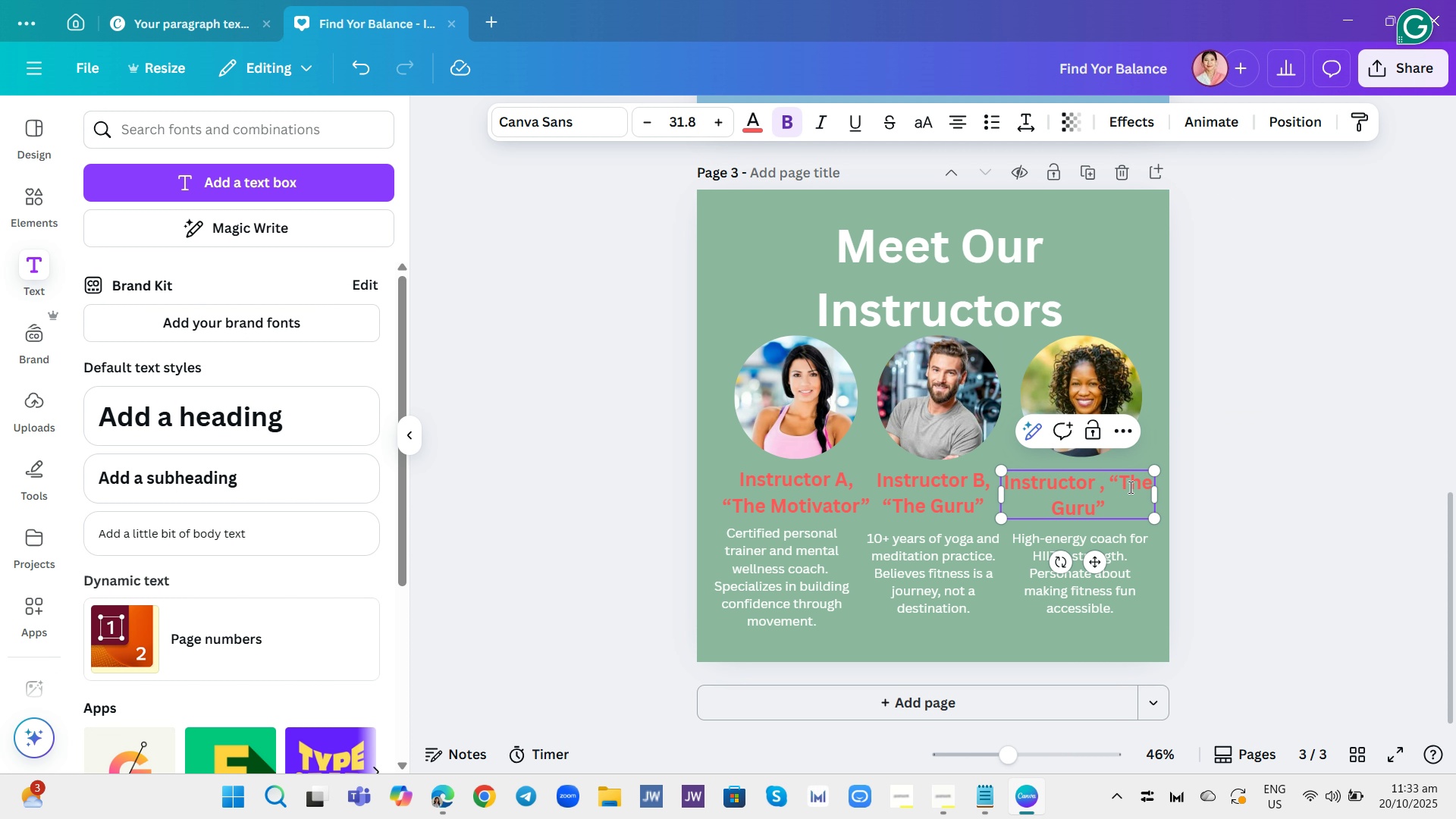 
key(Shift+ShiftRight)
 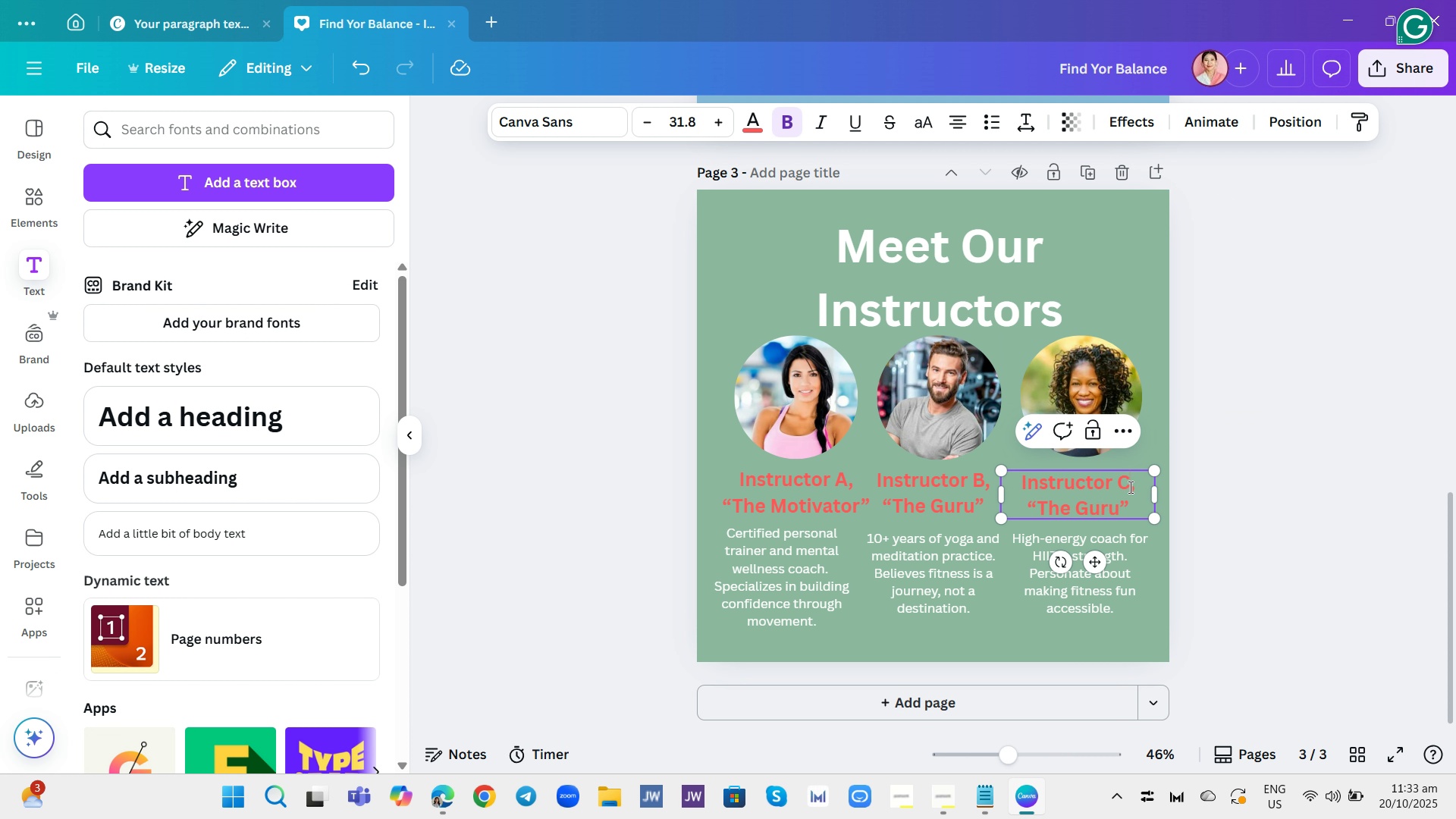 
key(Shift+C)
 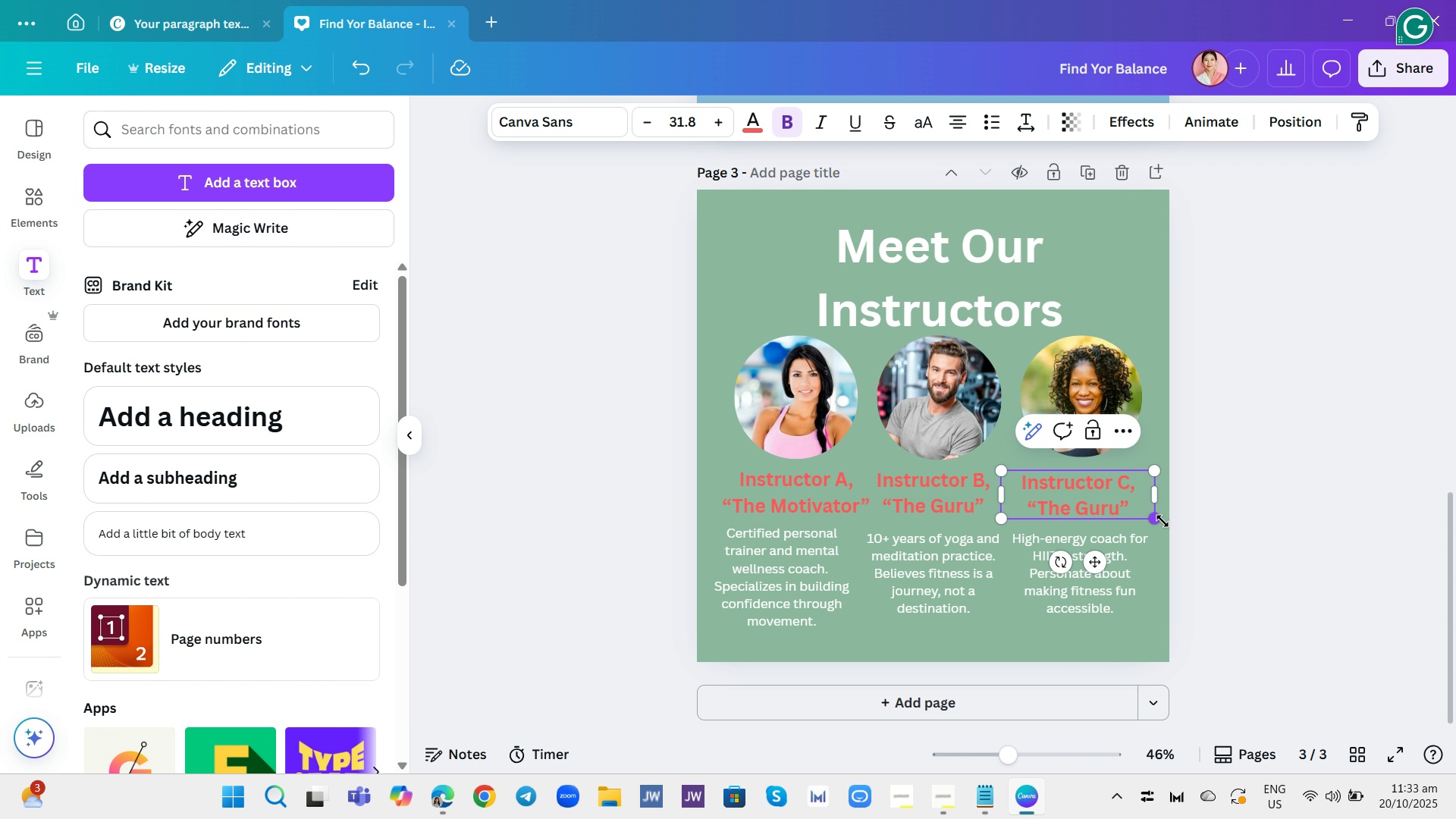 
left_click([1124, 513])
 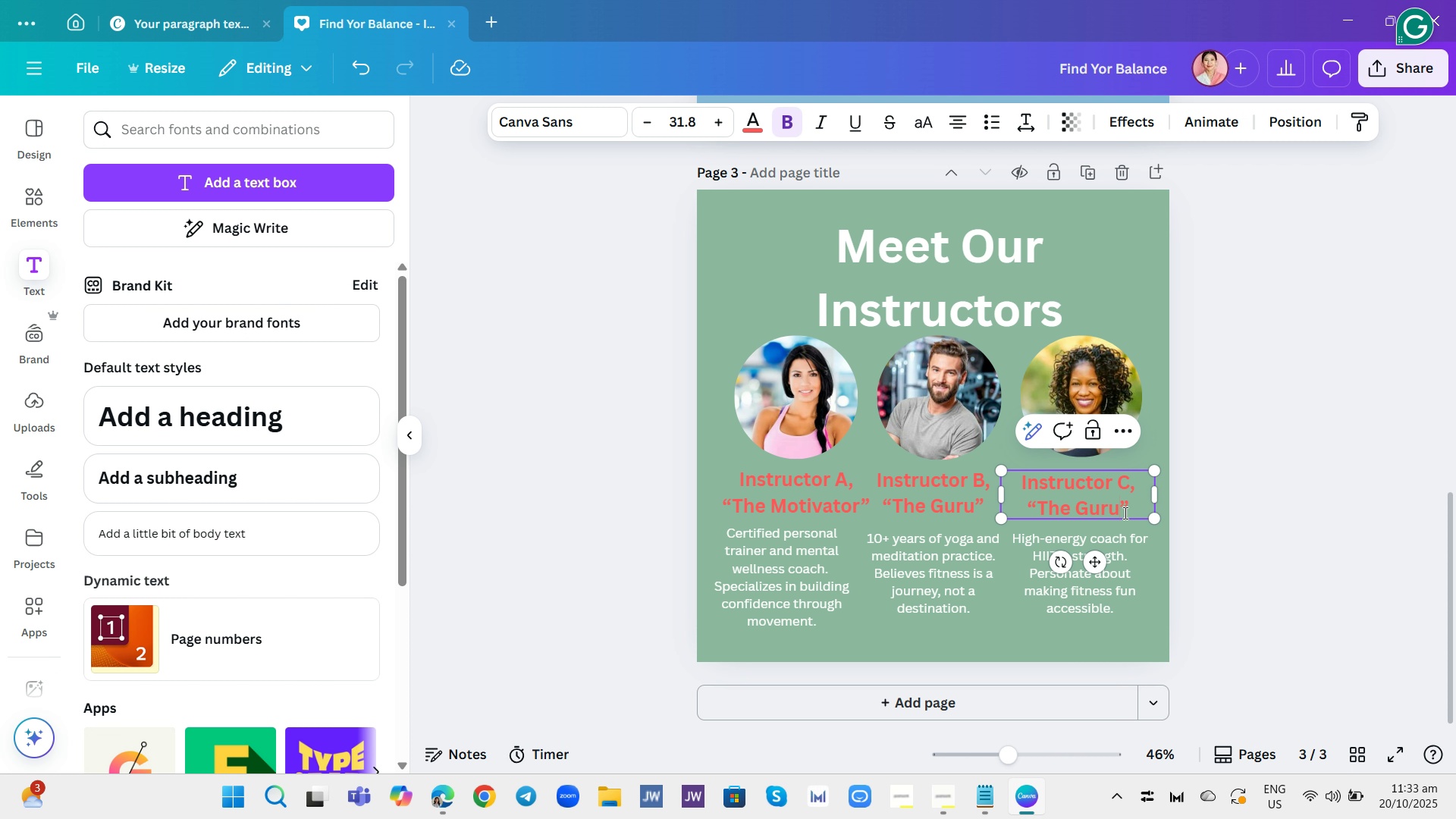 
key(Backspace)
key(Backspace)
key(Backspace)
key(Backspace)
key(Backspace)
key(Backspace)
key(Backspace)
key(Backspace)
type(Energizer)
 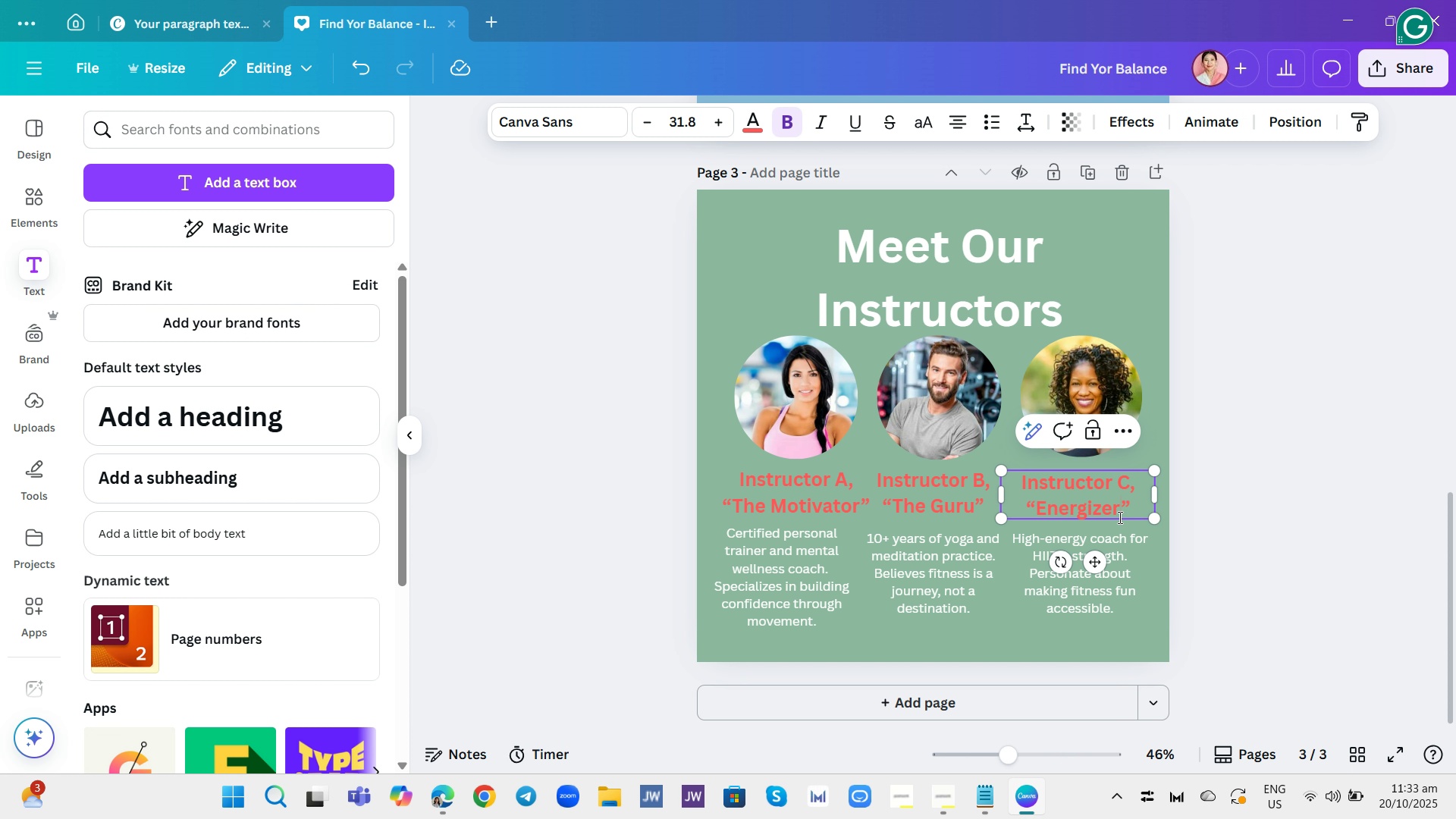 
left_click([1306, 529])
 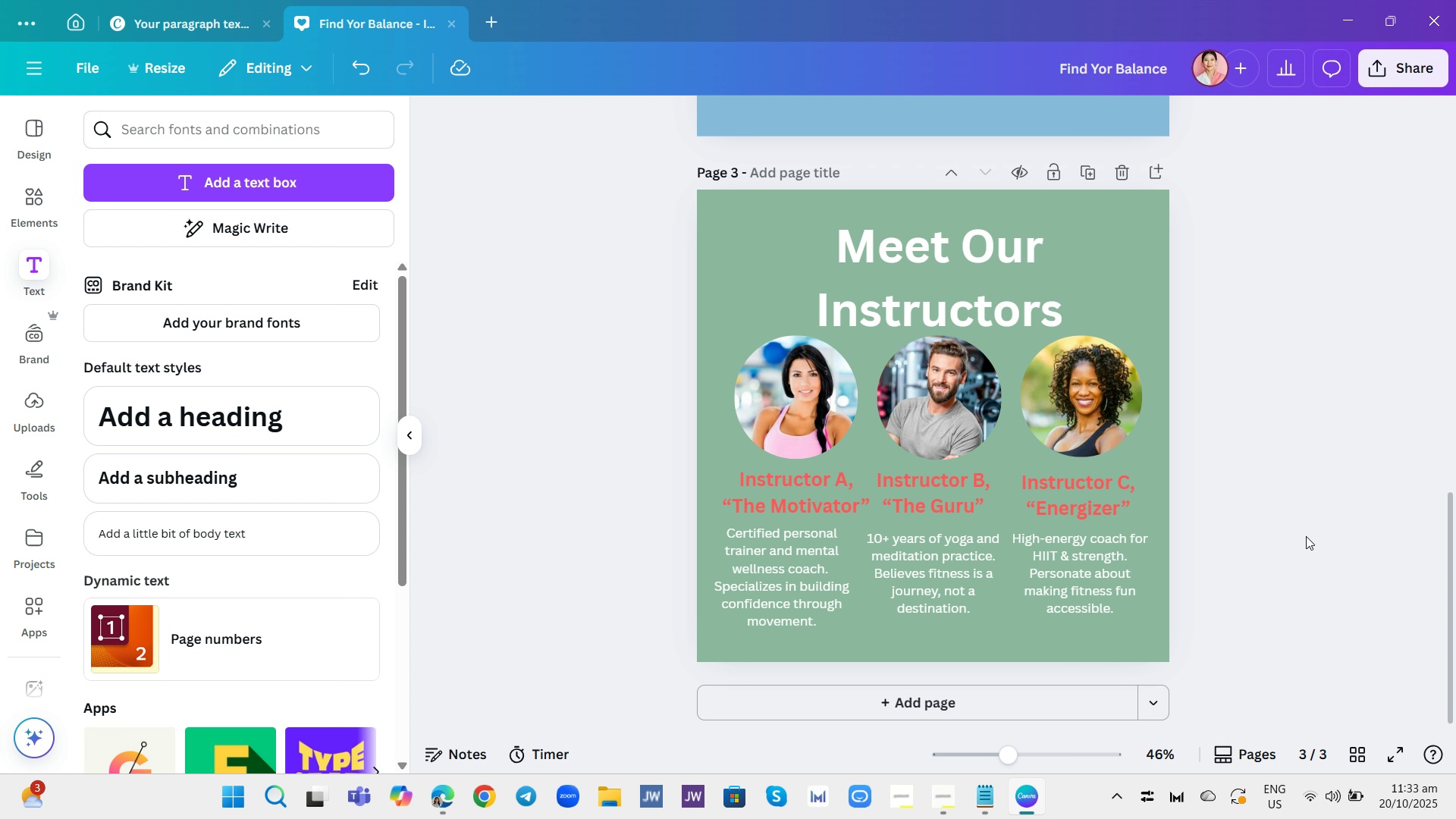 
scroll: coordinate [1306, 536], scroll_direction: down, amount: 1.0
 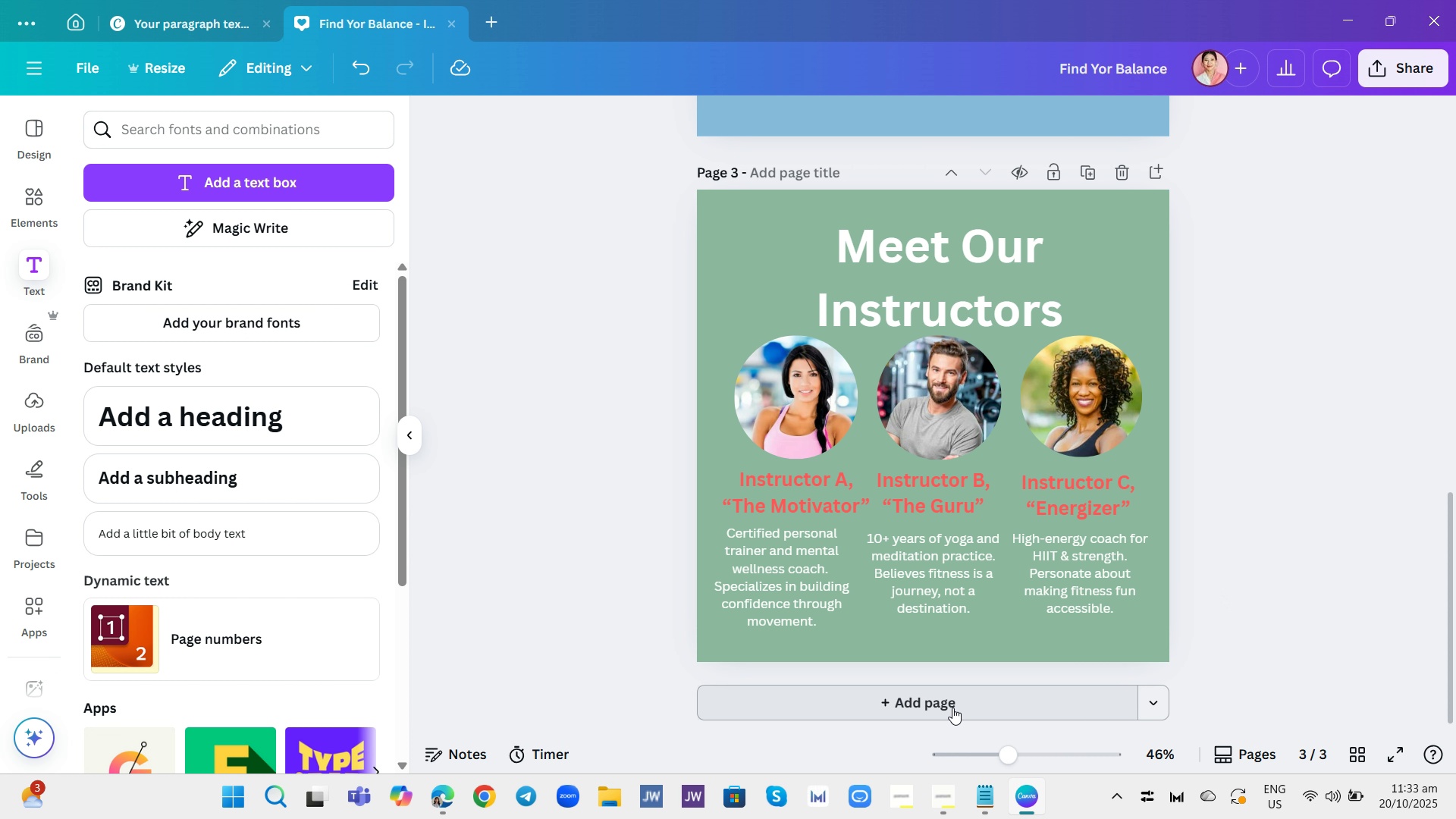 
left_click([952, 708])
 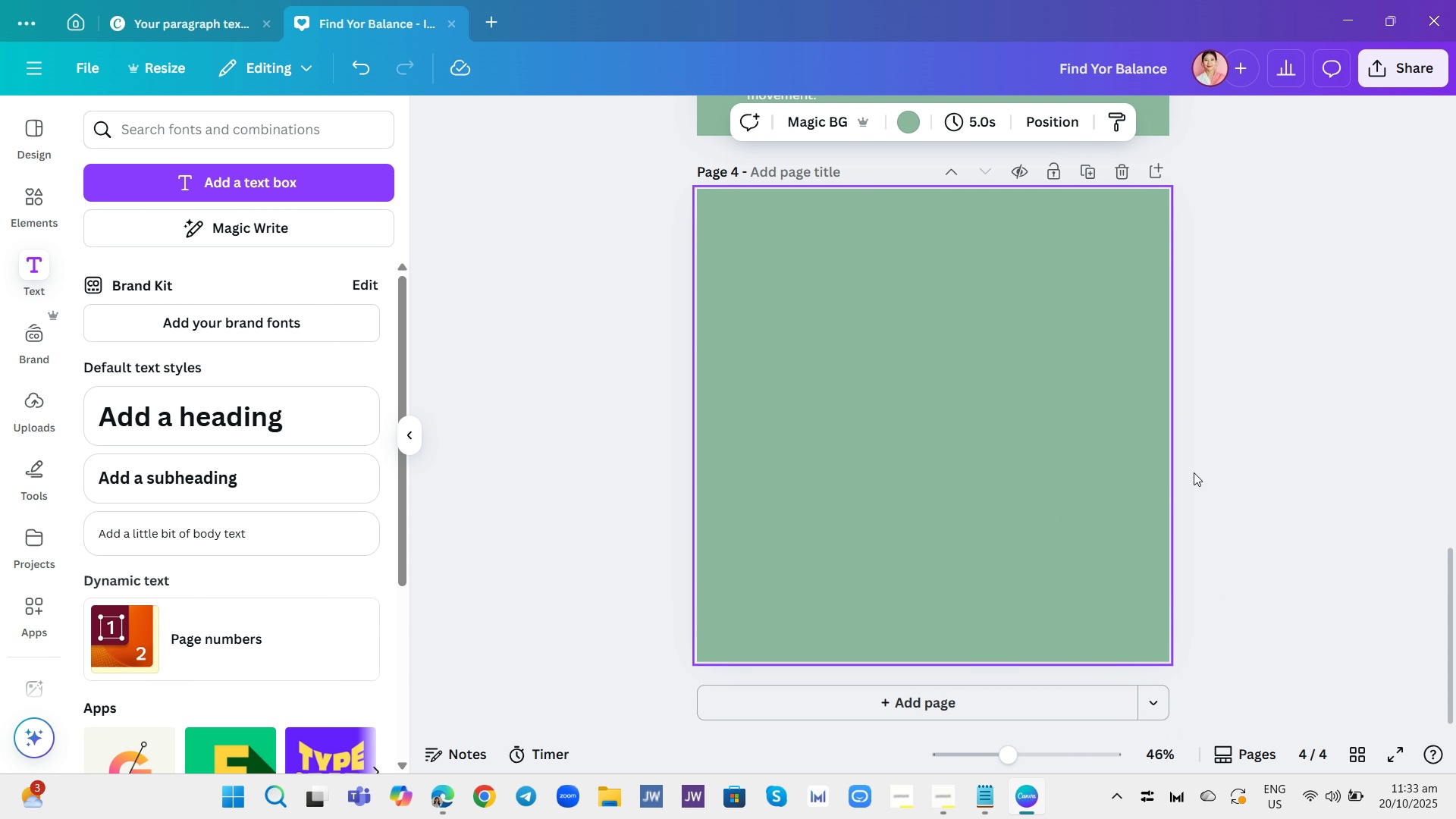 
scroll: coordinate [1195, 469], scroll_direction: up, amount: 2.0
 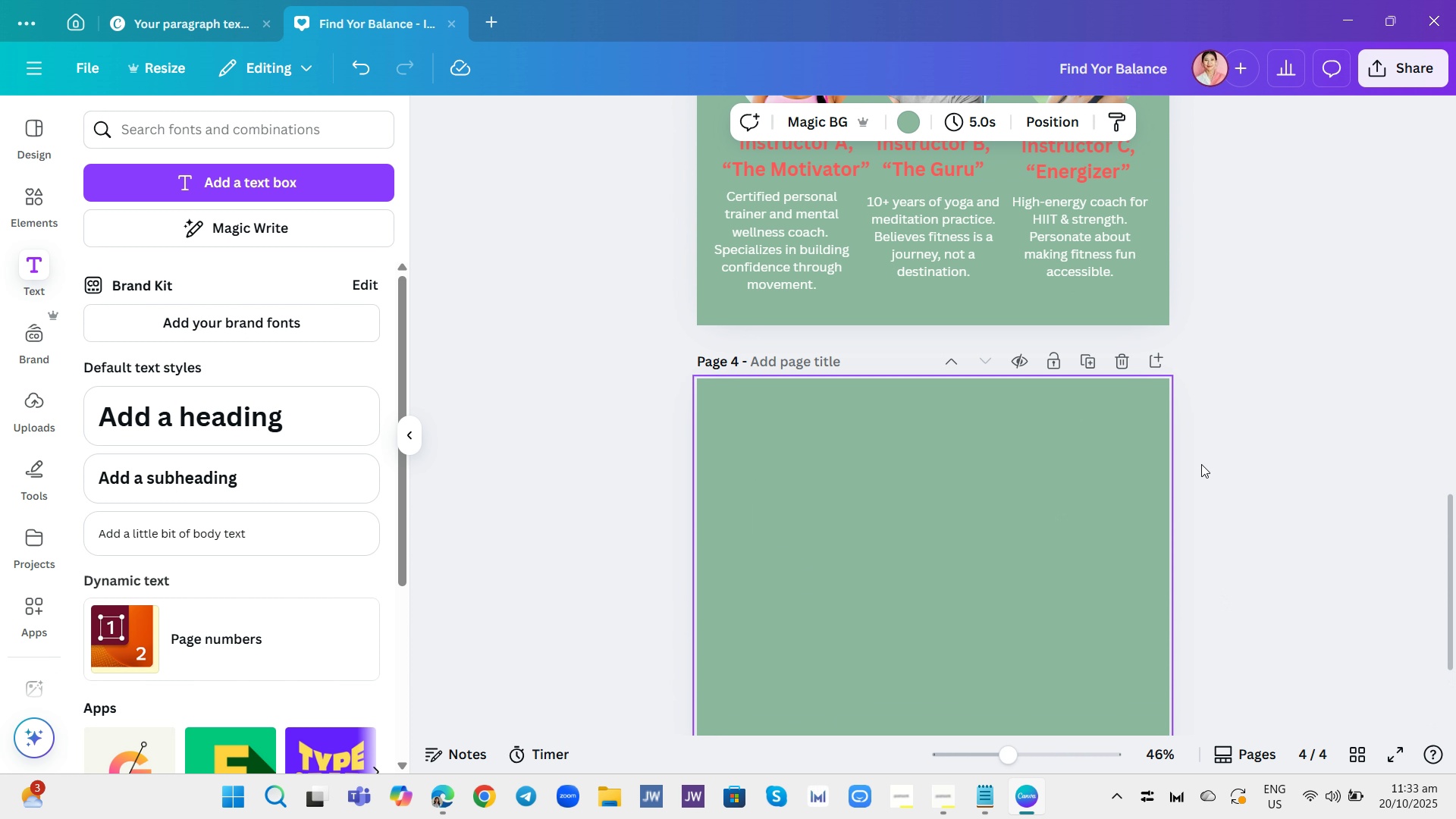 
mouse_move([1204, 491])
 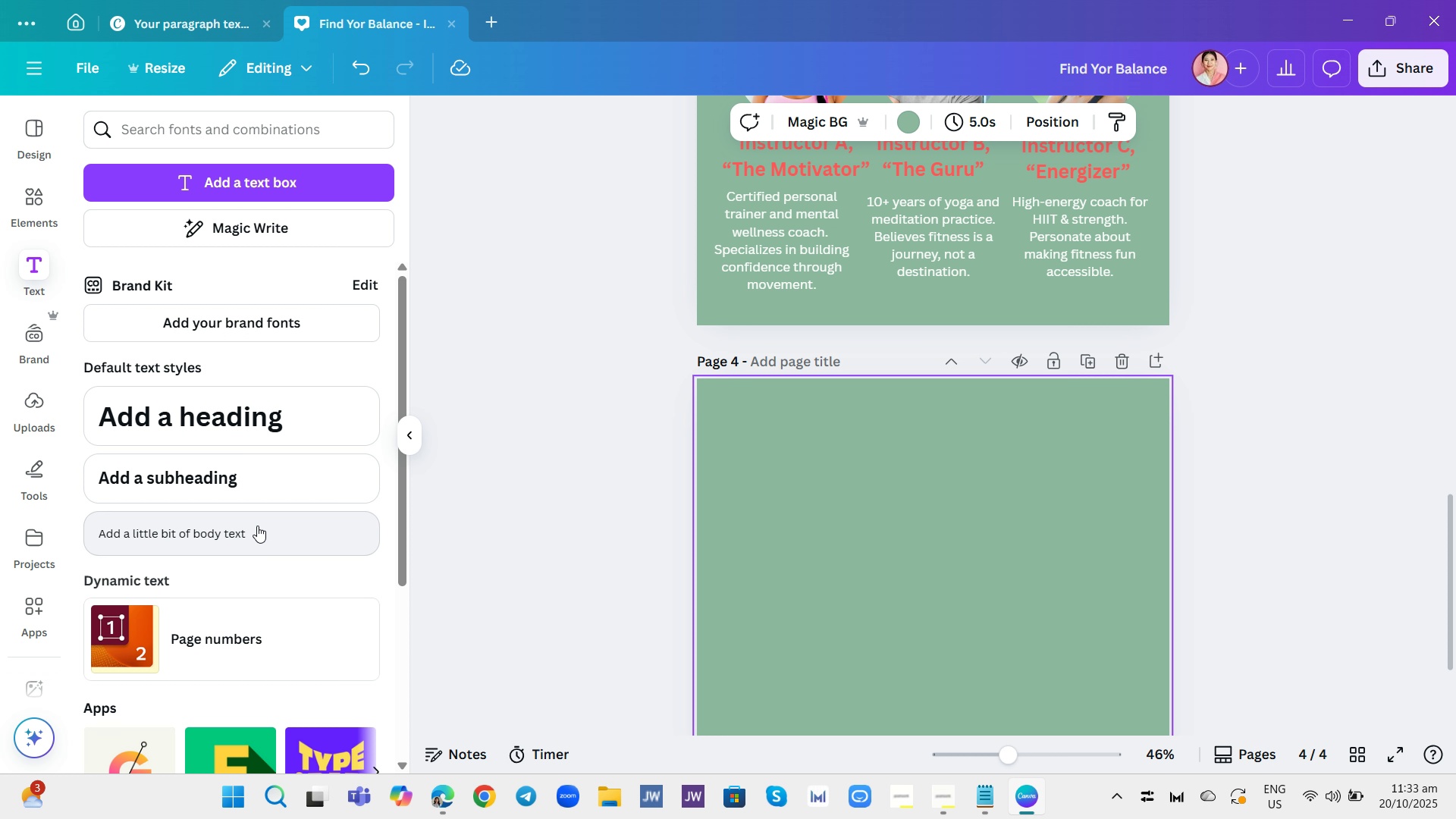 
wait(6.46)
 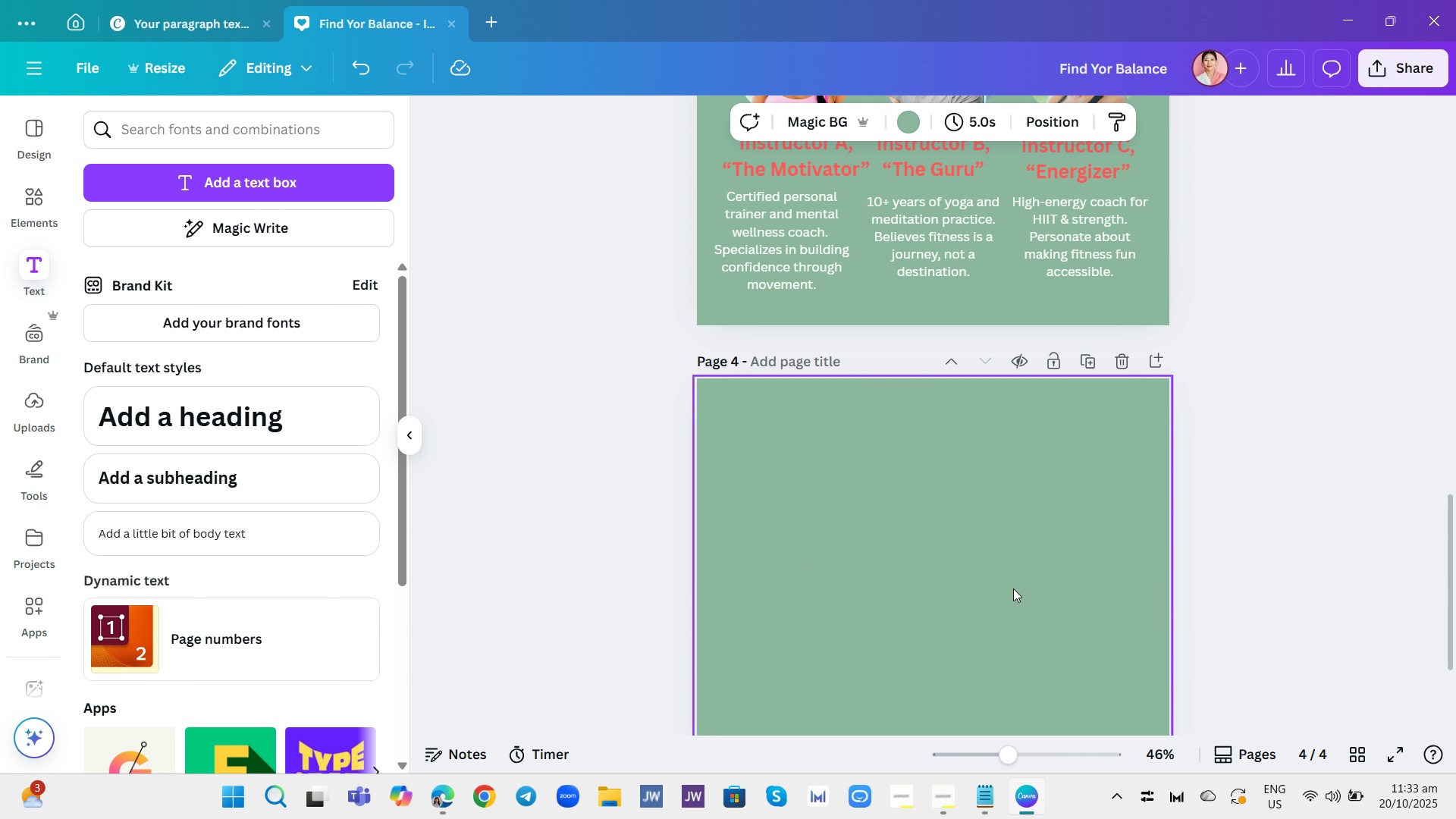 
left_click([262, 490])
 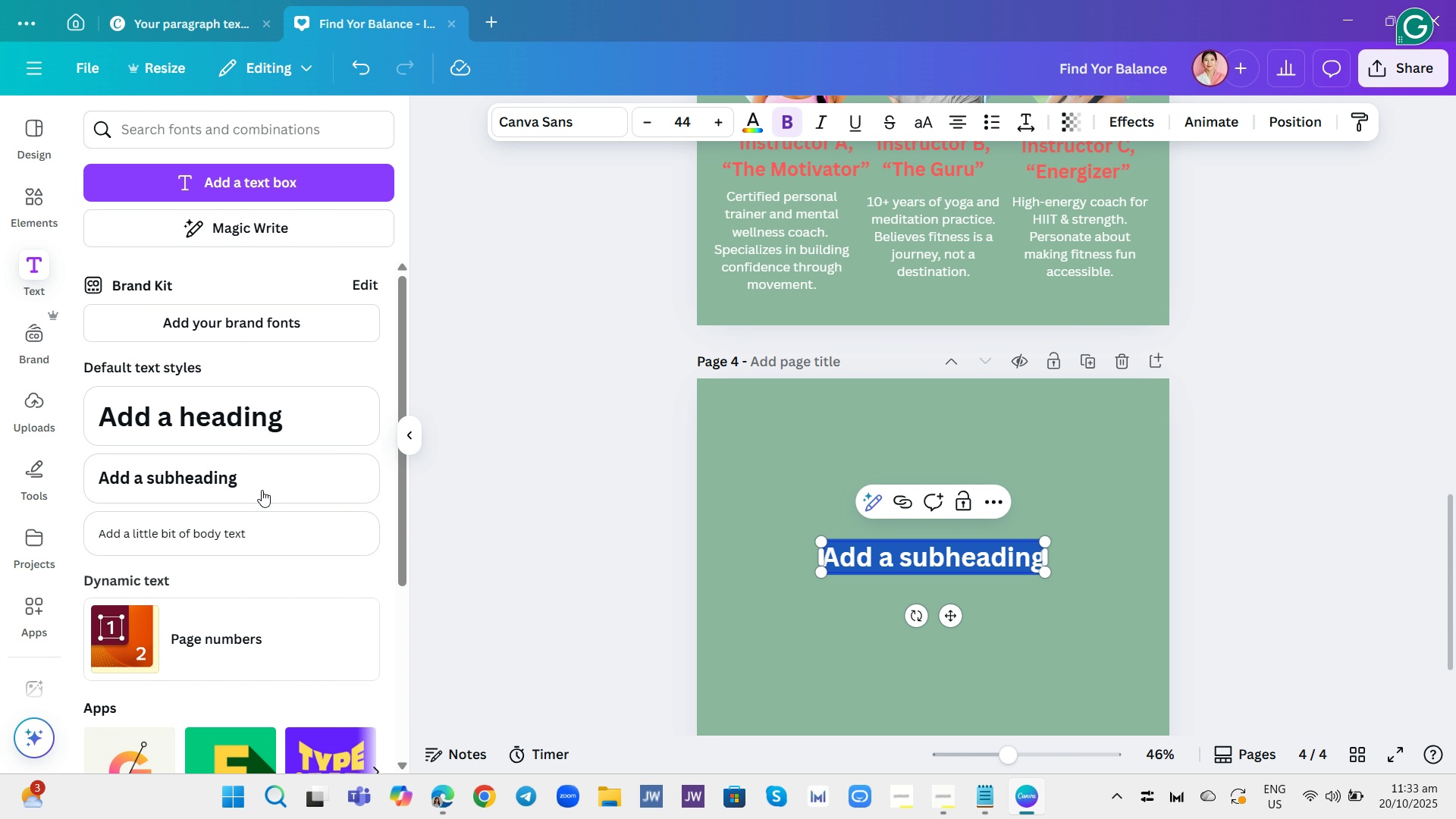 
key(Shift+ShiftRight)
 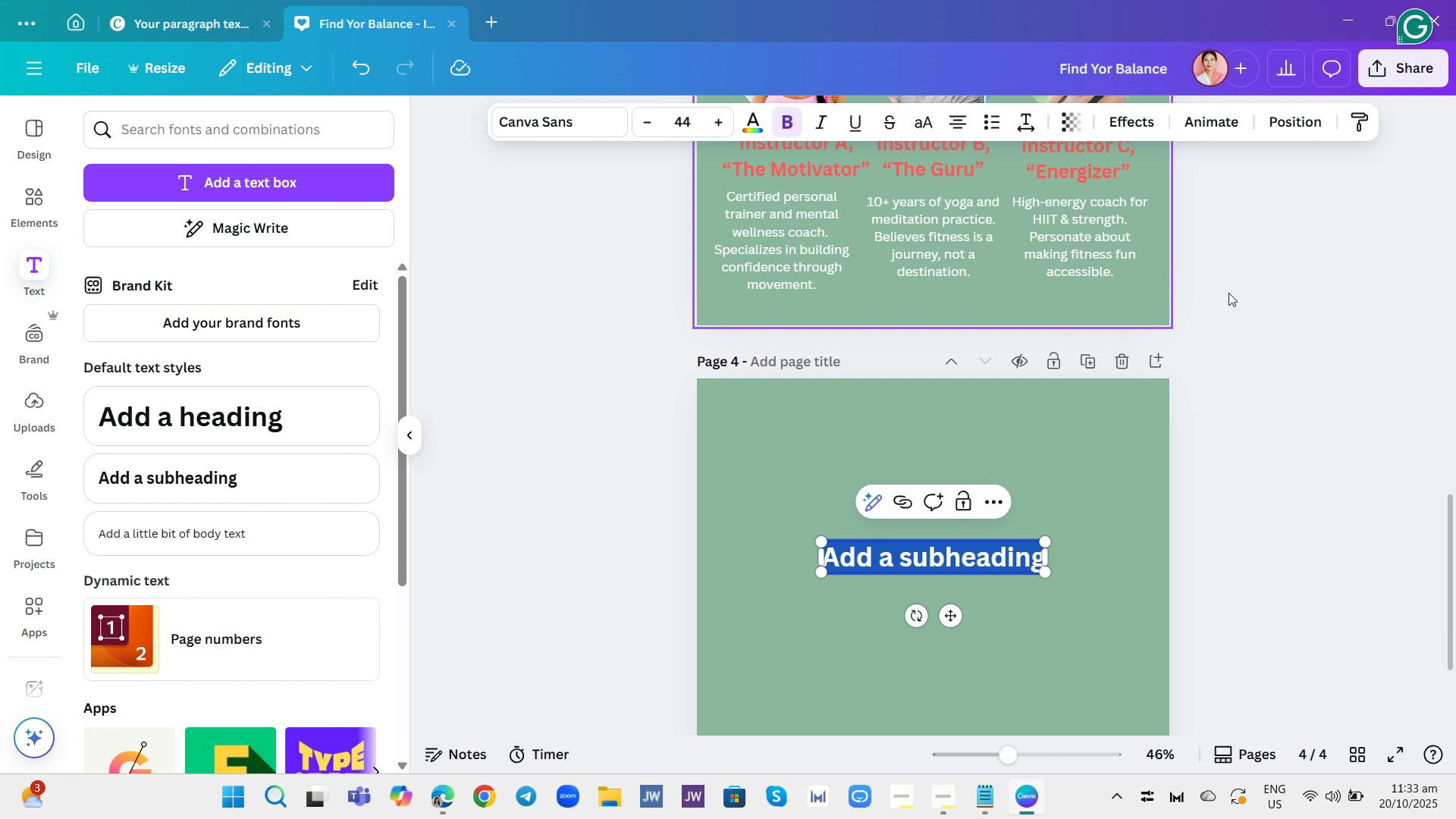 
scroll: coordinate [1350, 327], scroll_direction: up, amount: 2.0
 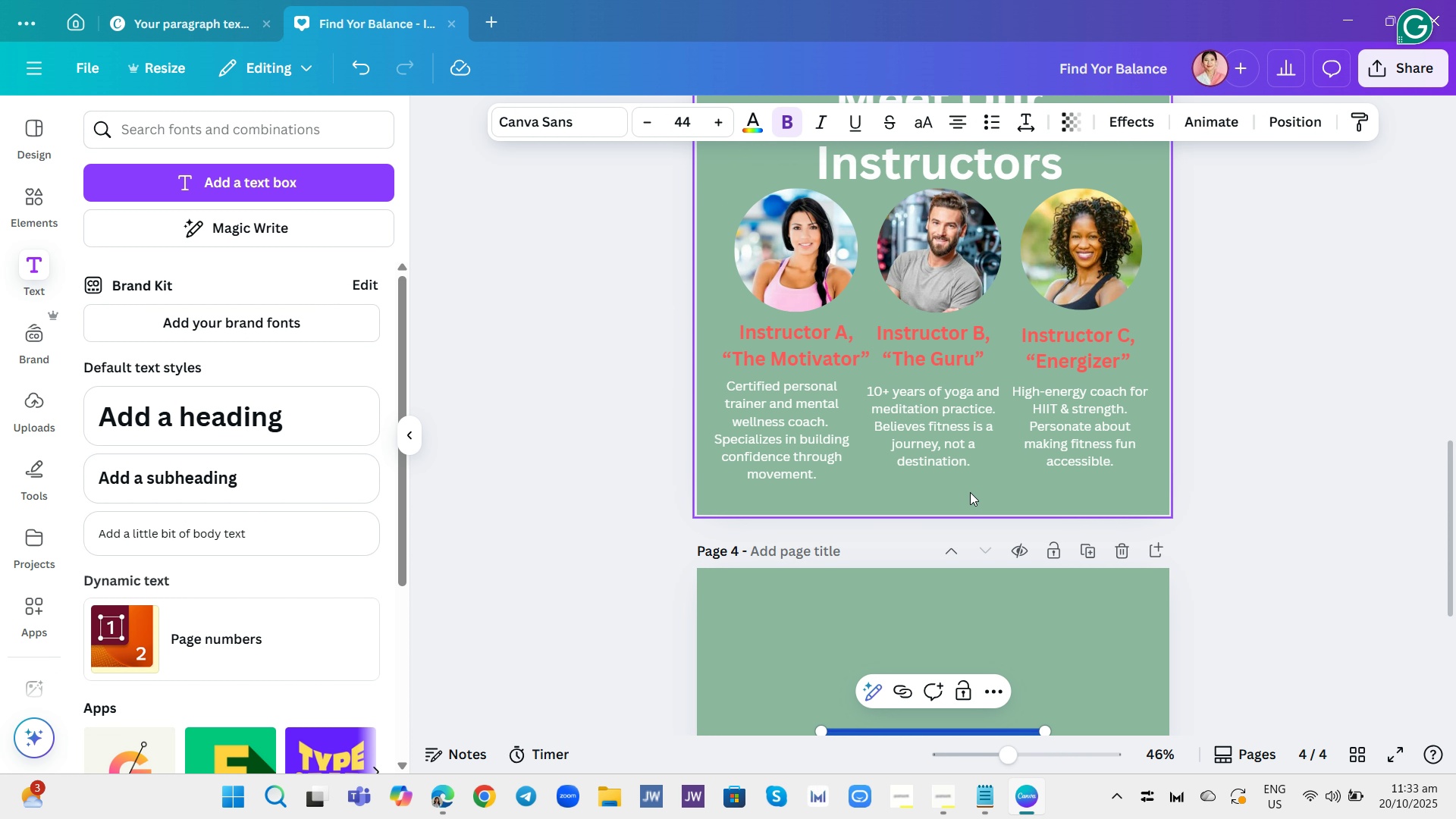 
left_click([968, 490])
 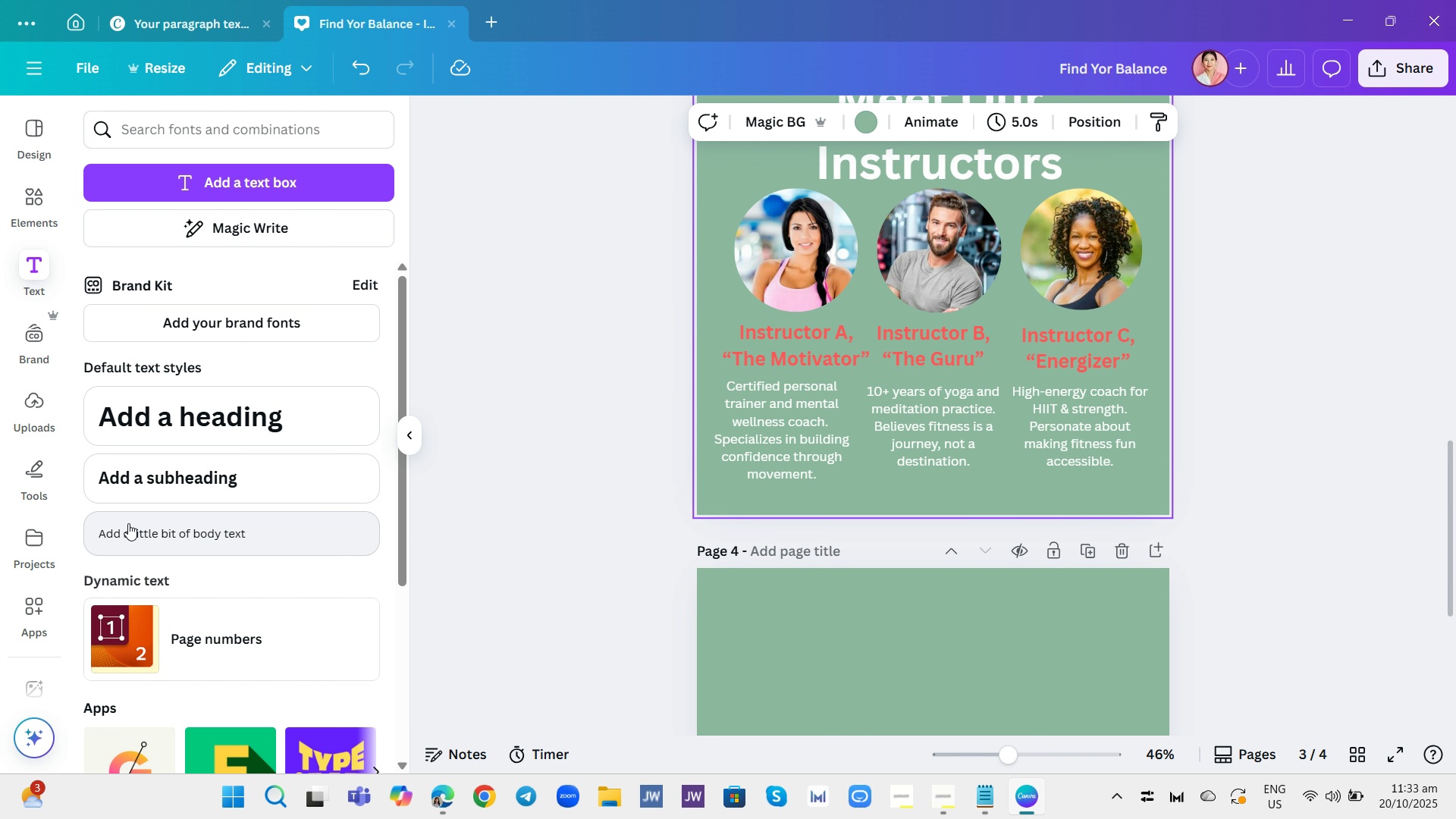 
left_click([130, 523])
 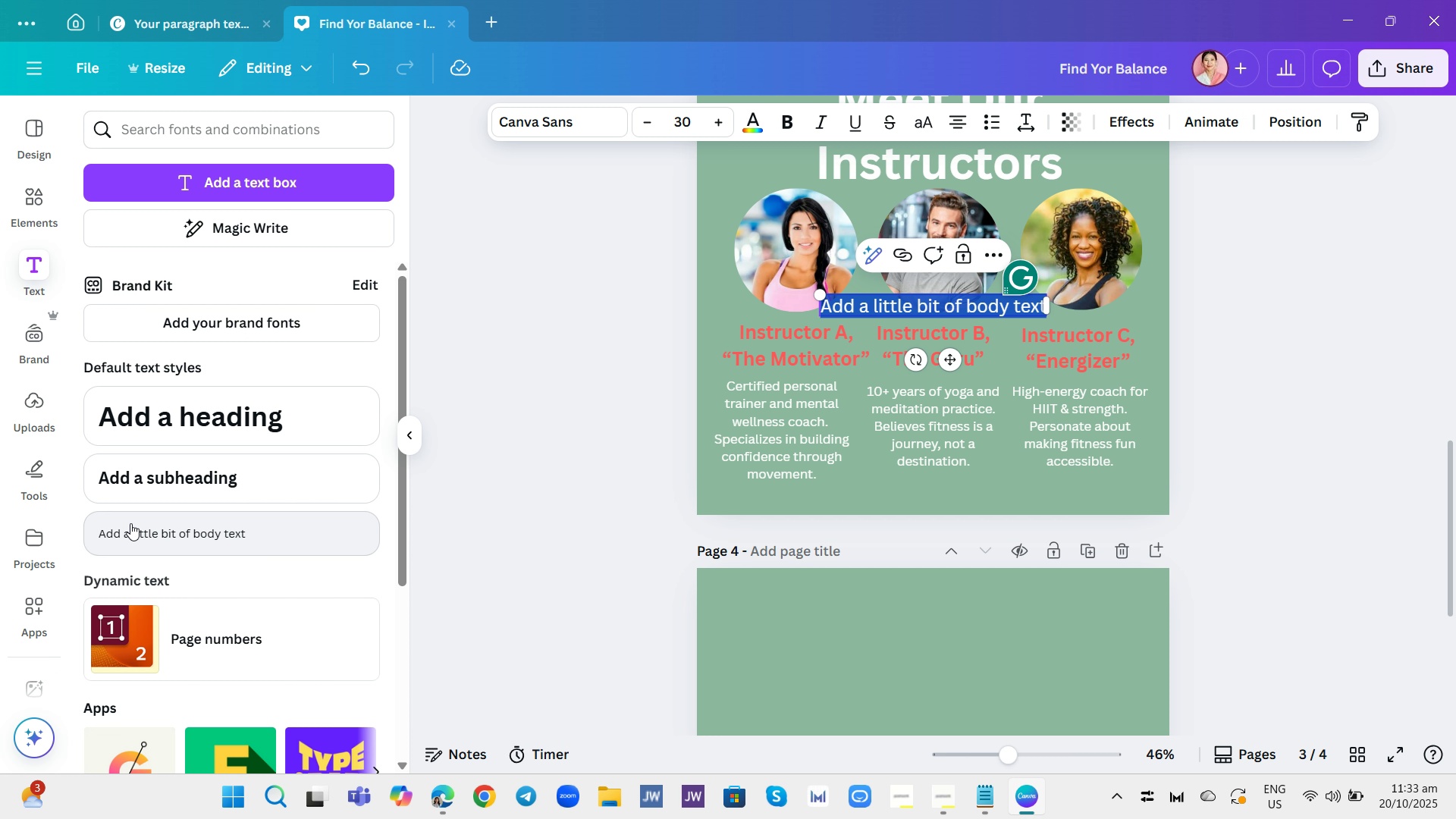 
type(Learn more about our tean)
key(Backspace)
type(m on our website!)
 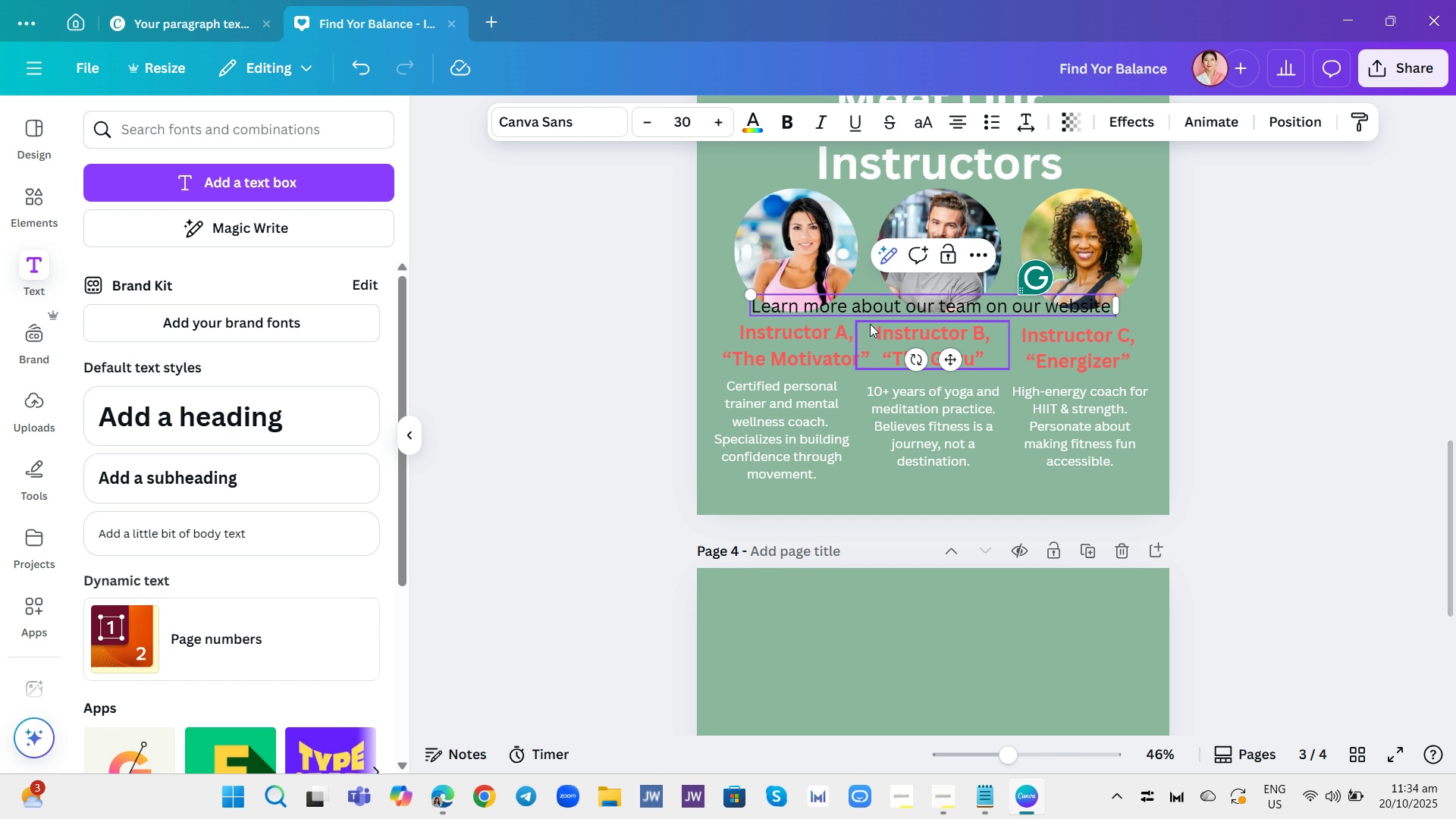 
double_click([893, 300])
 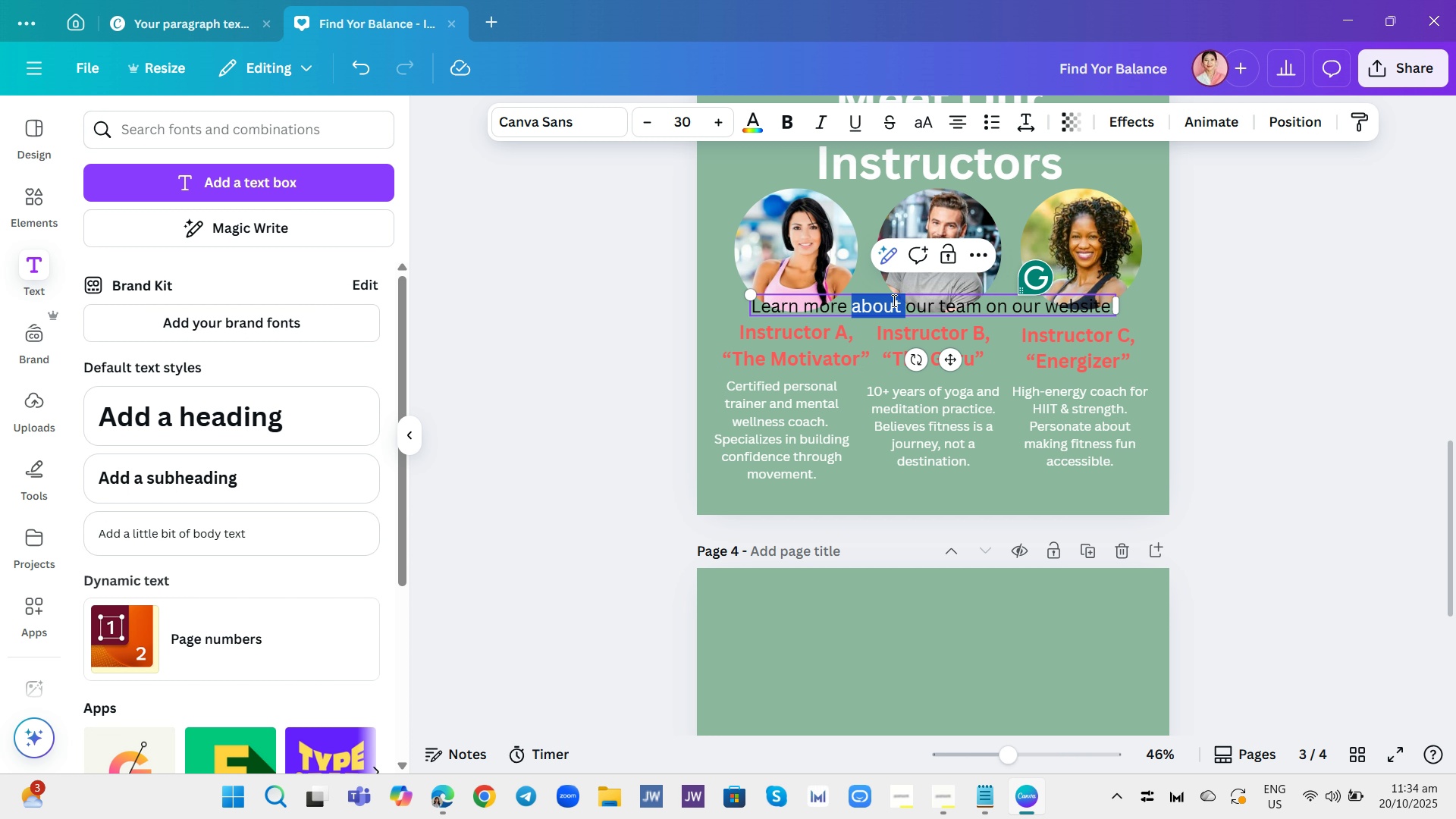 
triple_click([893, 300])
 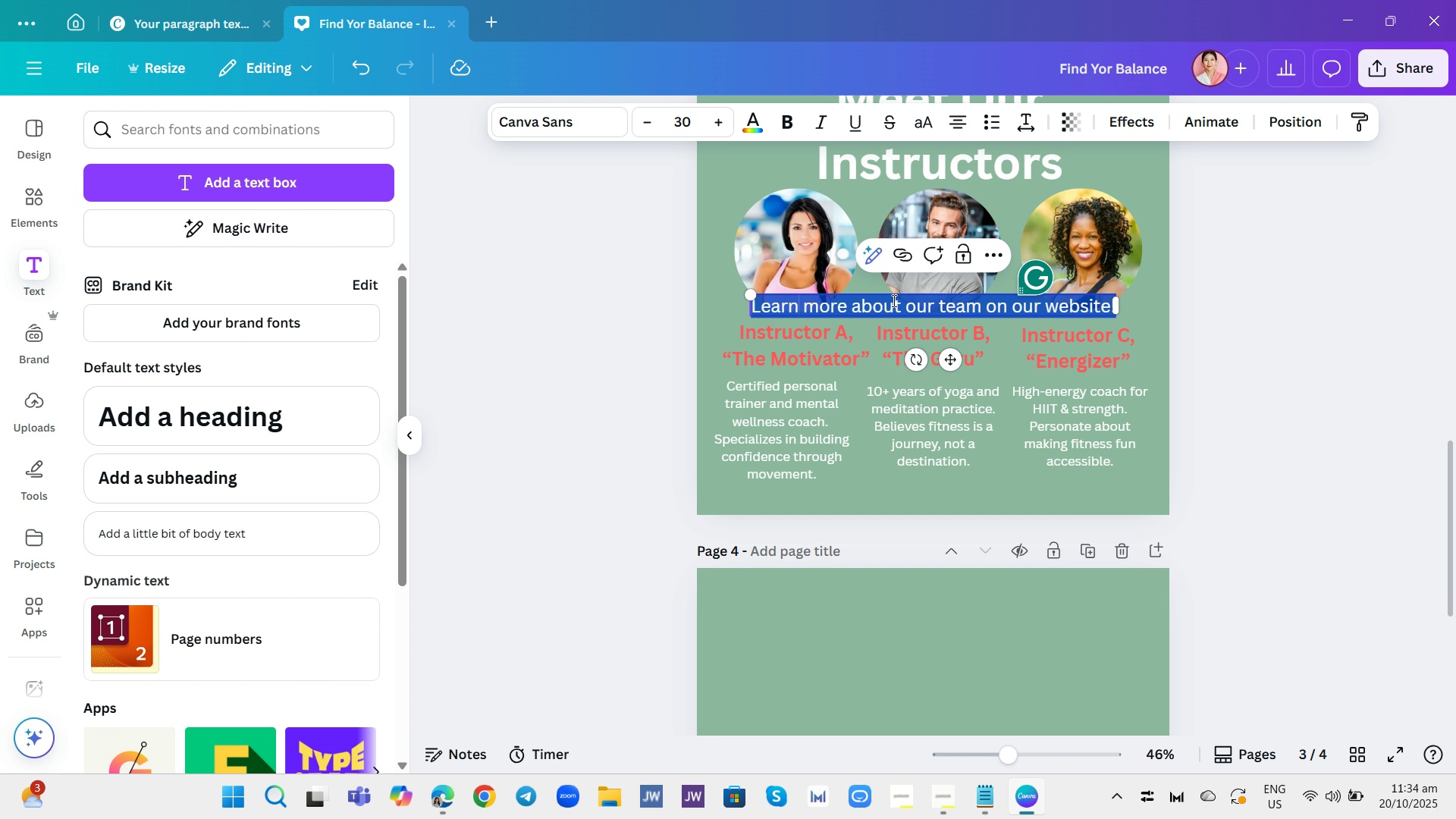 
triple_click([893, 300])
 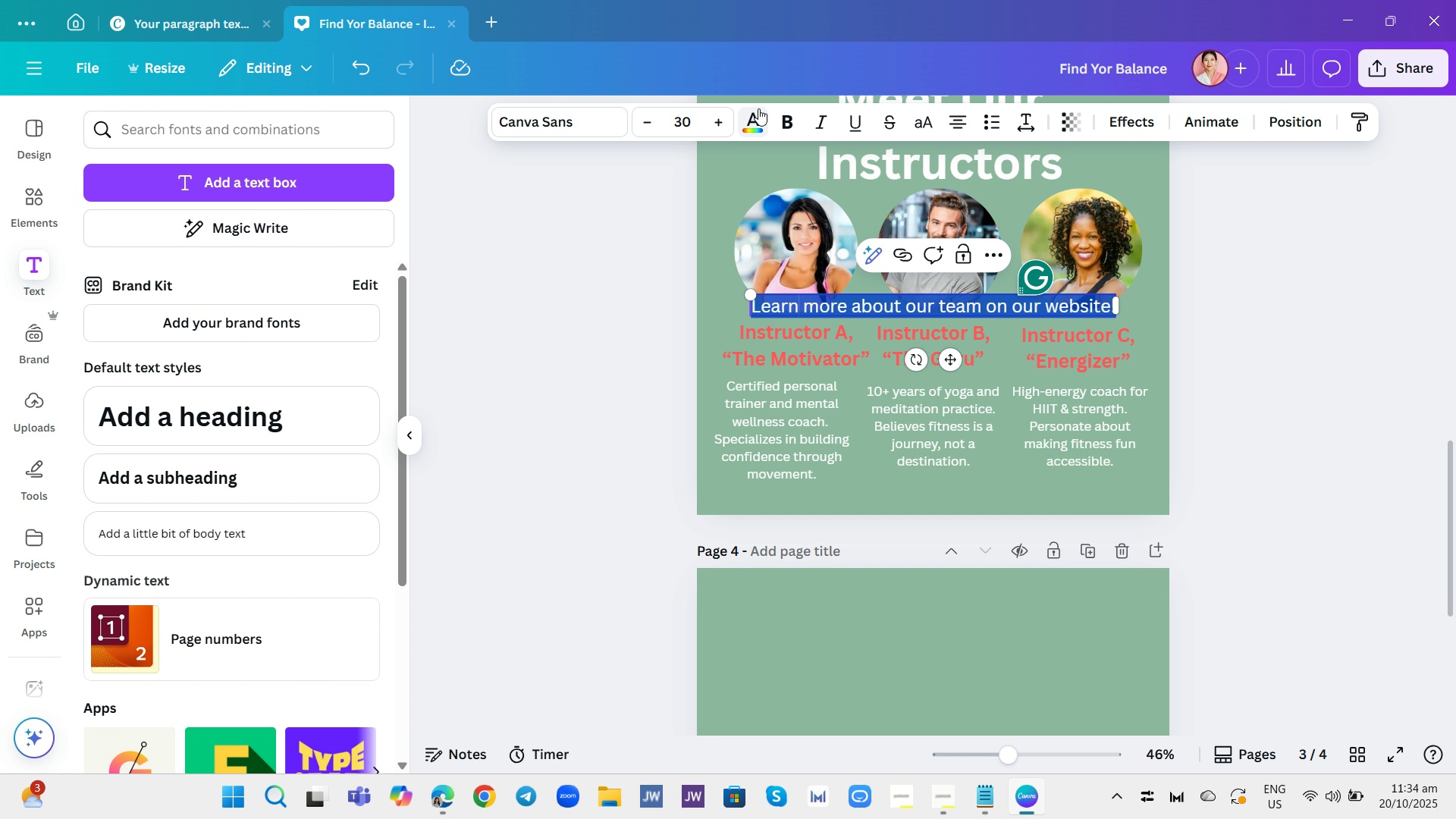 
left_click([758, 108])
 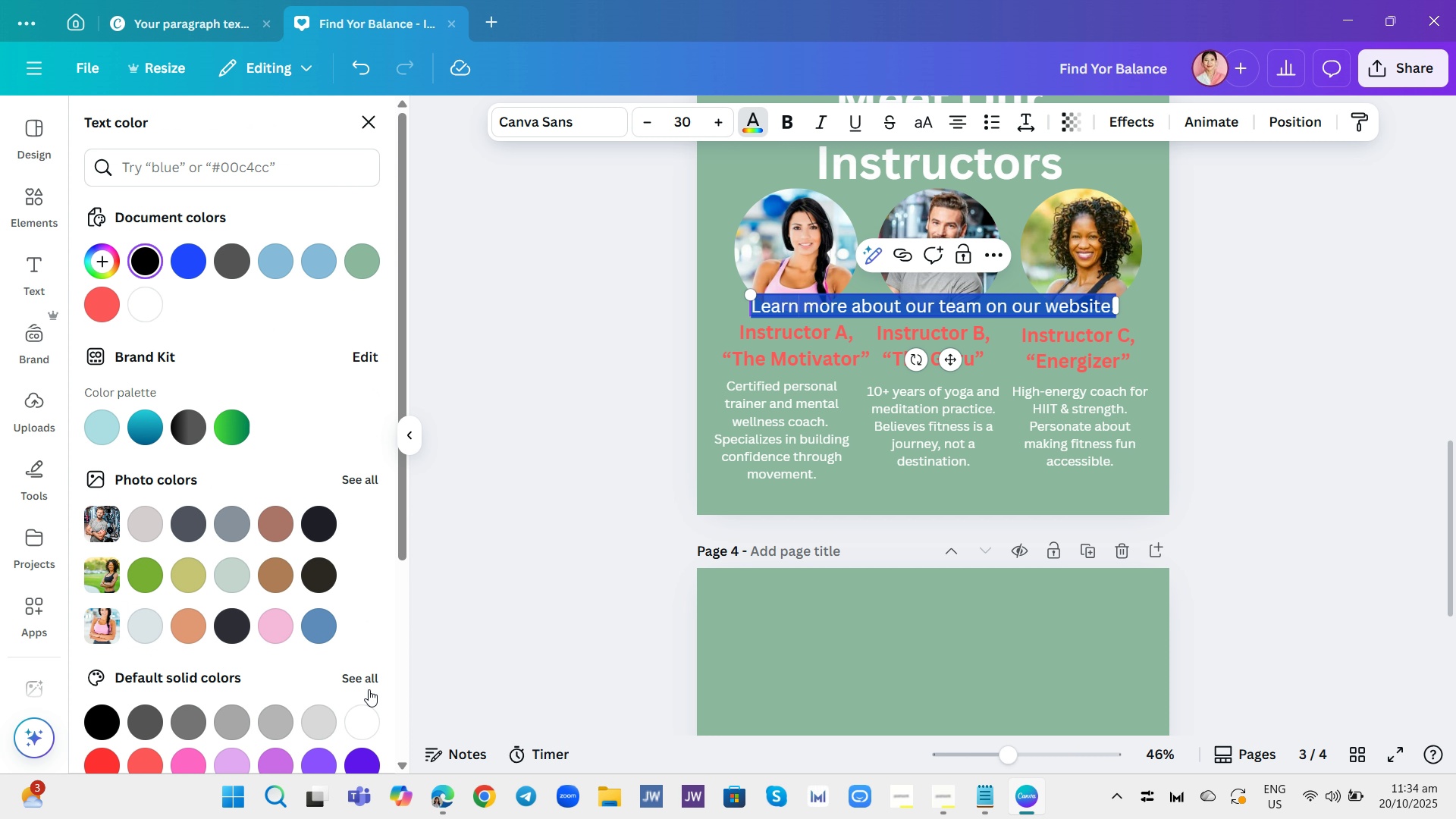 
left_click([369, 708])
 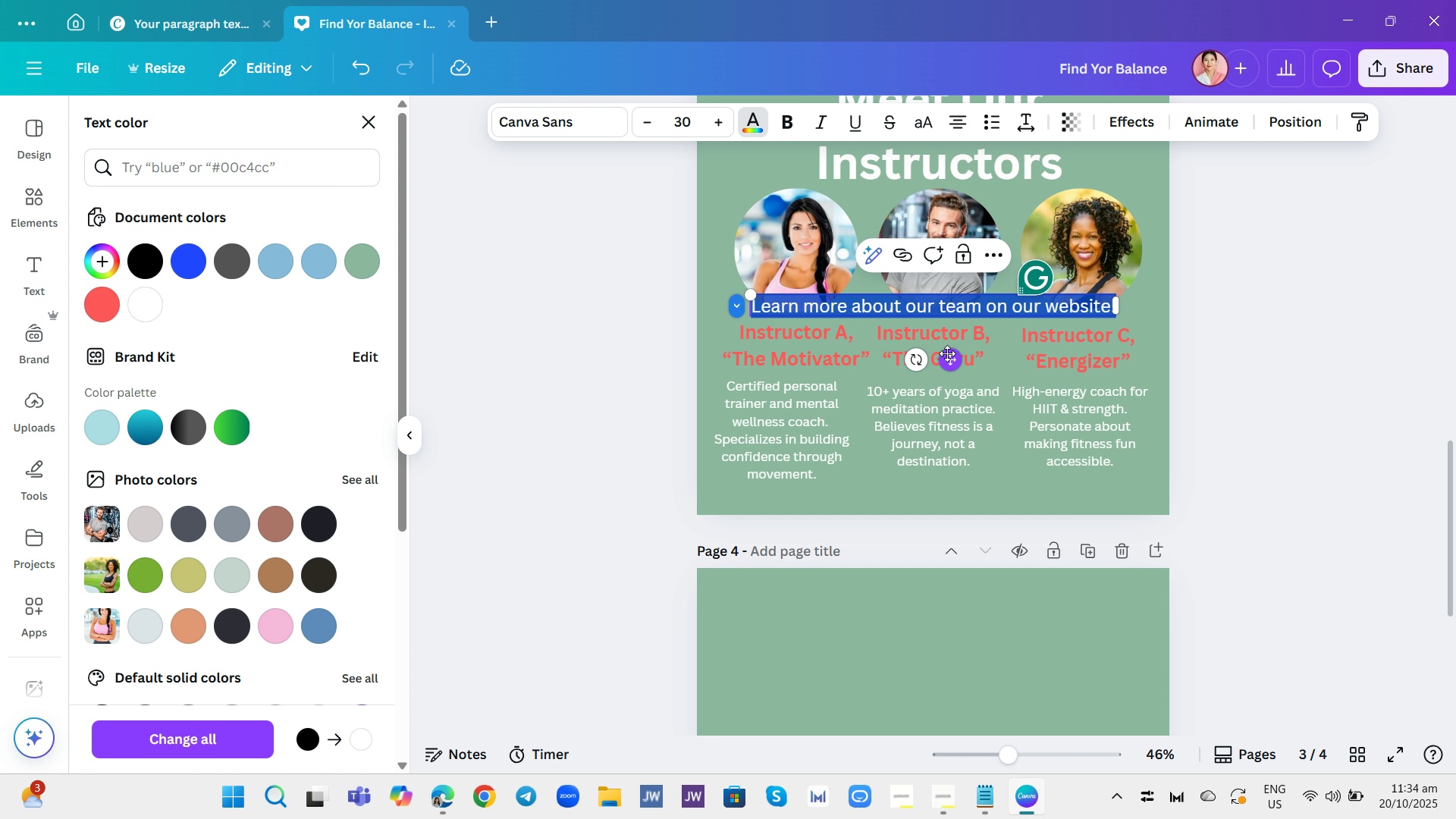 
left_click_drag(start_coordinate=[948, 353], to_coordinate=[955, 544])
 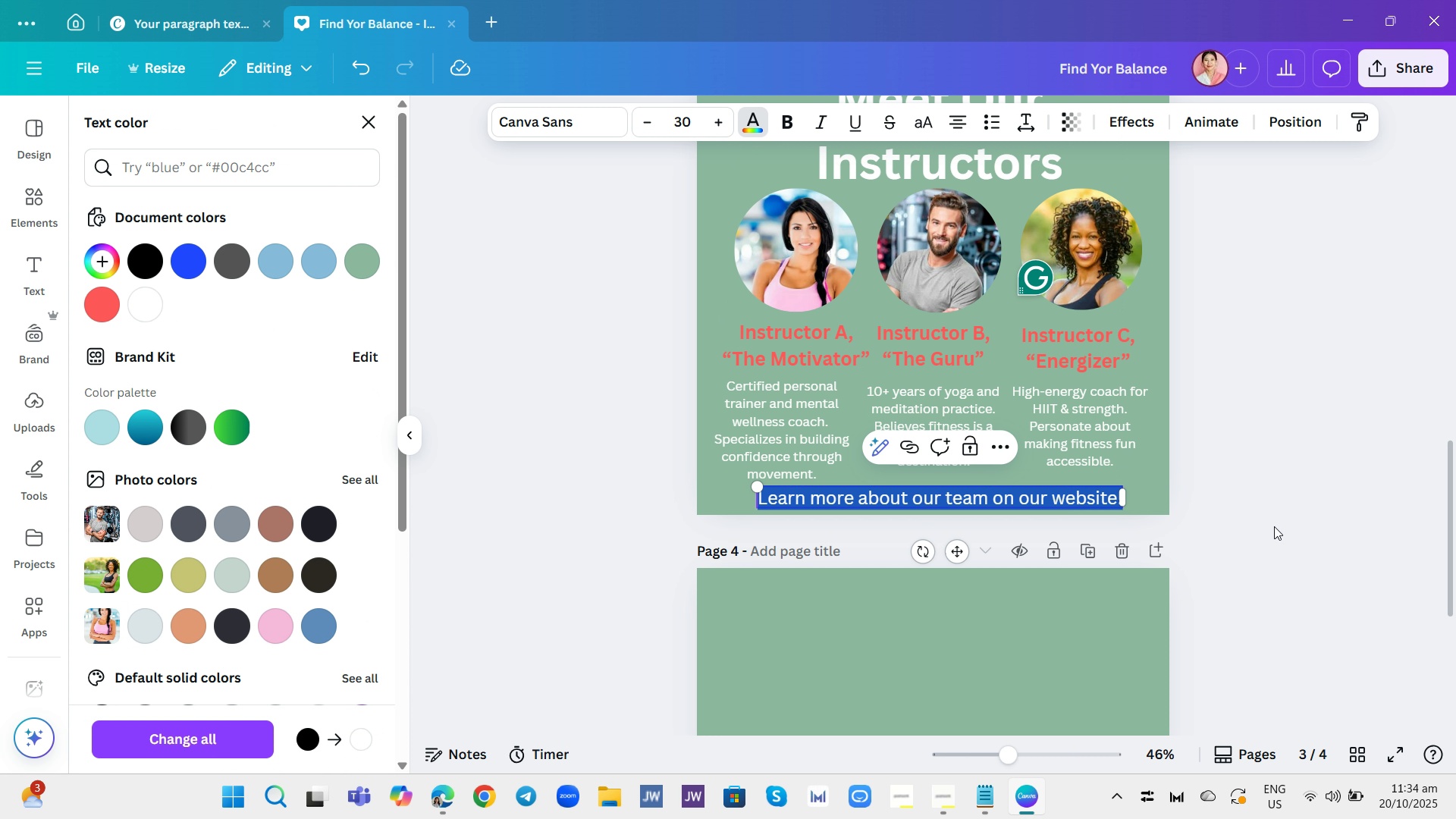 
left_click([1274, 526])
 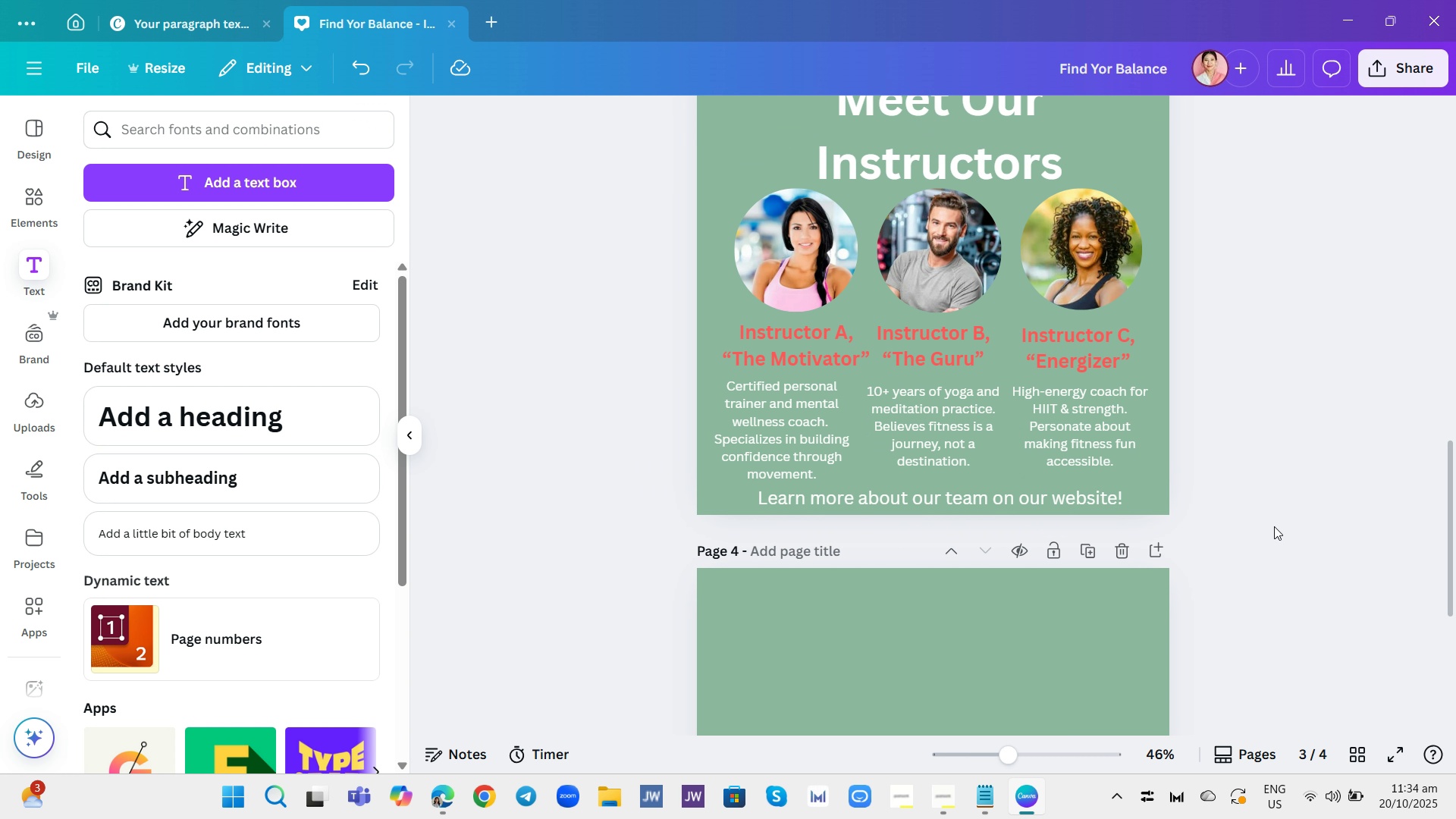 
left_click([1274, 526])
 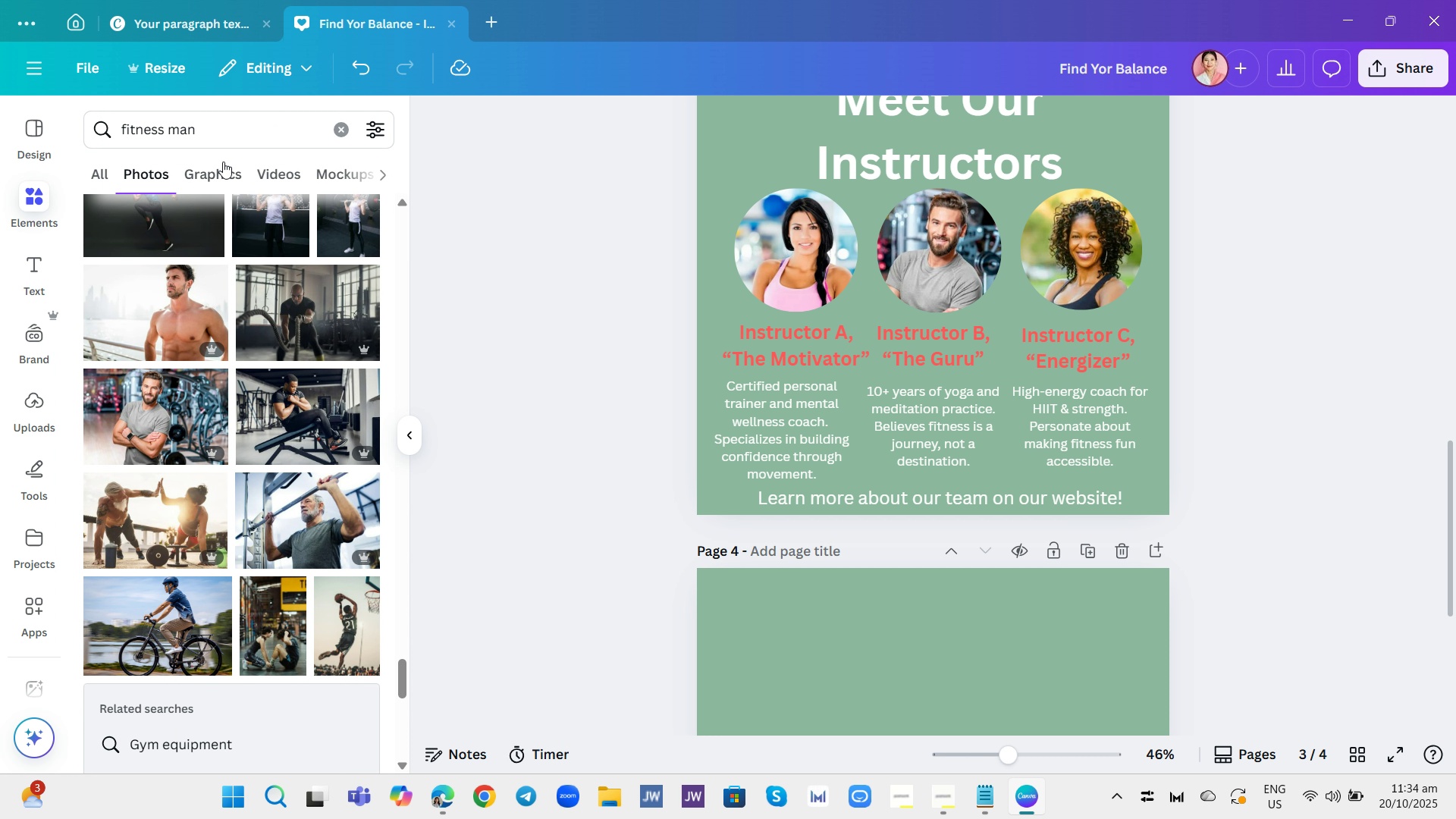 
left_click([337, 134])
 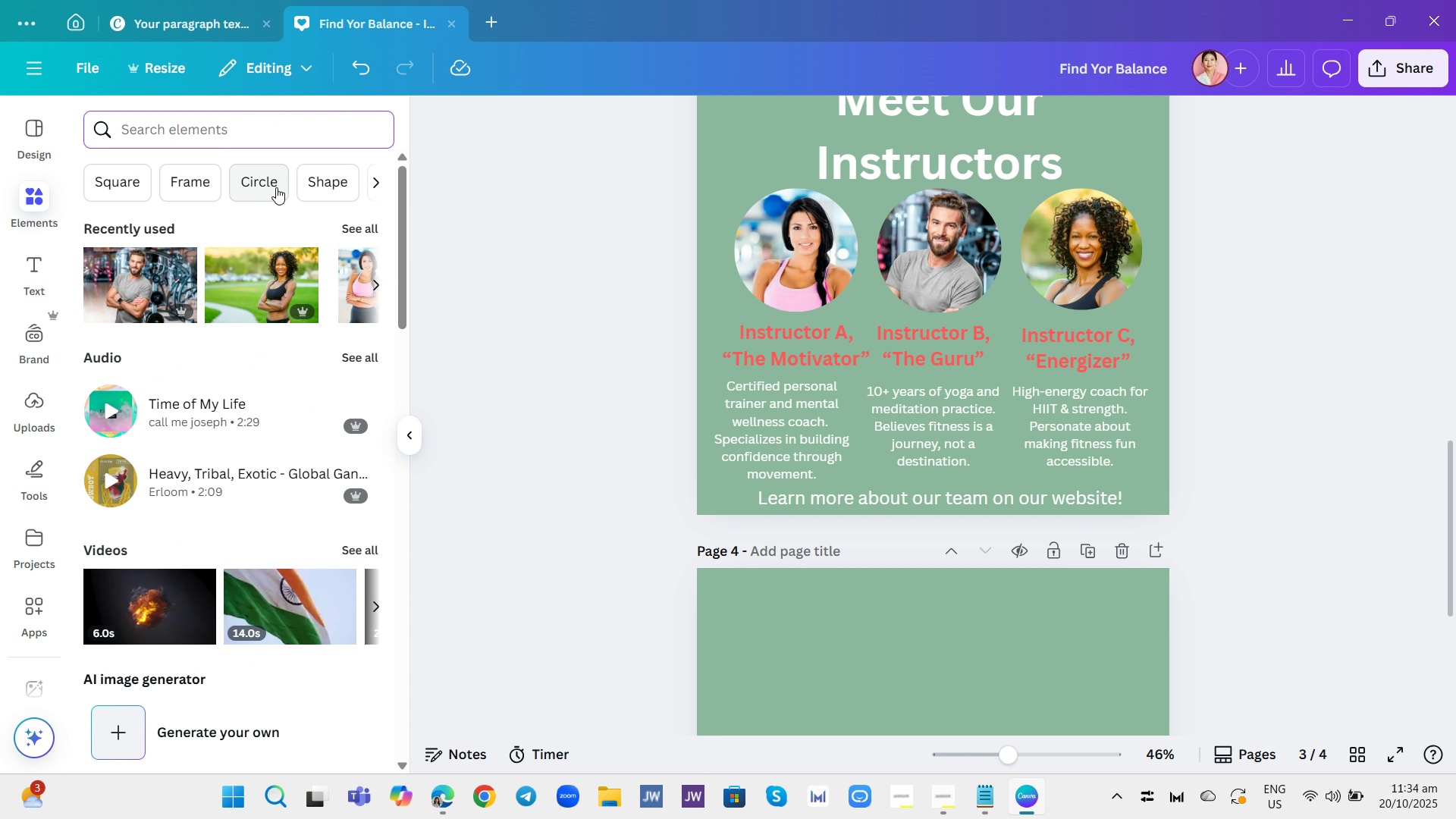 
left_click([313, 180])
 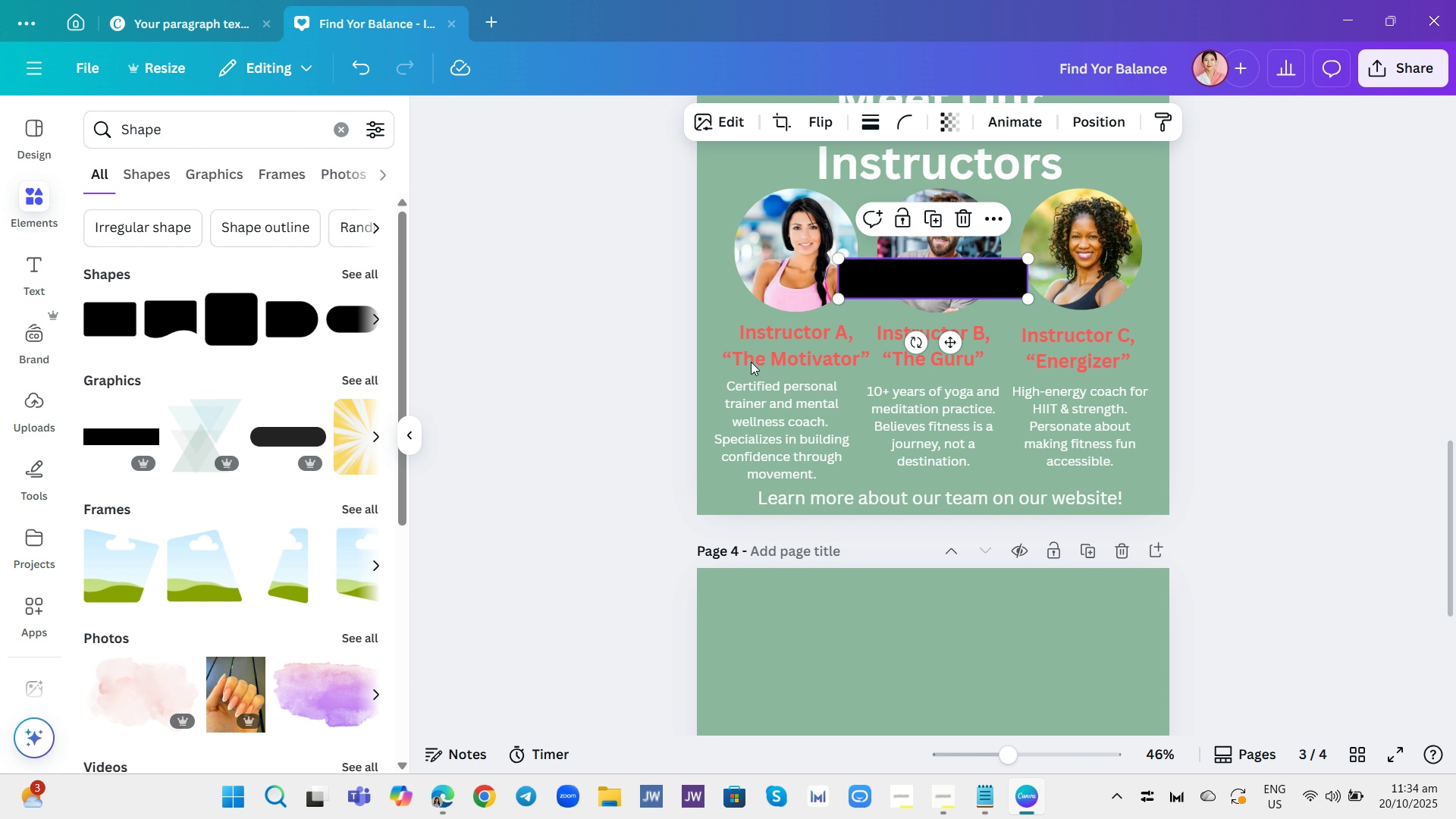 
left_click_drag(start_coordinate=[894, 279], to_coordinate=[780, 497])
 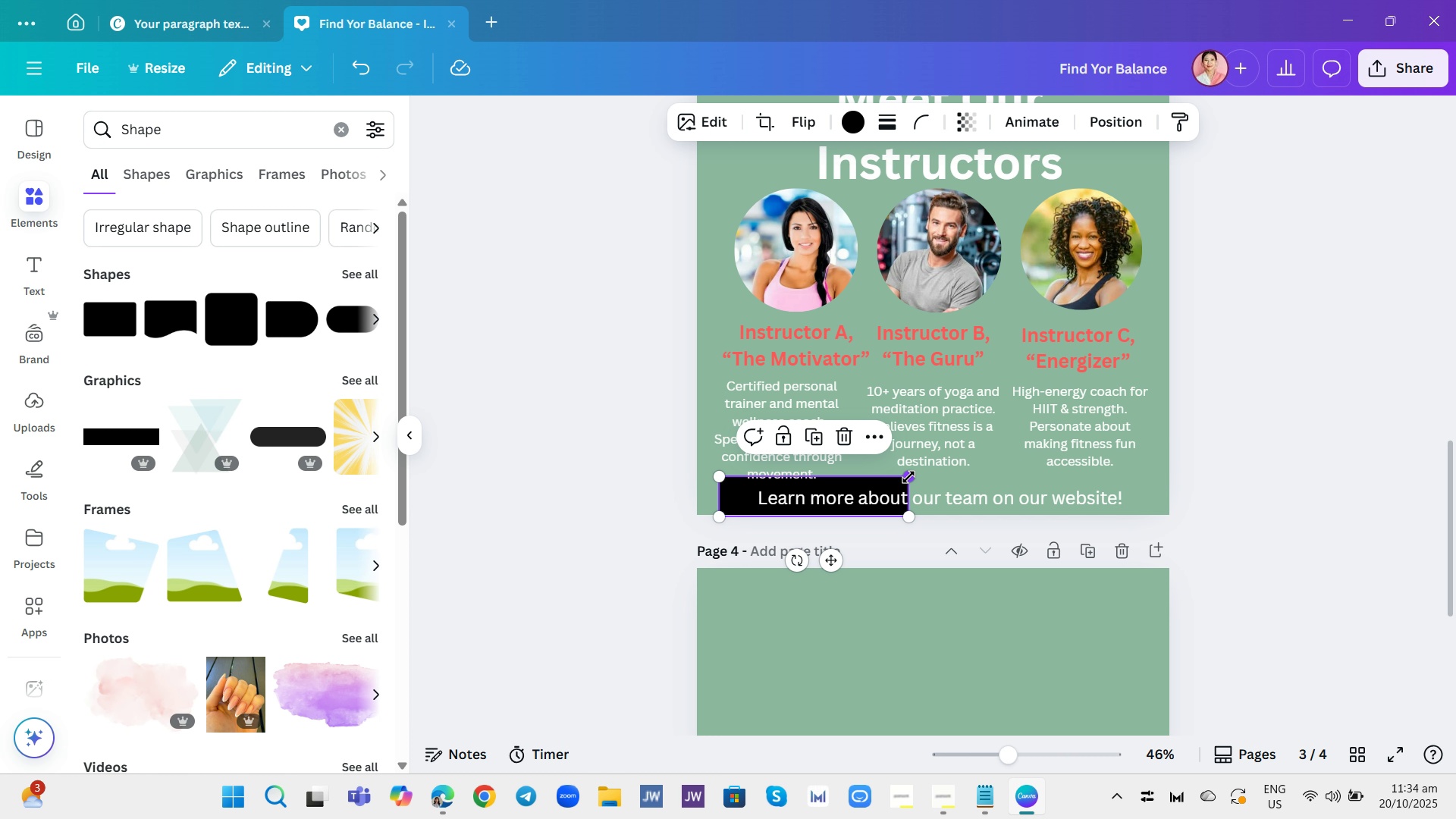 
left_click_drag(start_coordinate=[910, 477], to_coordinate=[1174, 526])
 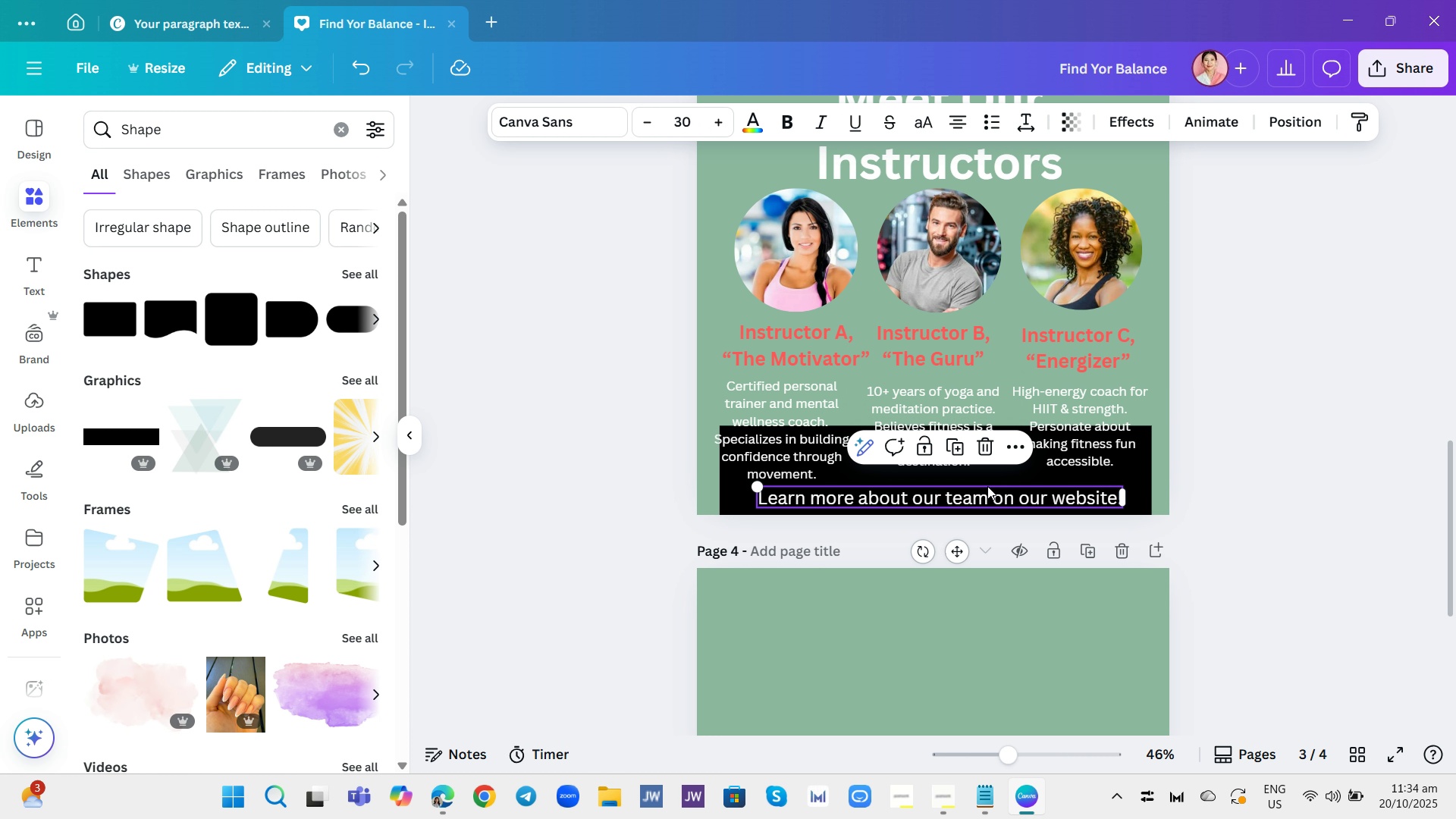 
left_click([1194, 441])
 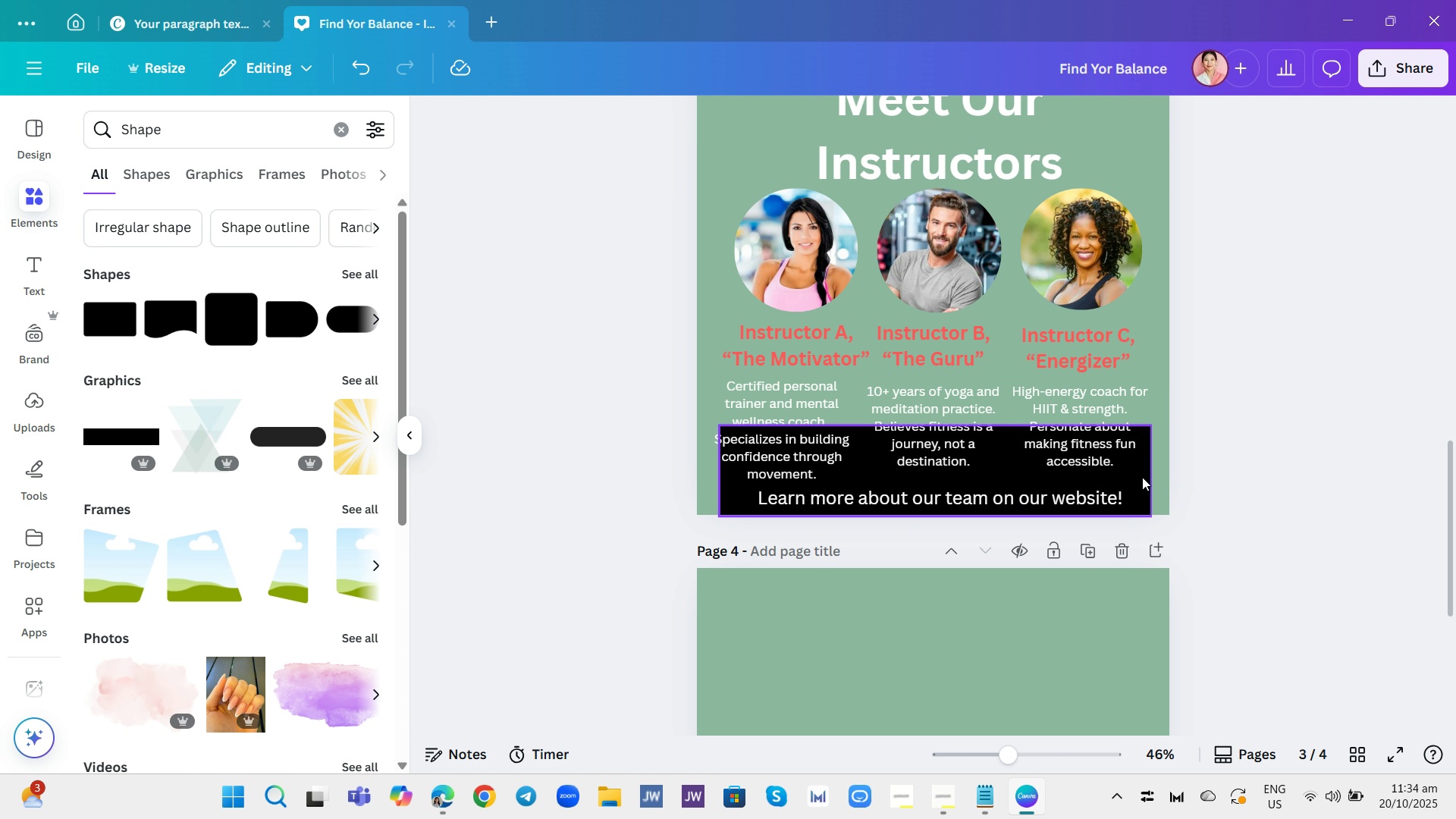 
left_click_drag(start_coordinate=[1142, 477], to_coordinate=[1144, 538])
 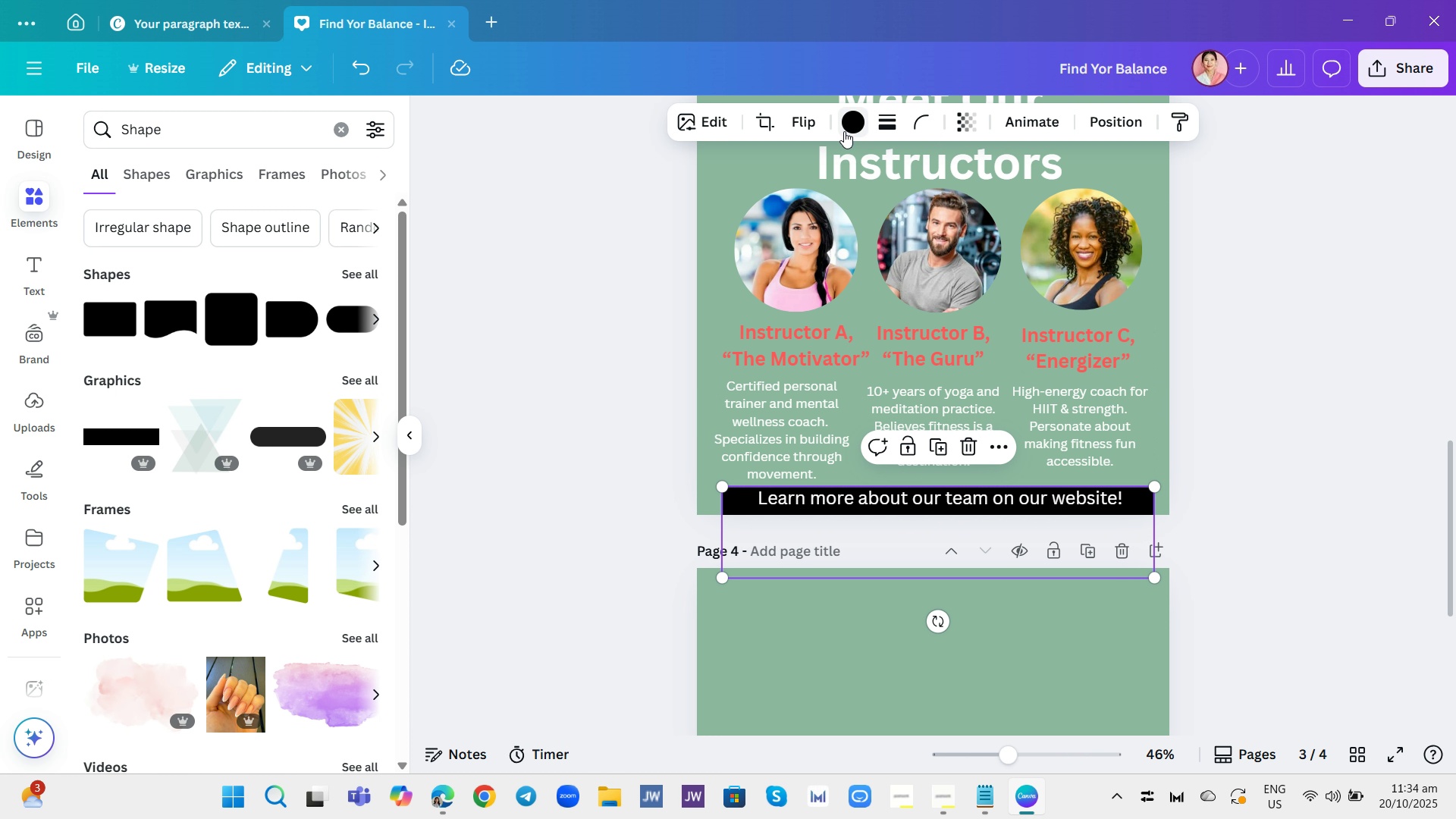 
left_click([844, 131])
 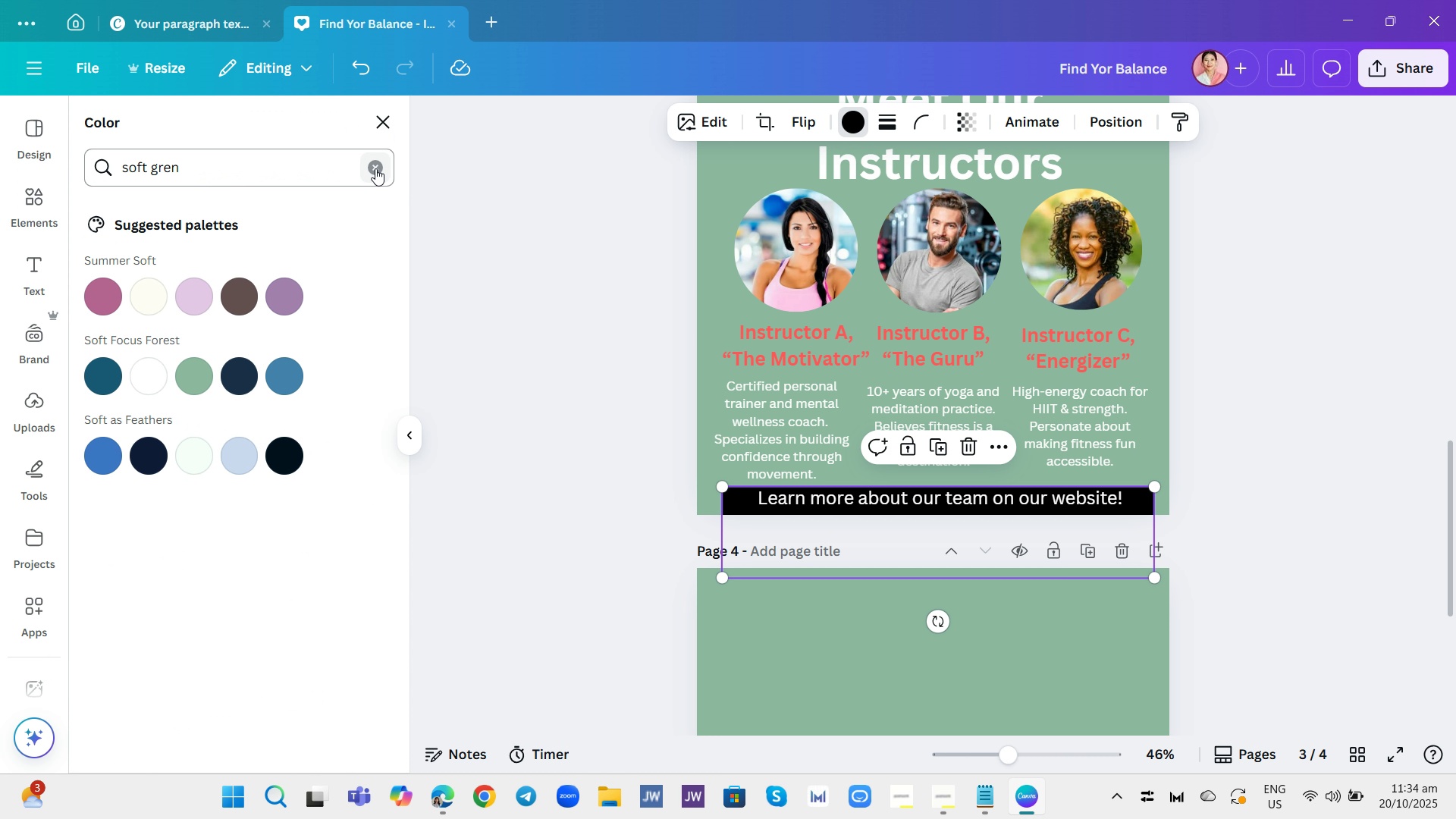 
left_click([378, 167])
 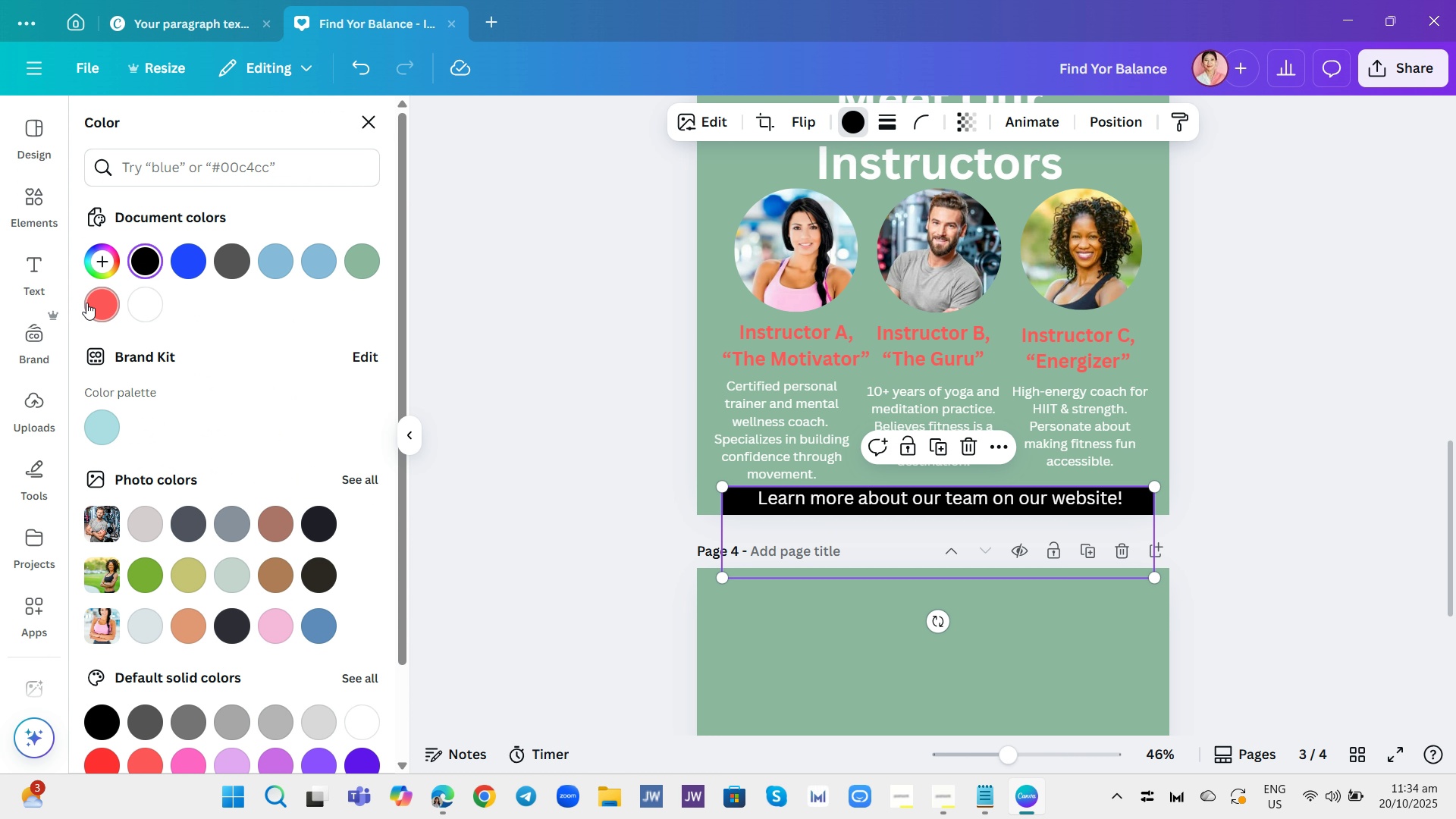 
left_click([86, 303])
 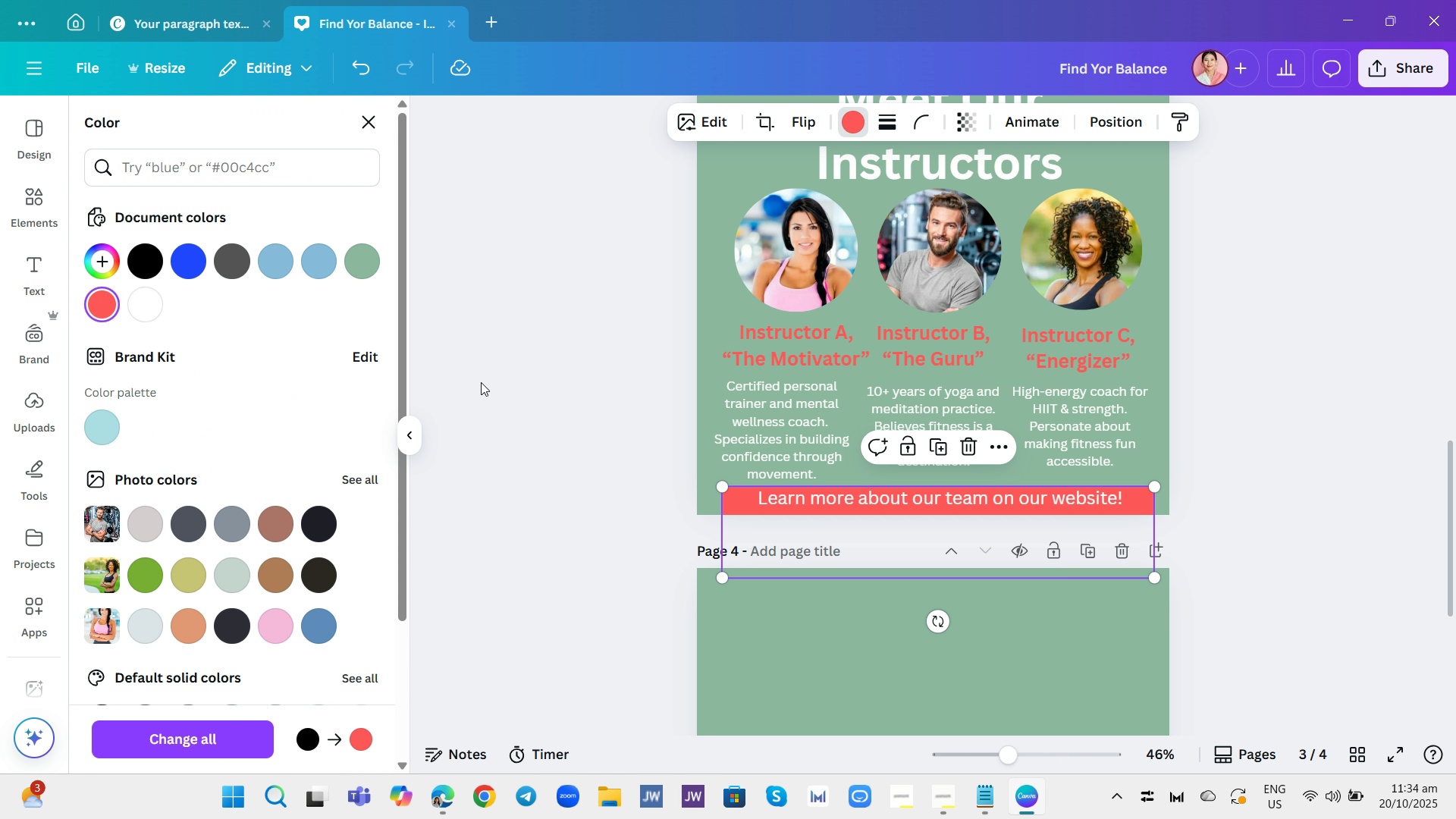 
left_click([479, 382])
 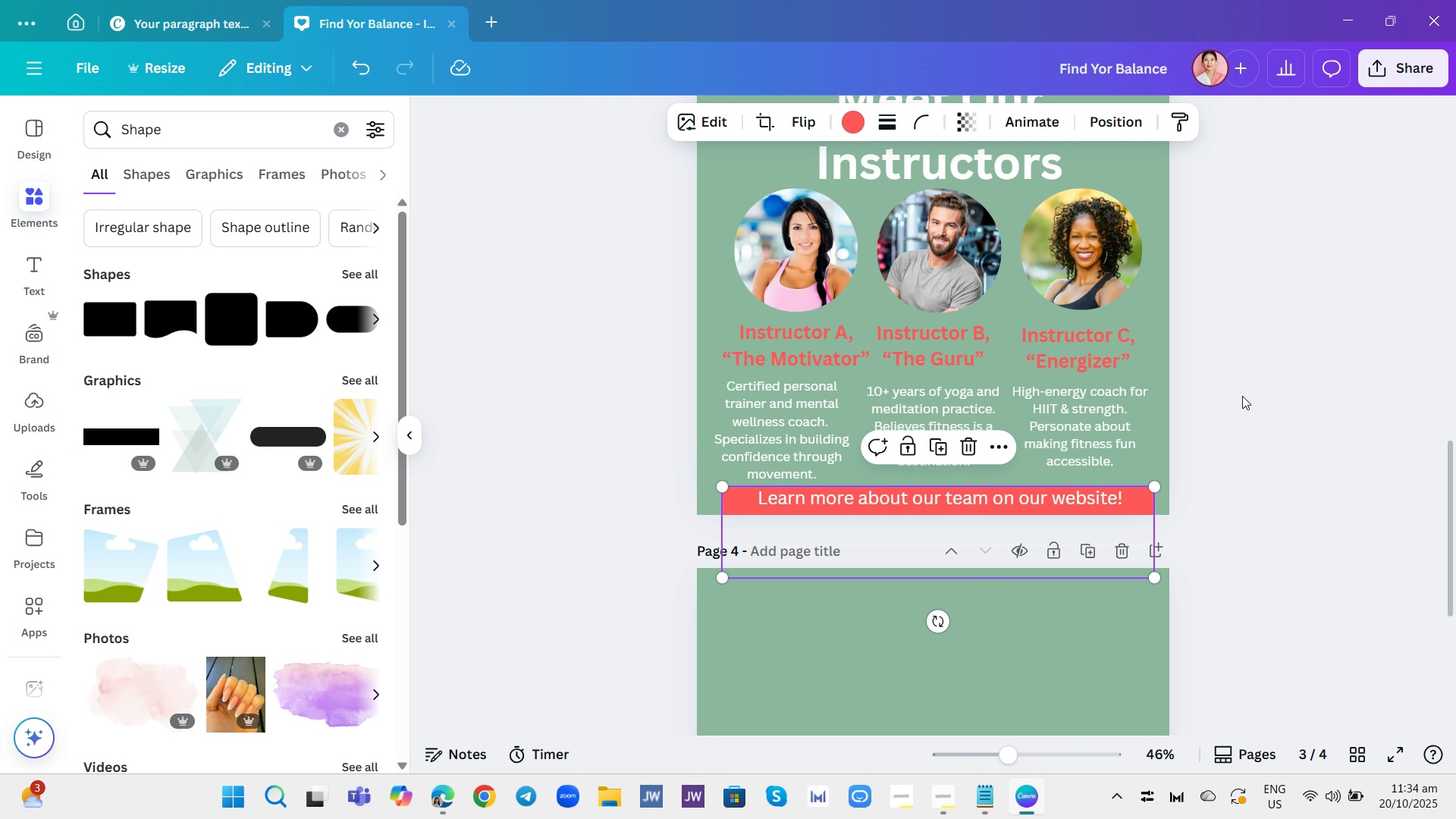 
left_click([1243, 396])
 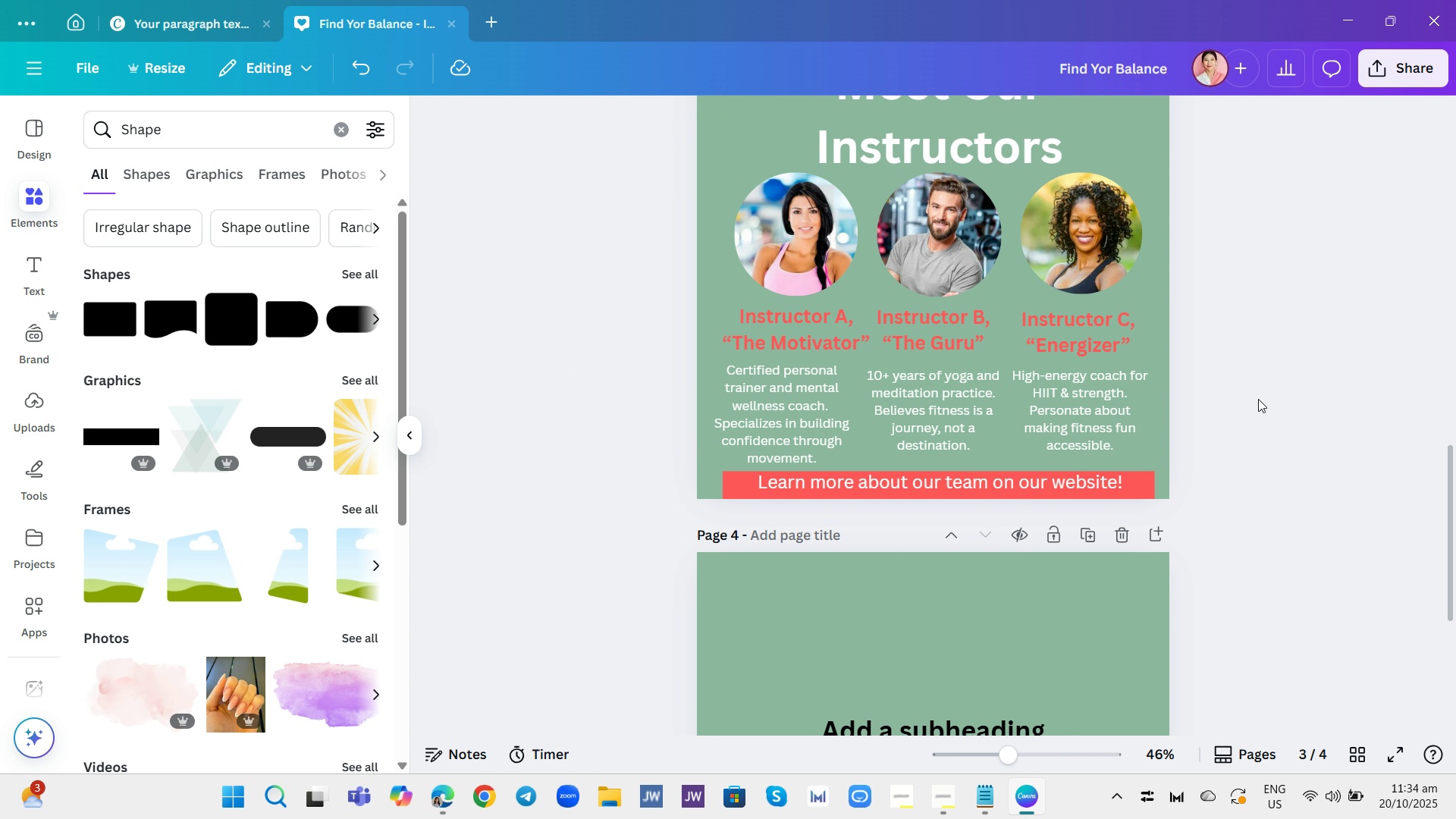 
scroll: coordinate [1258, 399], scroll_direction: down, amount: 4.0
 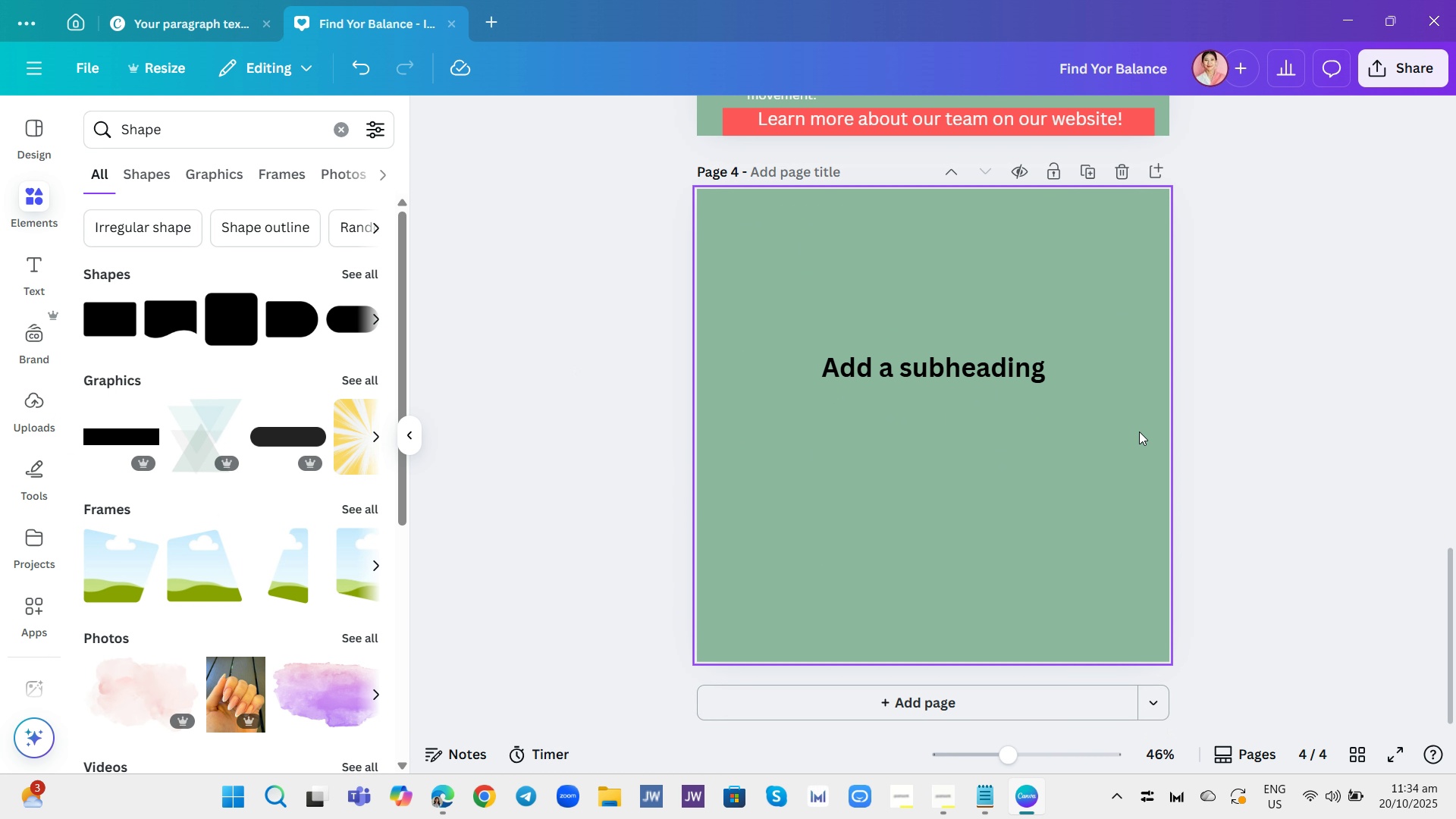 
left_click([1139, 431])
 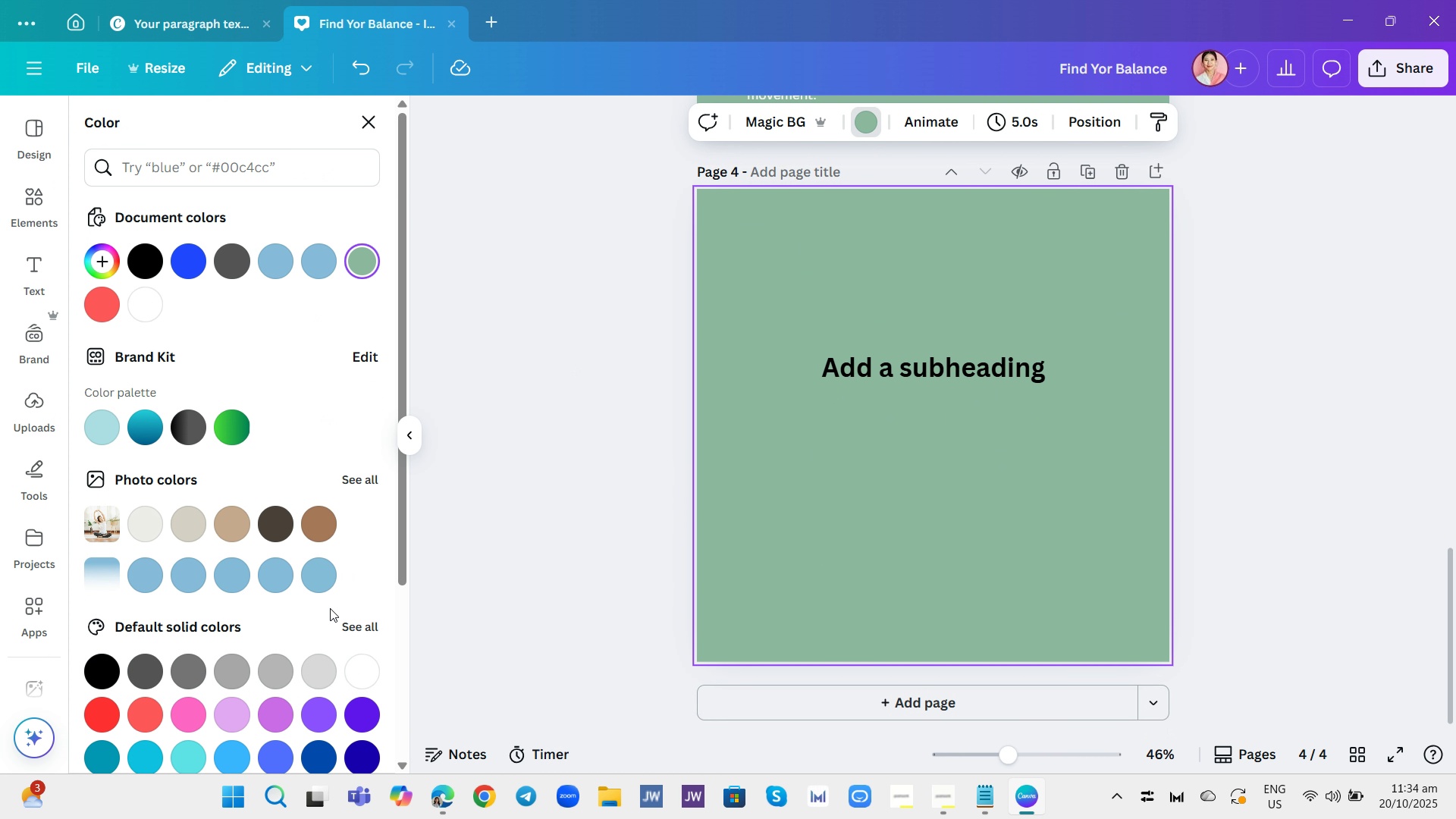 
scroll: coordinate [367, 661], scroll_direction: down, amount: 1.0
 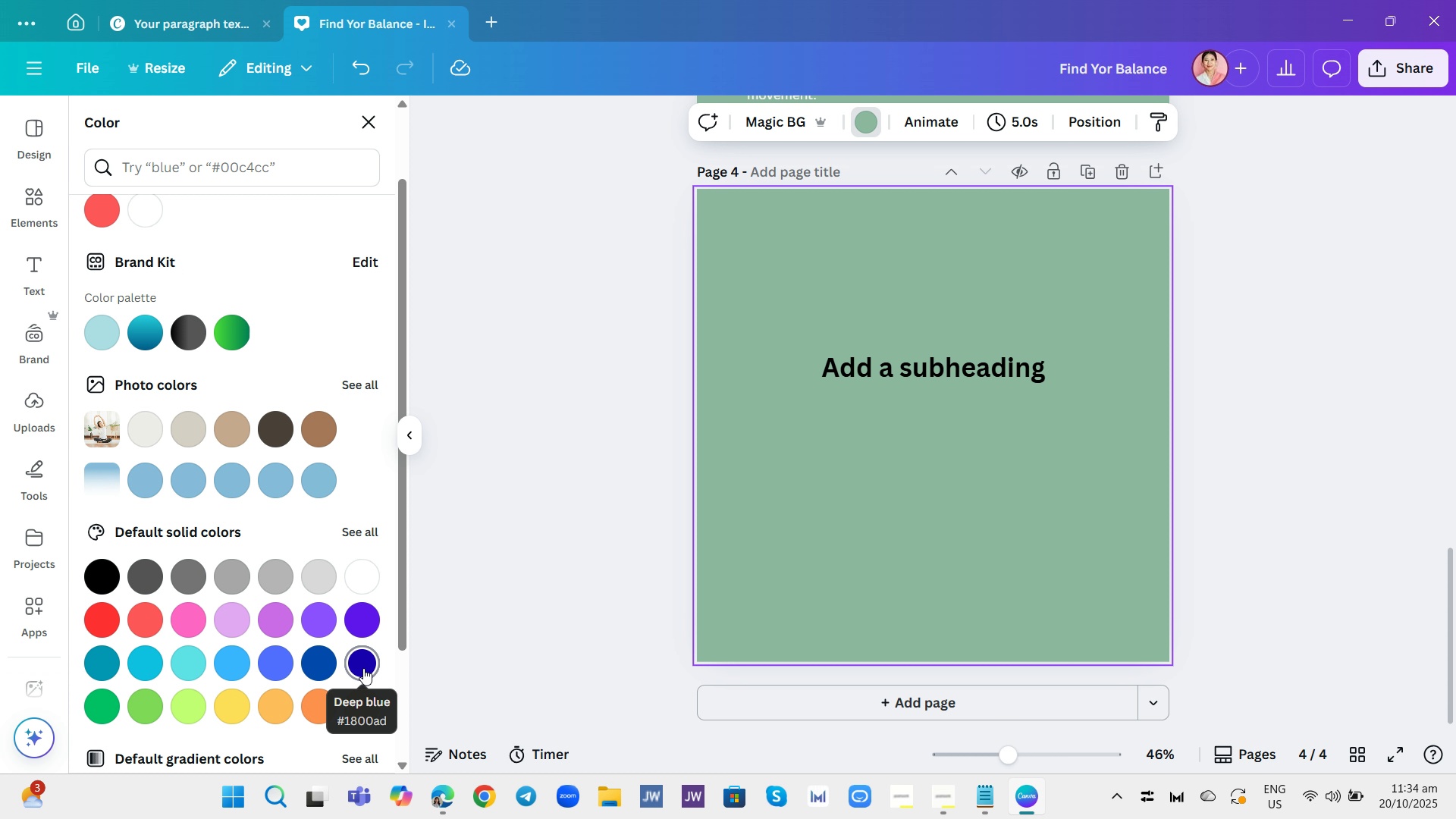 
left_click([363, 668])
 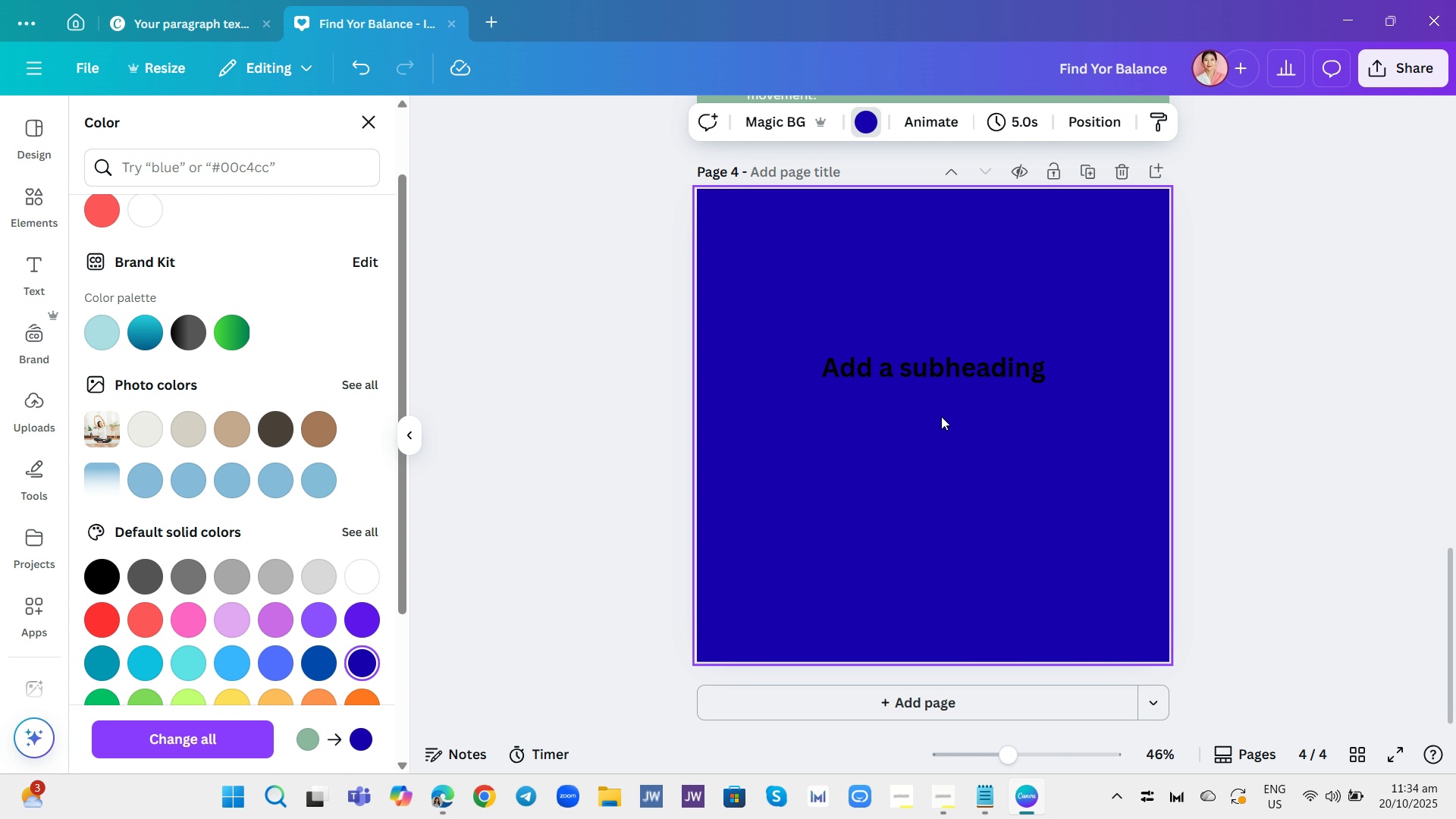 
mouse_move([958, 403])
 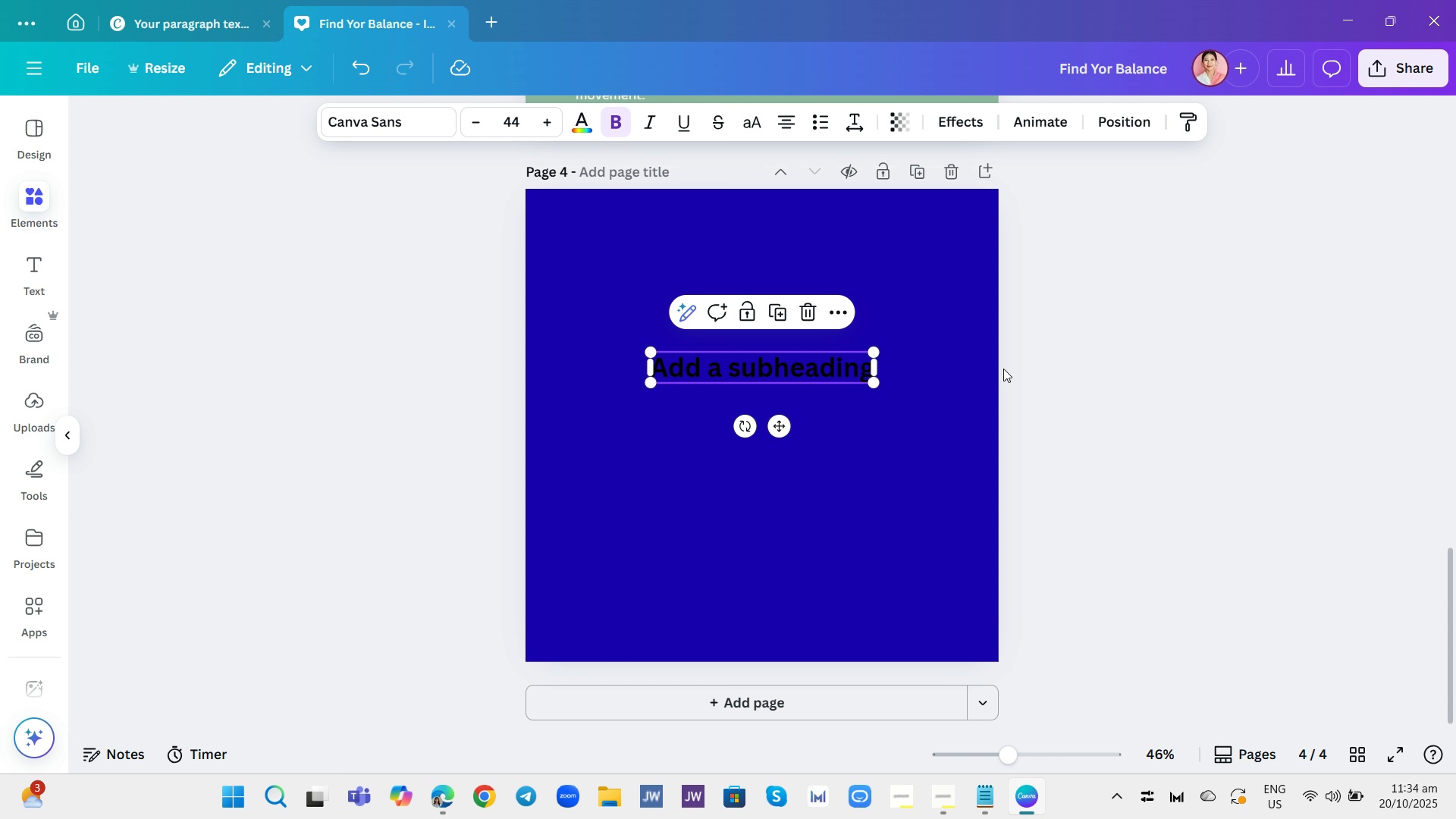 
double_click([1003, 369])
 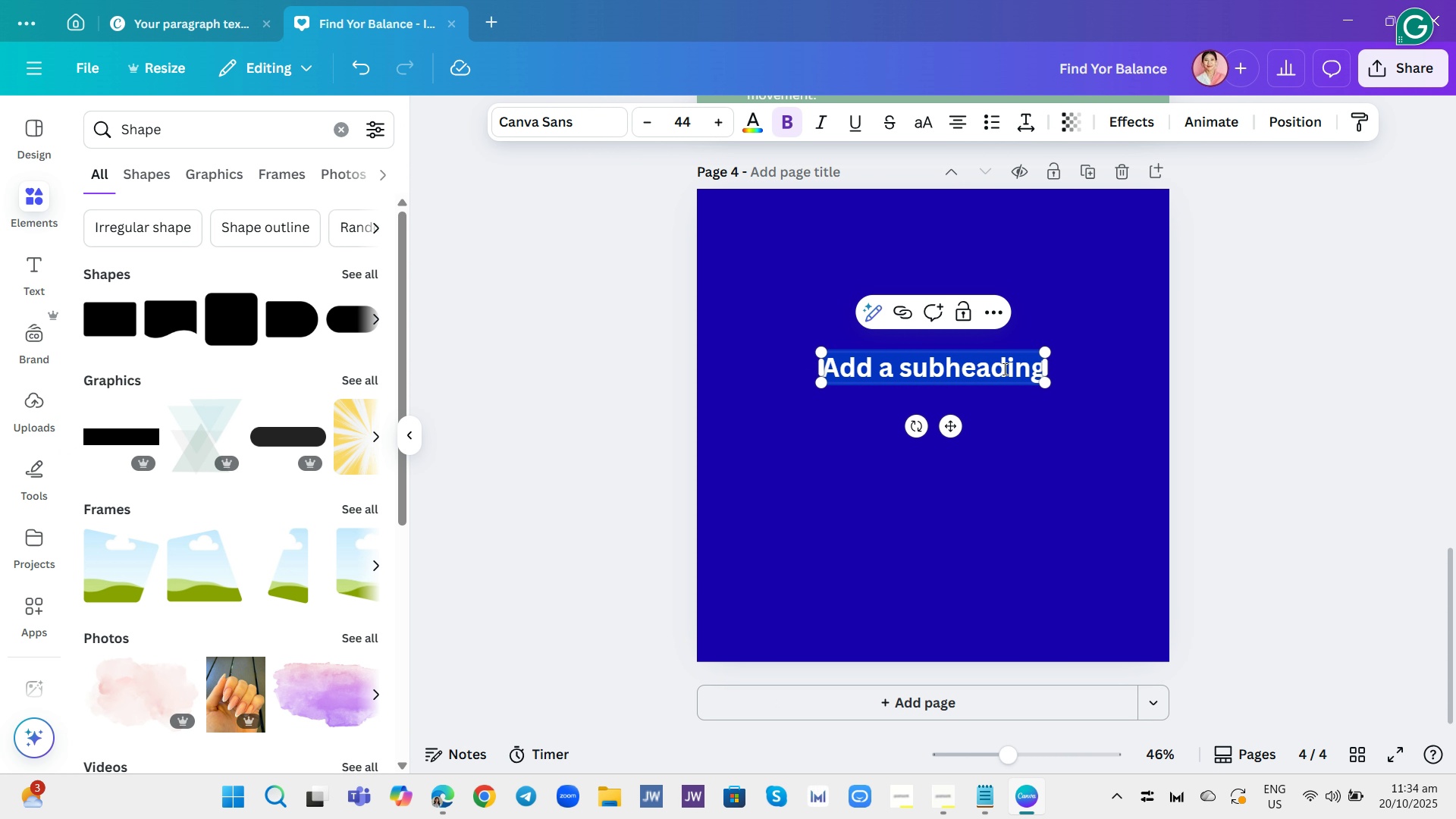 
type("I've lost 2)
key(Backspace)
type(10m)
key(Backspace)
type( pounds.)
key(Backspace)
type(\, b ut )
key(Backspace)
key(Backspace)
key(Backspace)
key(Backspace)
key(Backspace)
key(Backspace)
key(Backspace)
key(Backspace)
type(, but importatntly, theae )
key(Backspace)
key(Backspace)
key(Backspace)
type(se classes helped me manage your daily stress. It's trully )
key(Backspace)
key(Backspace)
key(Backspace)
type(y " Mind & Muscle BAlane)
key(Backspace)
type(ce!")
 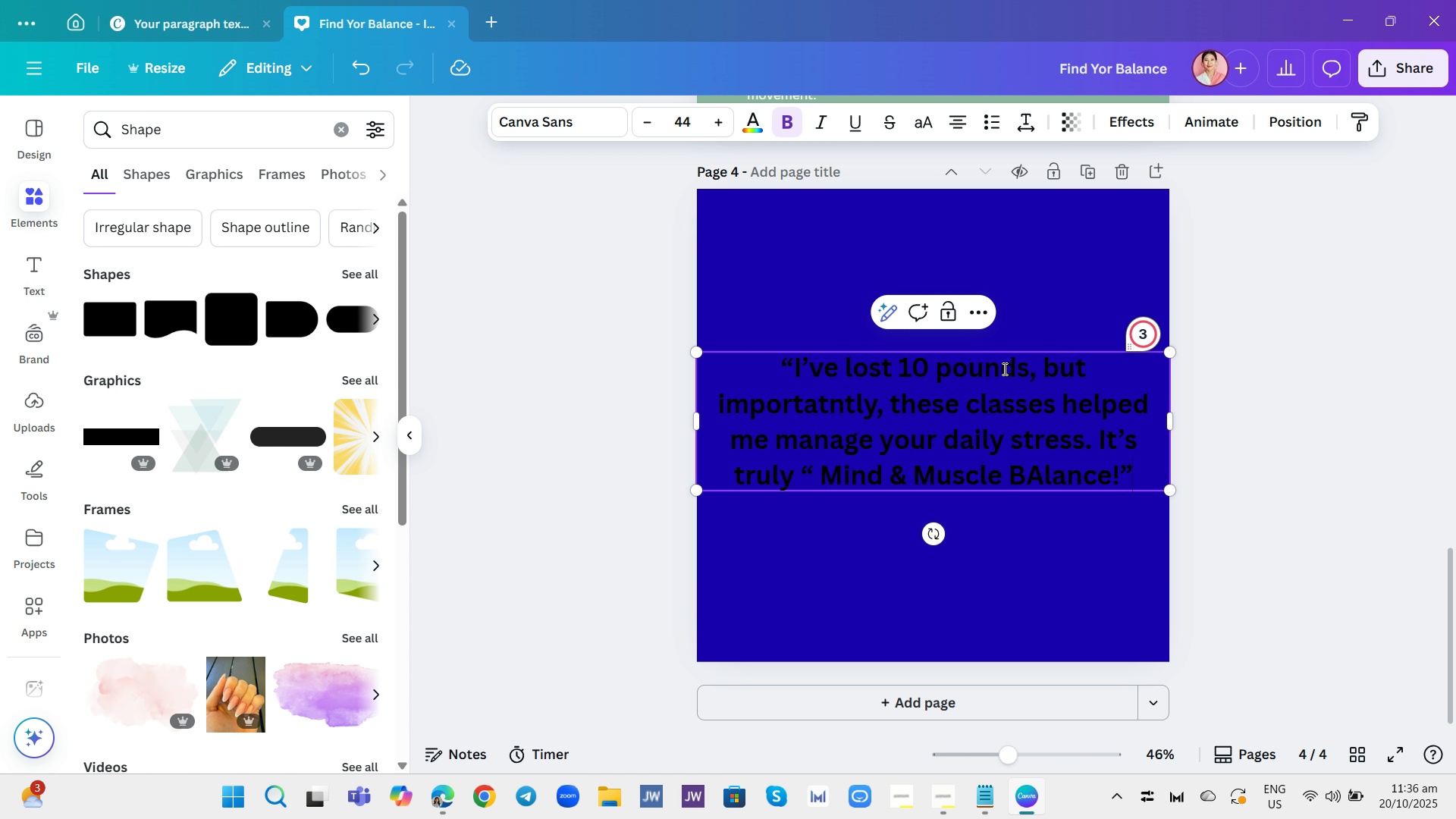 
left_click([828, 412])
 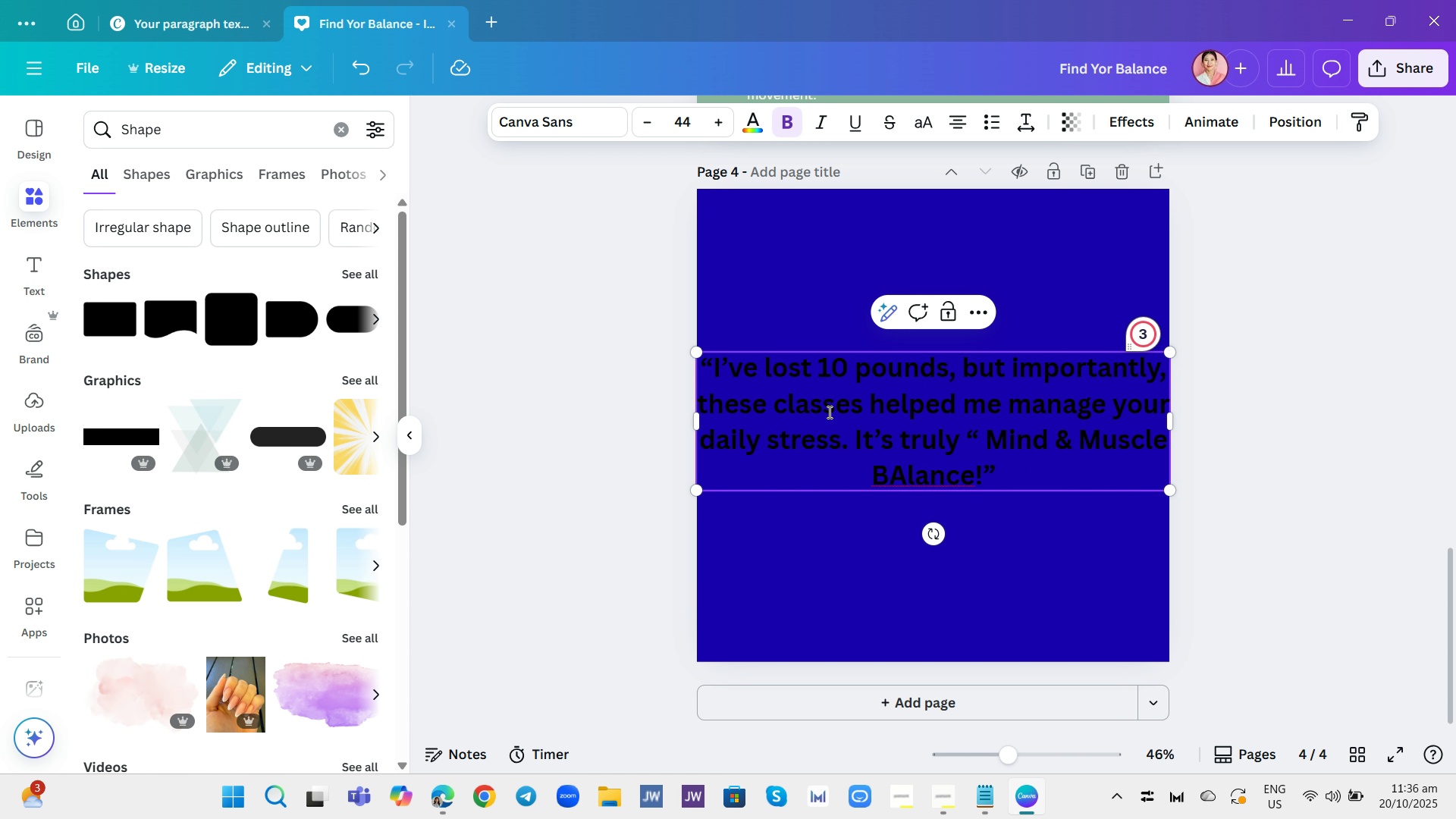 
key(Backspace)
 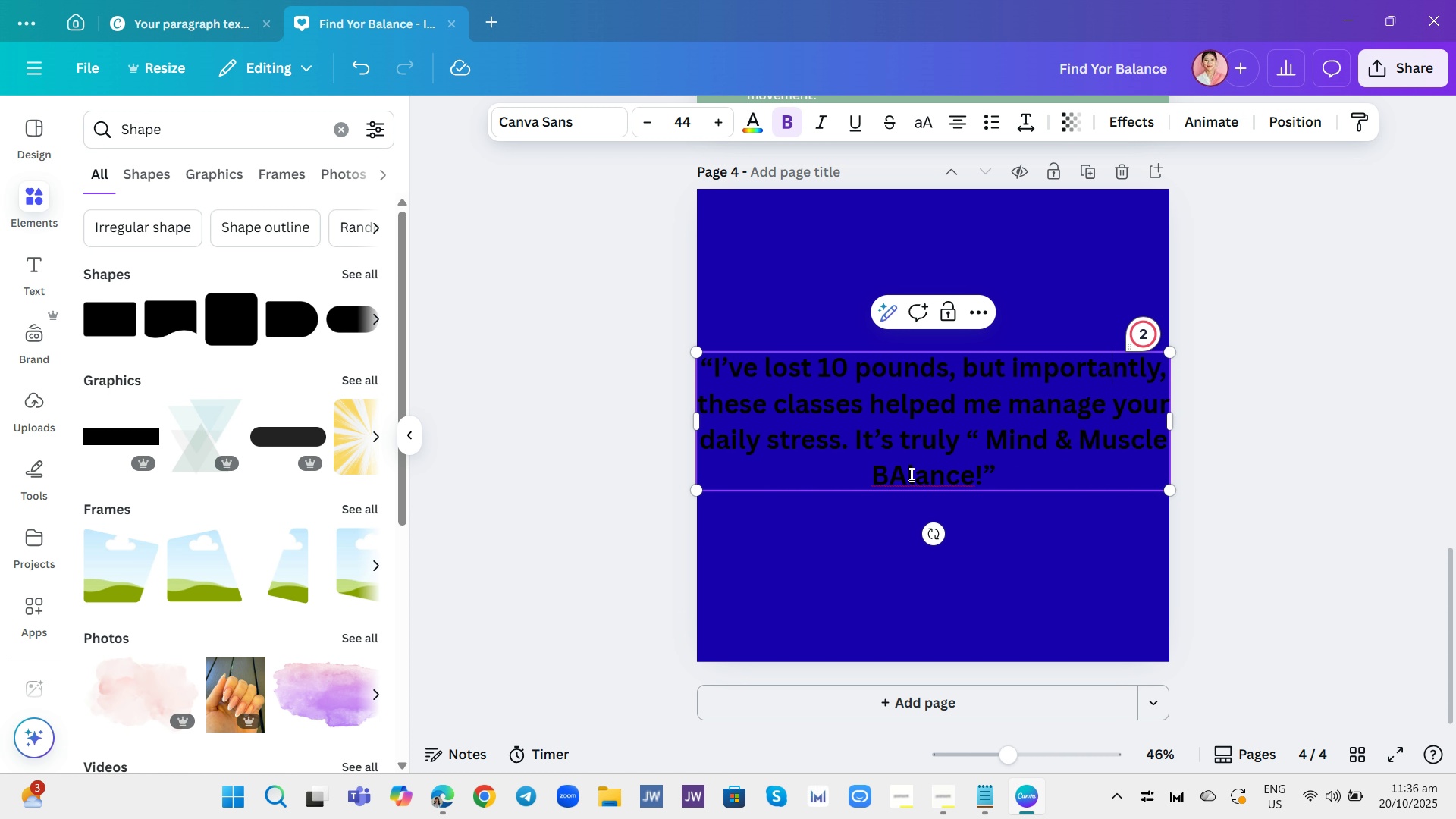 
left_click([910, 475])
 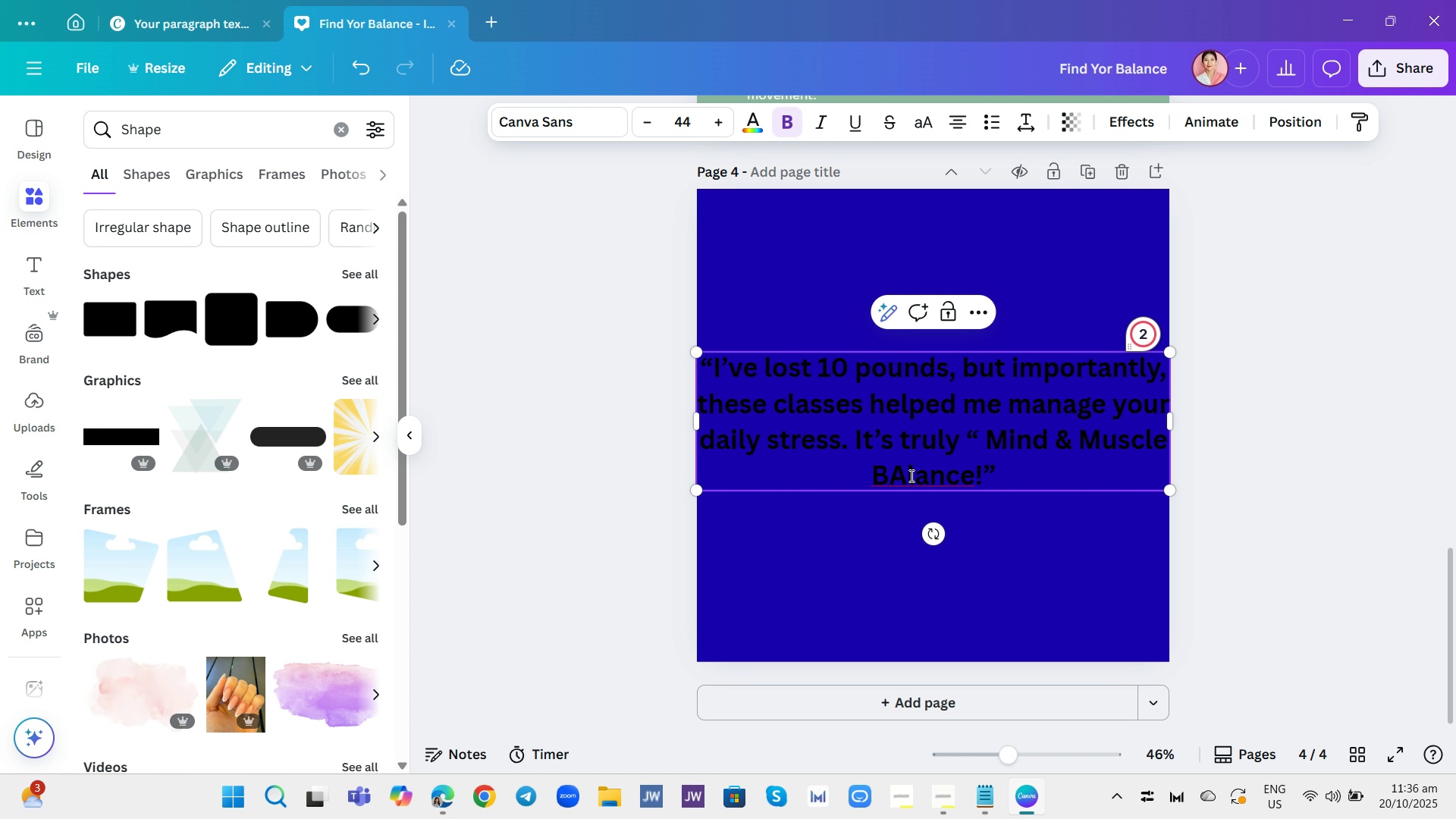 
key(Backspace)
 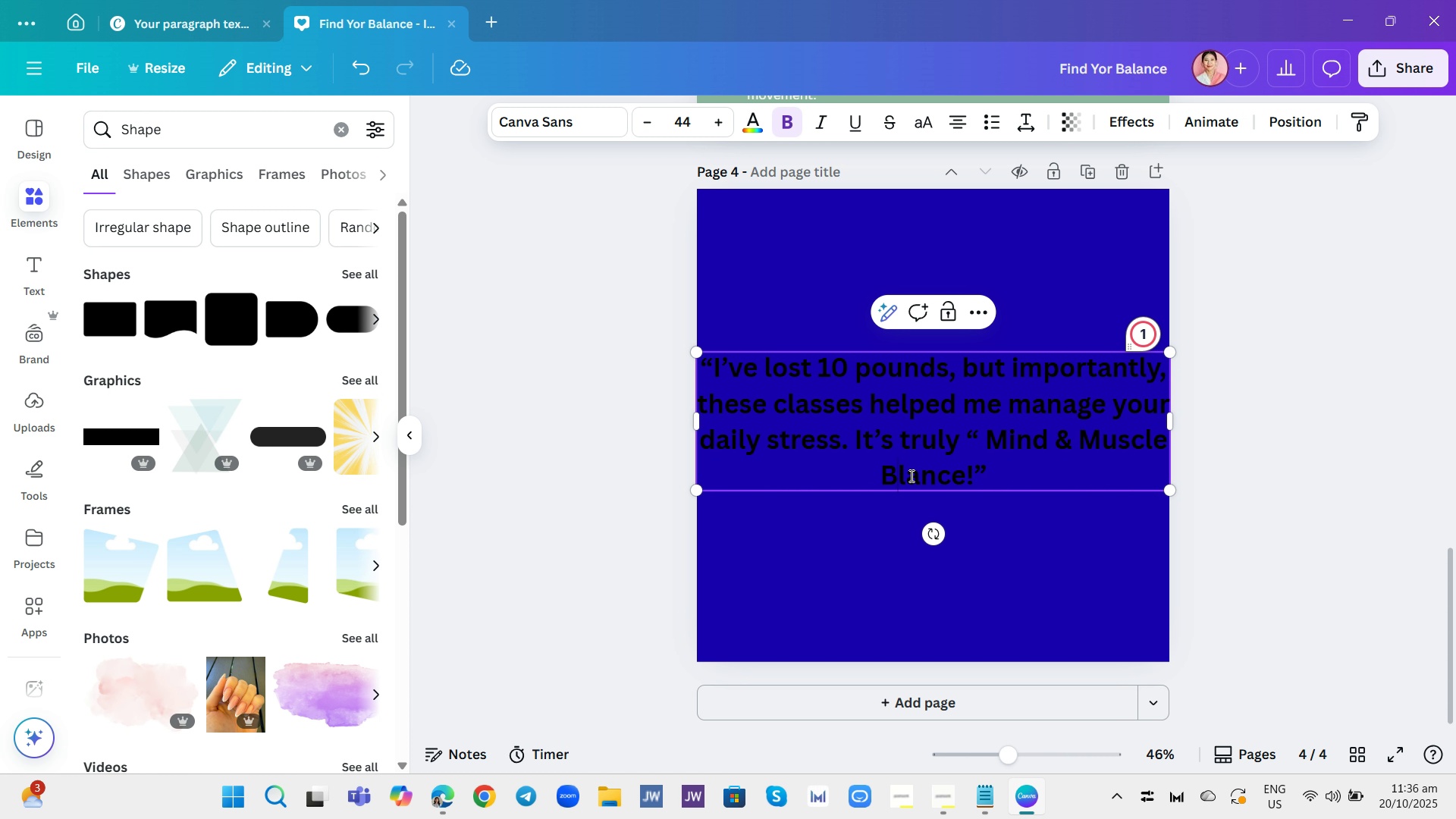 
key(A)
 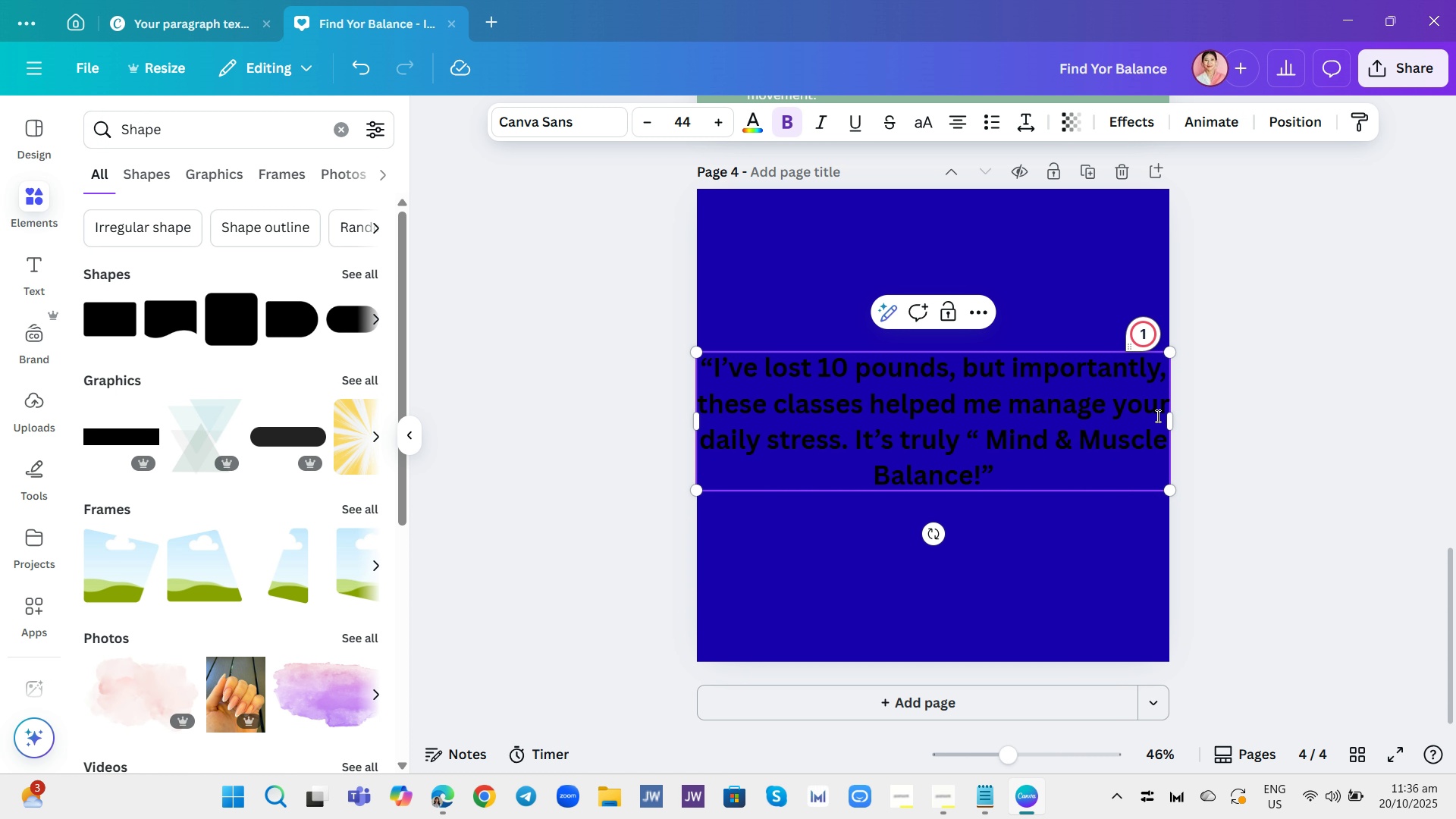 
left_click([1141, 324])
 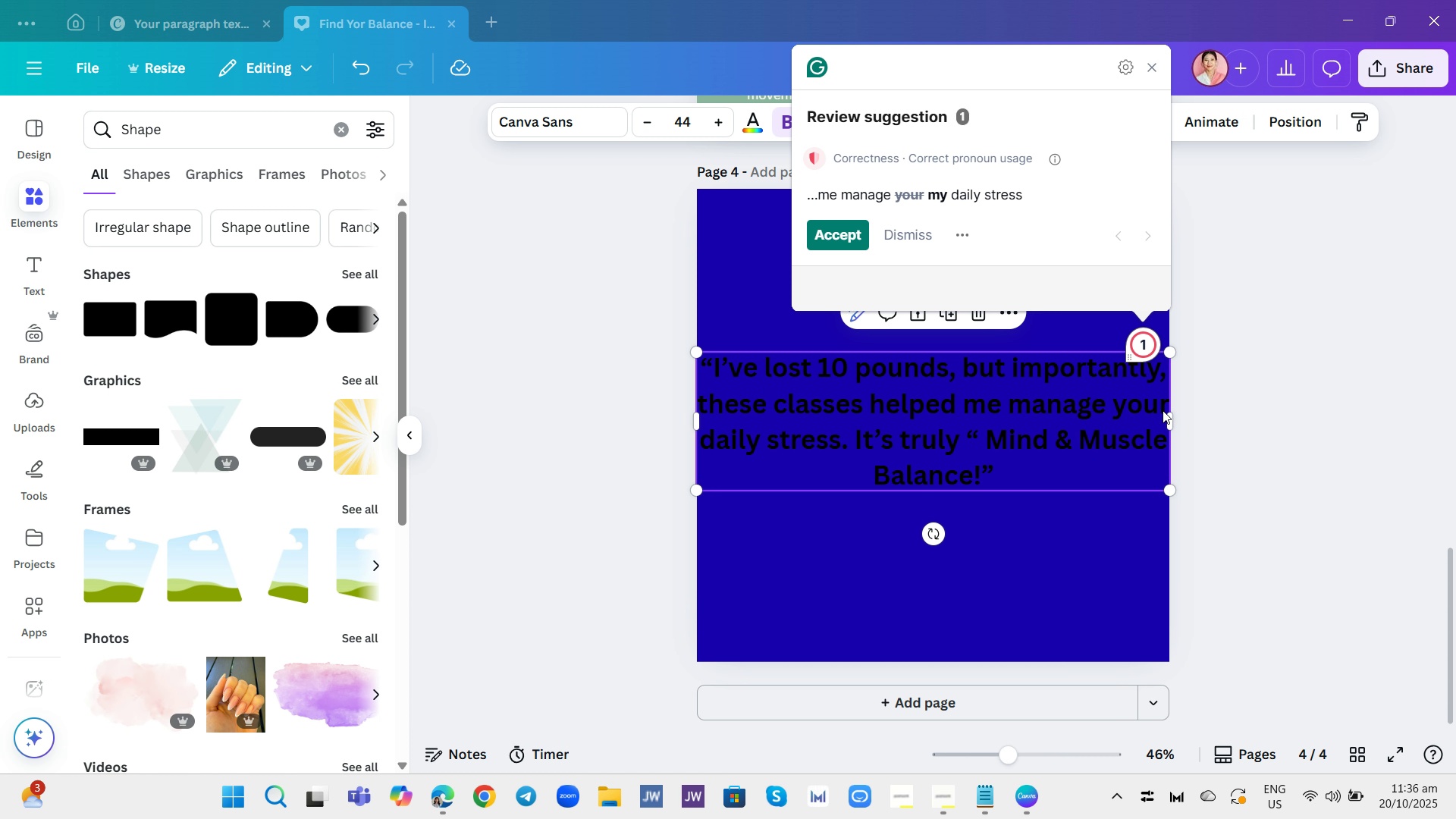 
left_click([1163, 409])
 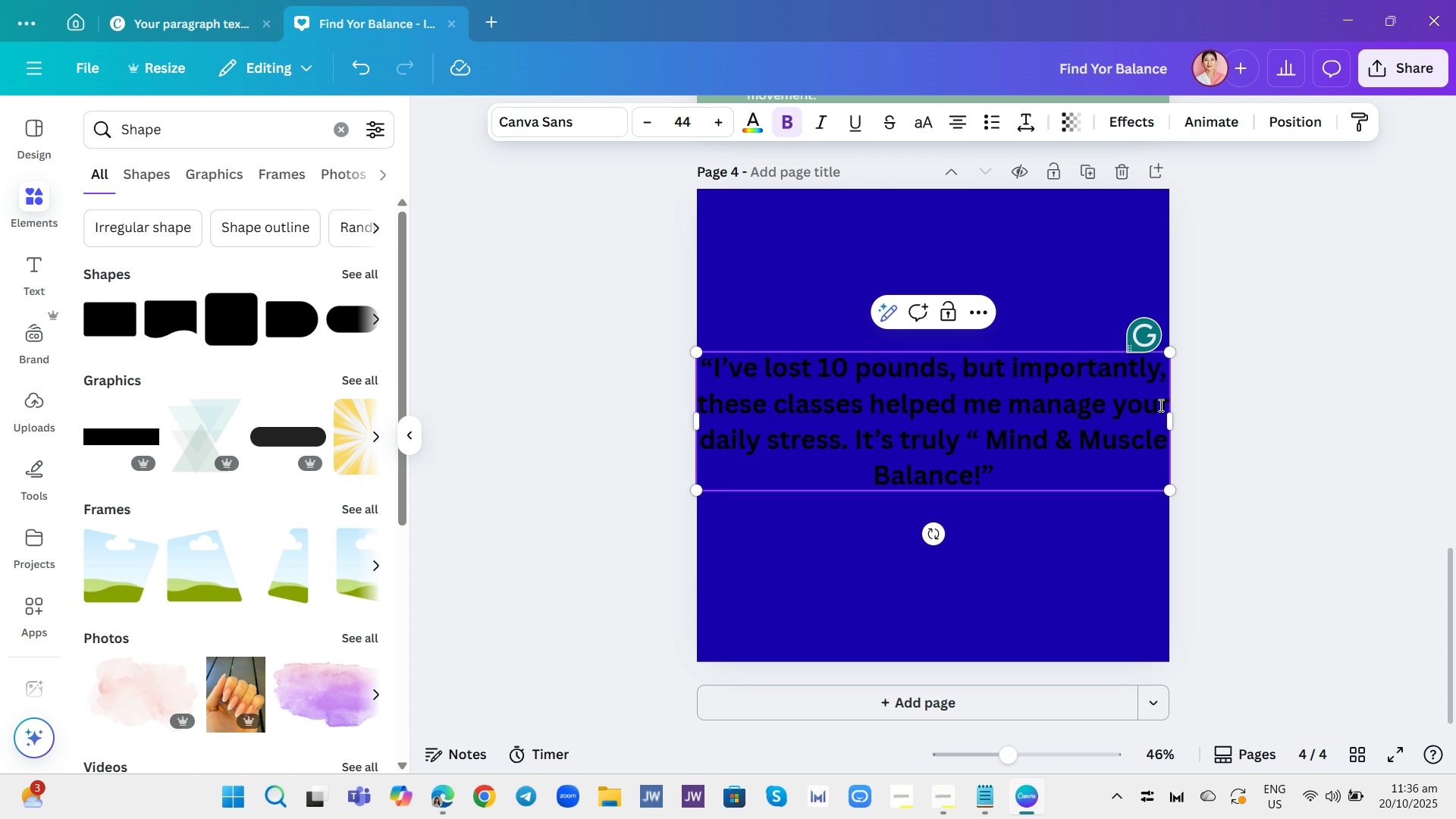 
left_click([1159, 405])
 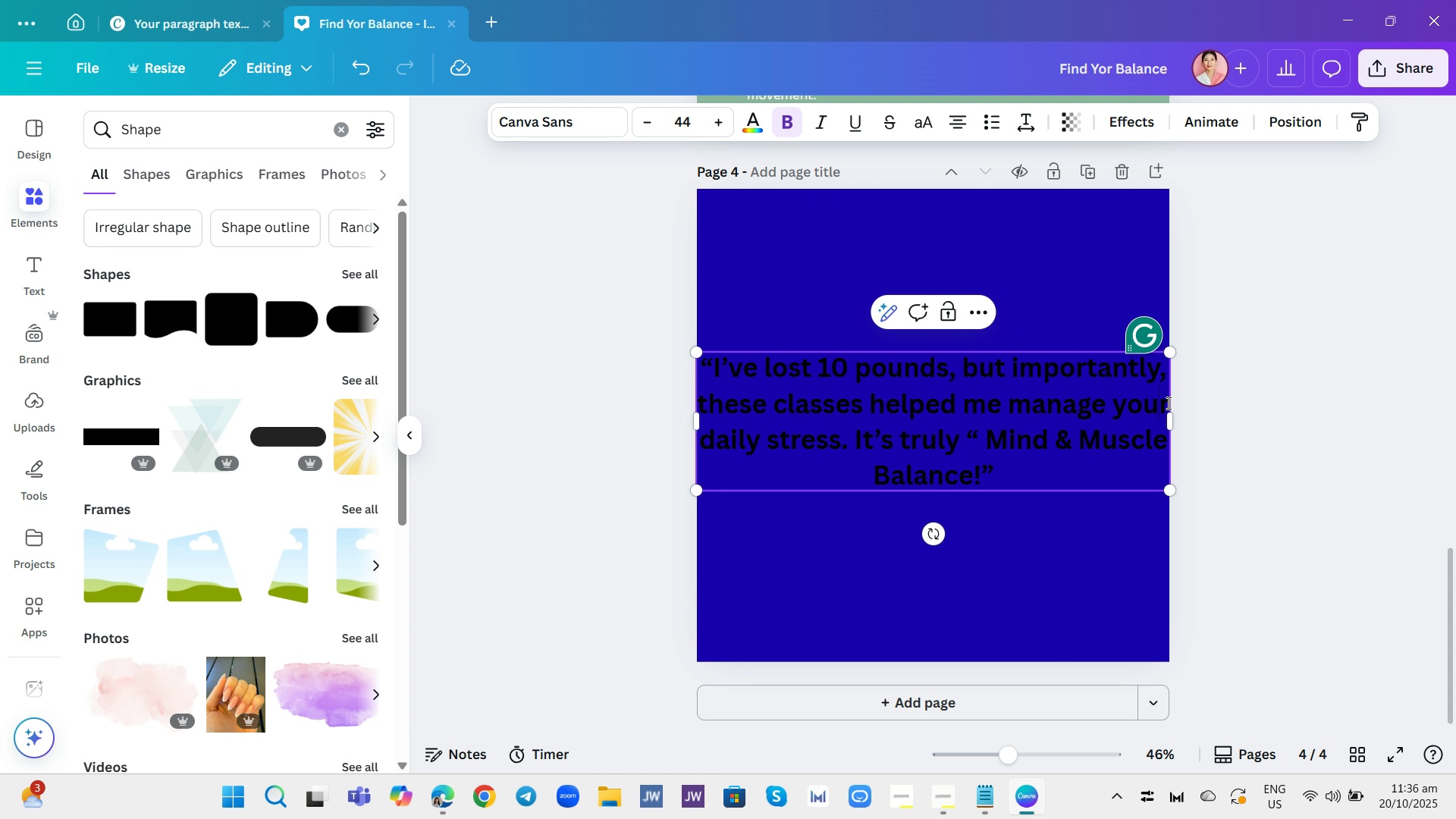 
left_click([1167, 403])
 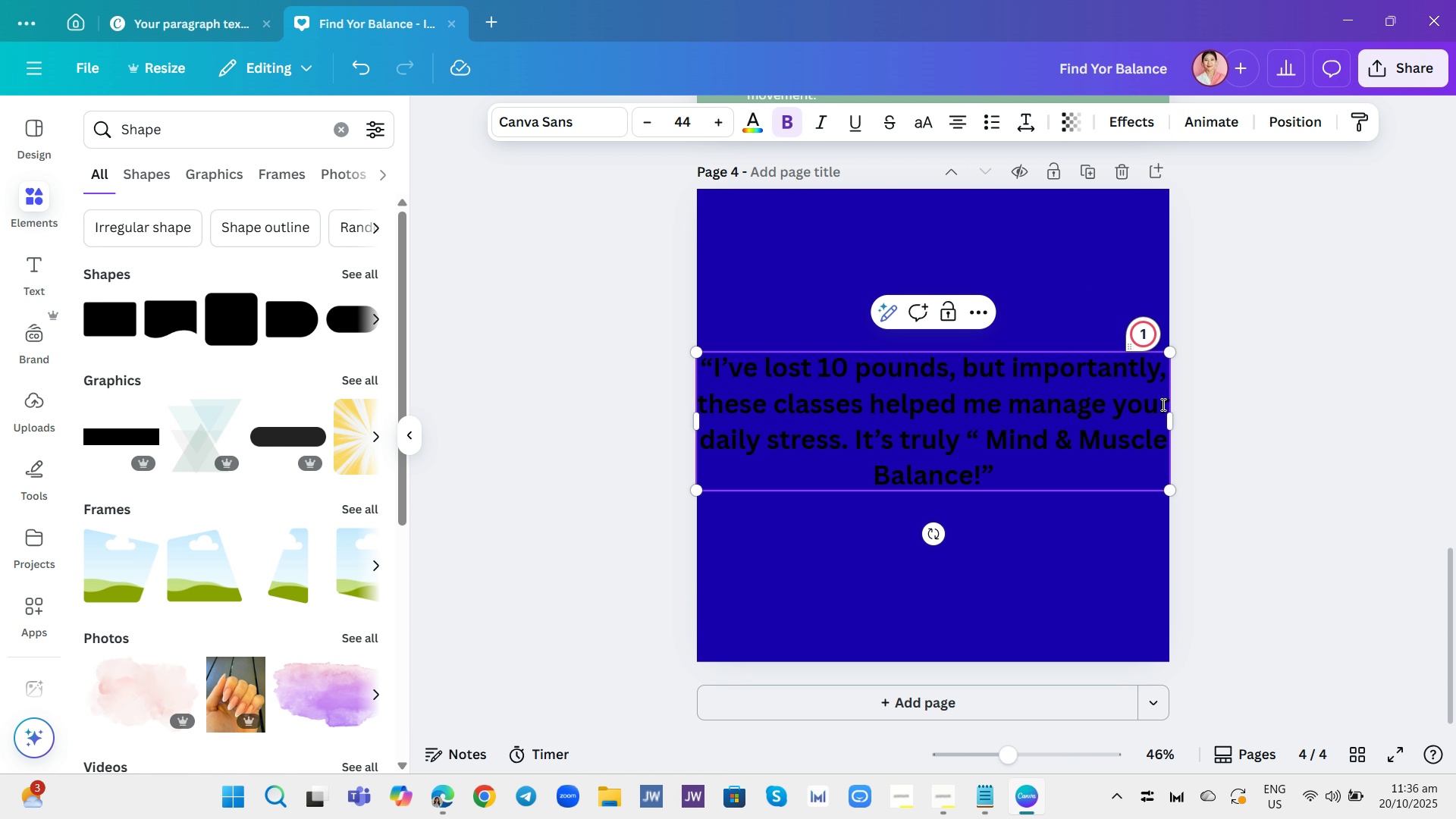 
key(Backspace)
key(Backspace)
key(Backspace)
key(Backspace)
type(my)
 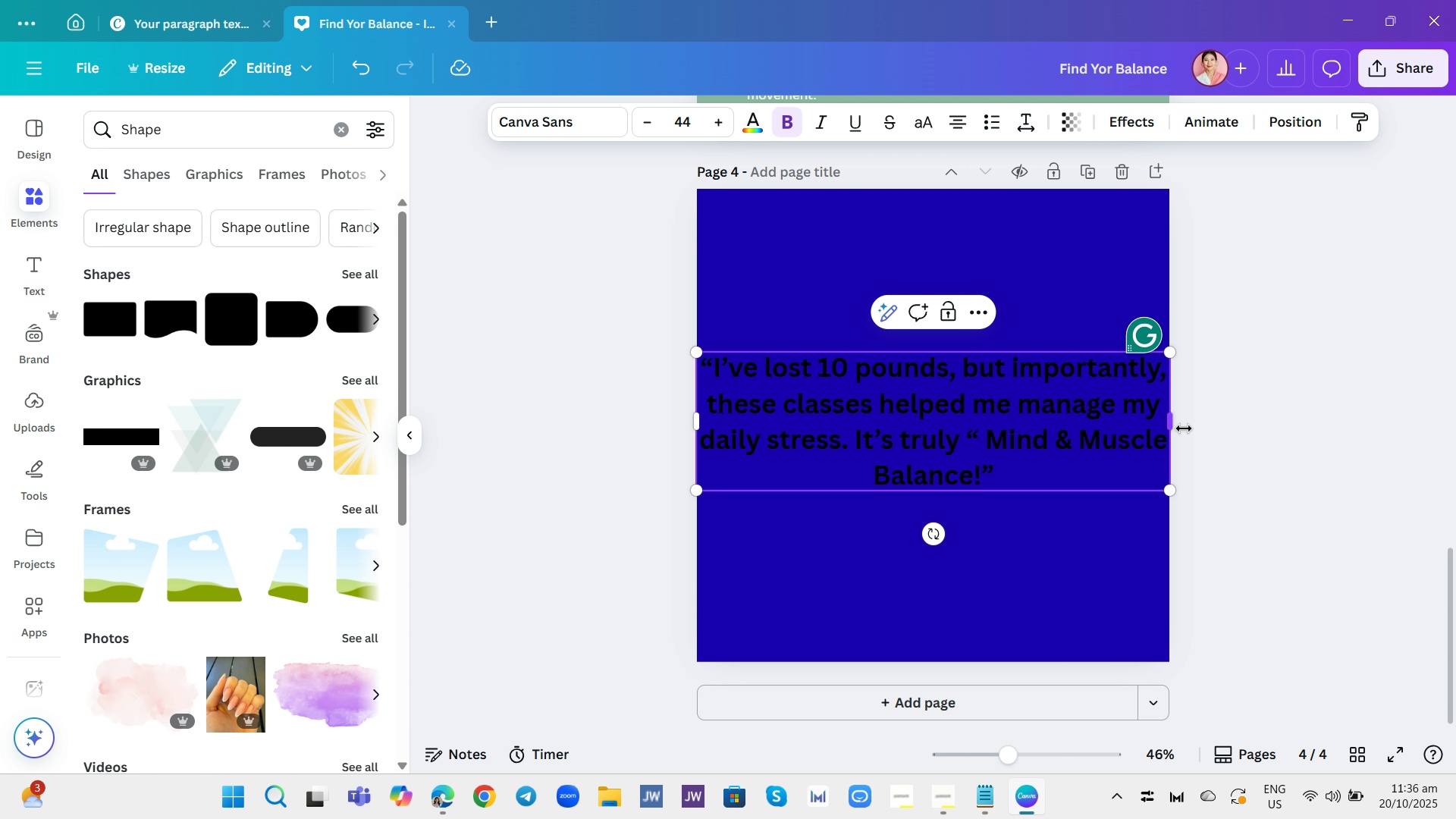 
left_click_drag(start_coordinate=[1172, 419], to_coordinate=[1103, 422])
 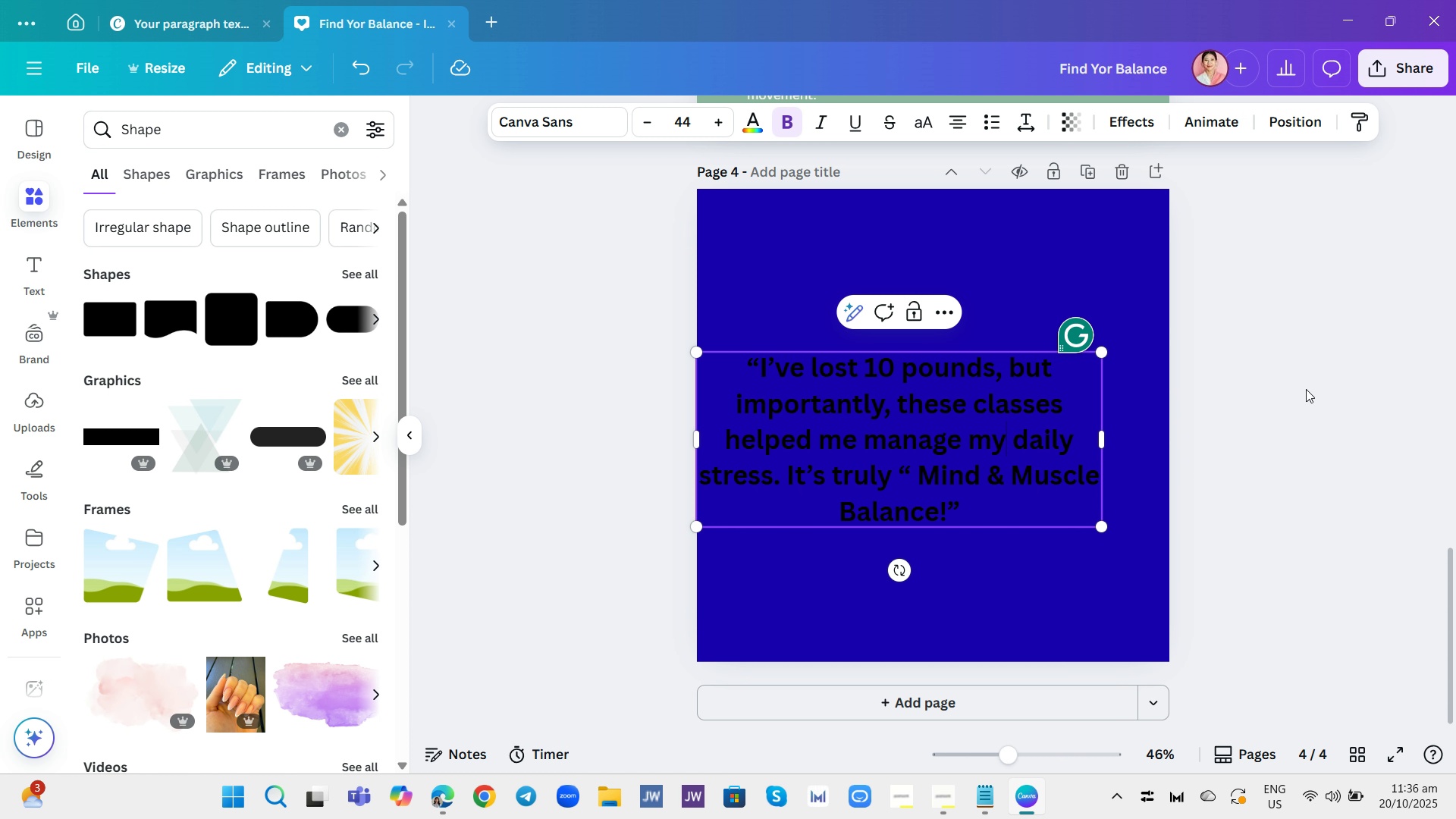 
left_click_drag(start_coordinate=[1333, 375], to_coordinate=[1328, 372])
 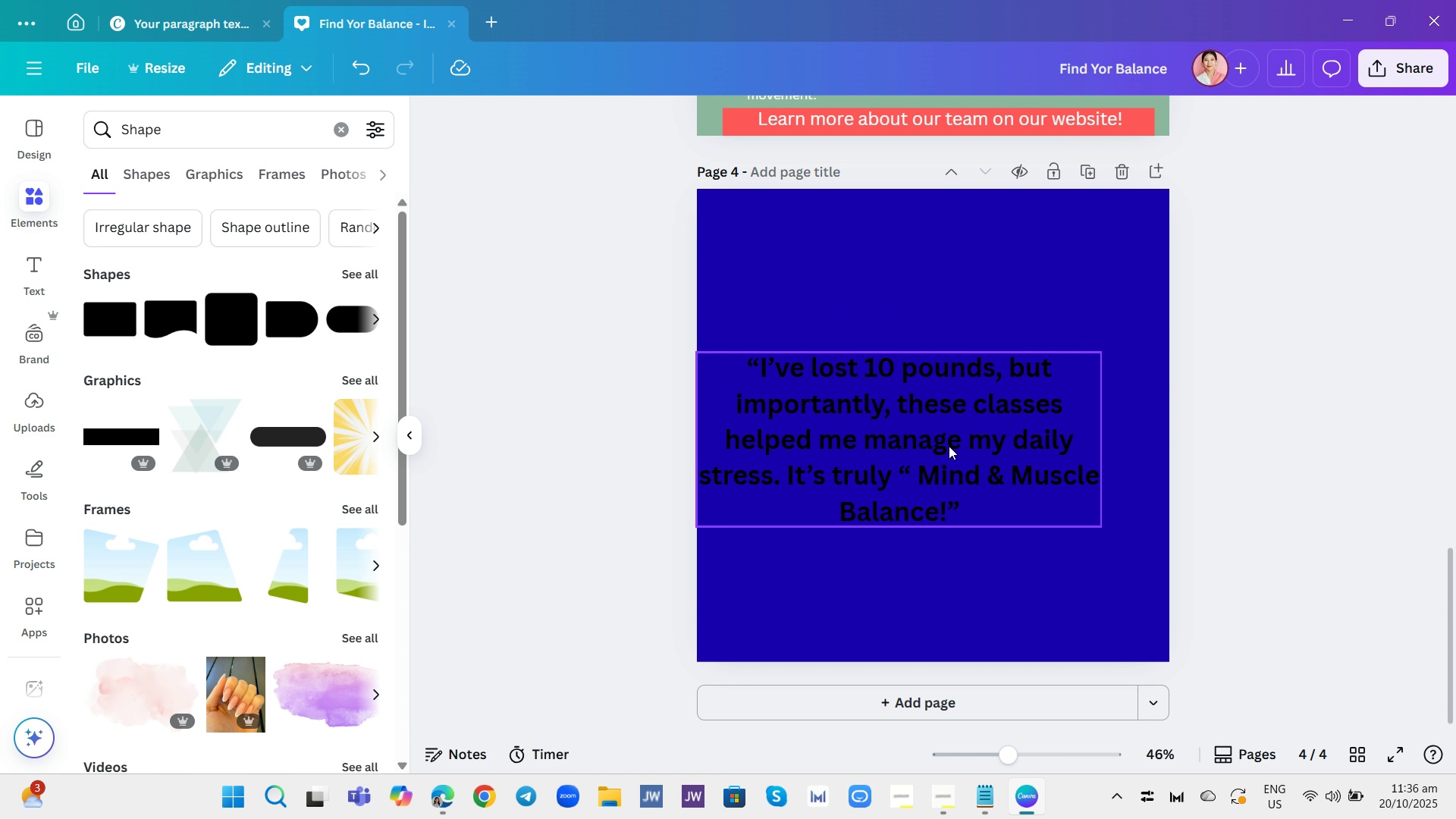 
left_click_drag(start_coordinate=[947, 444], to_coordinate=[981, 422])
 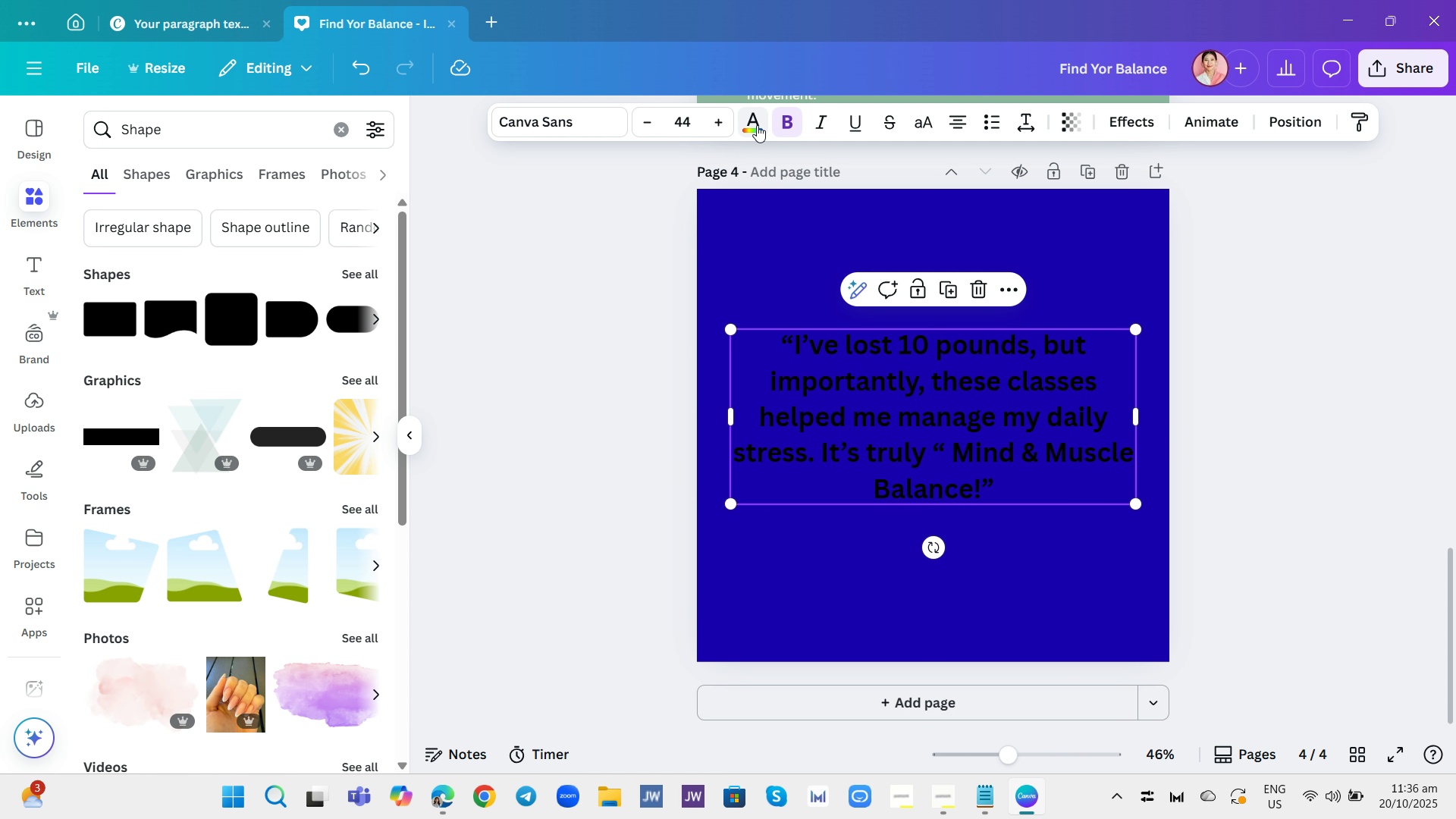 
left_click([757, 125])
 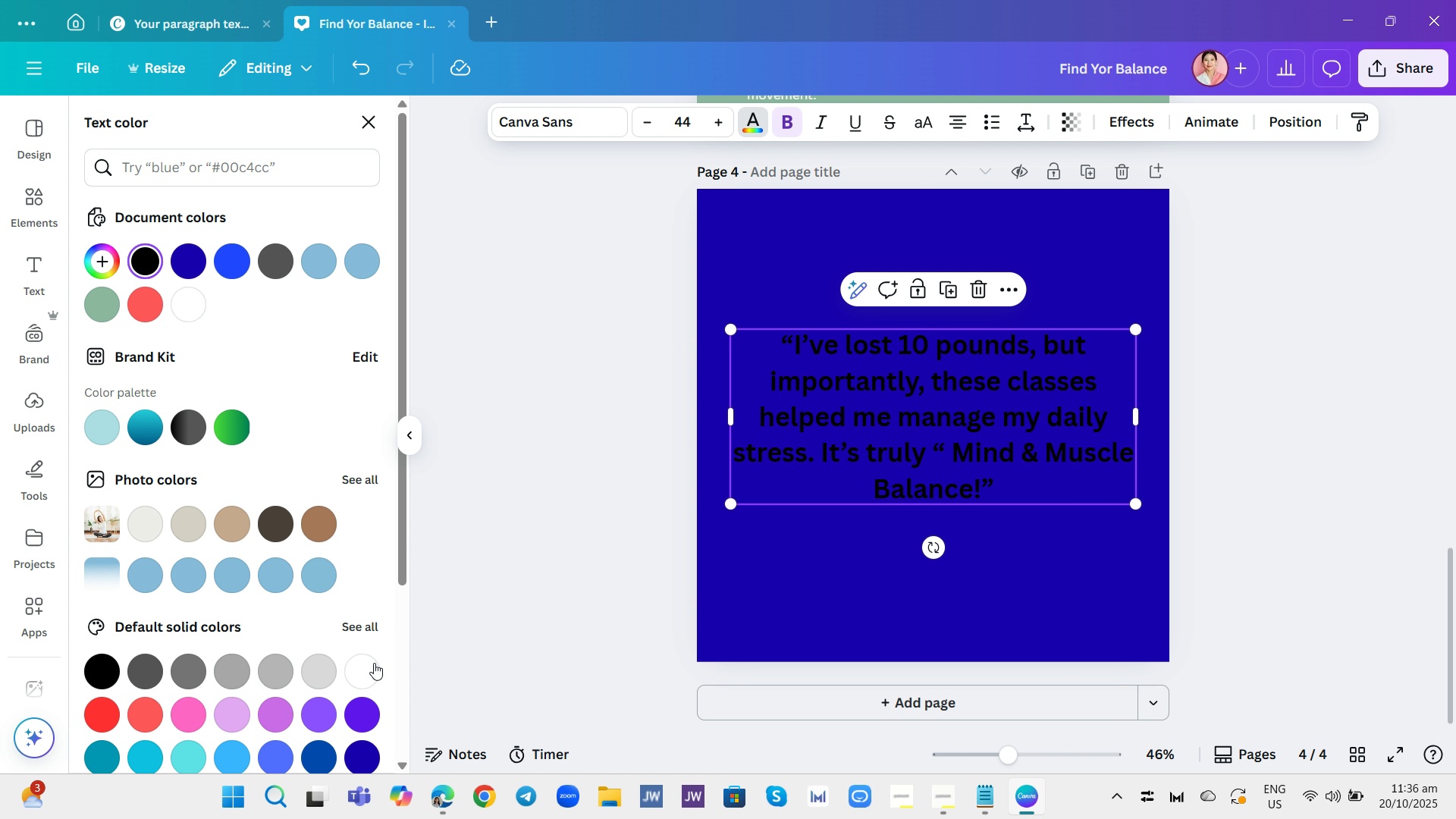 
left_click([369, 667])
 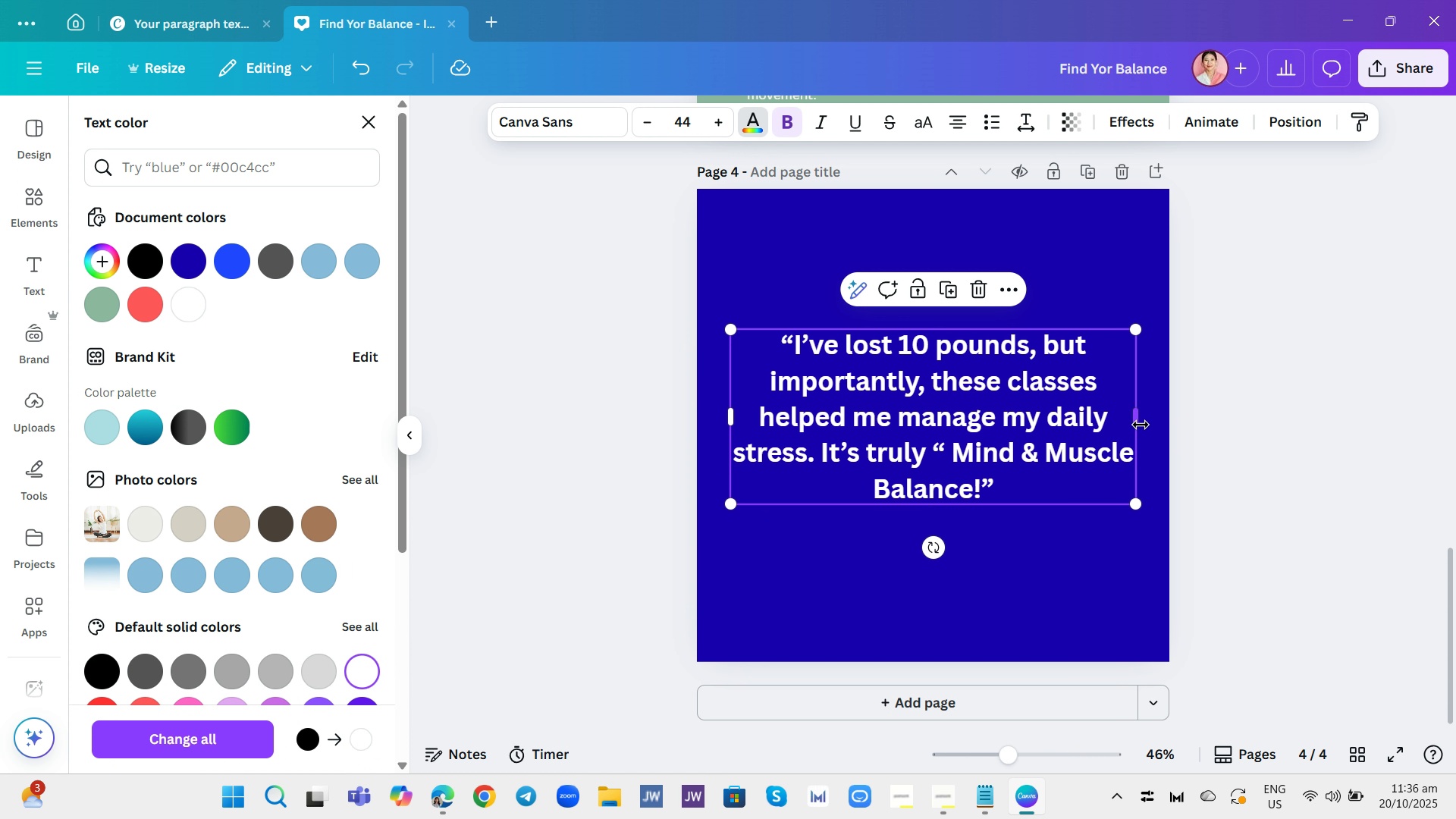 
left_click_drag(start_coordinate=[1141, 425], to_coordinate=[1109, 429])
 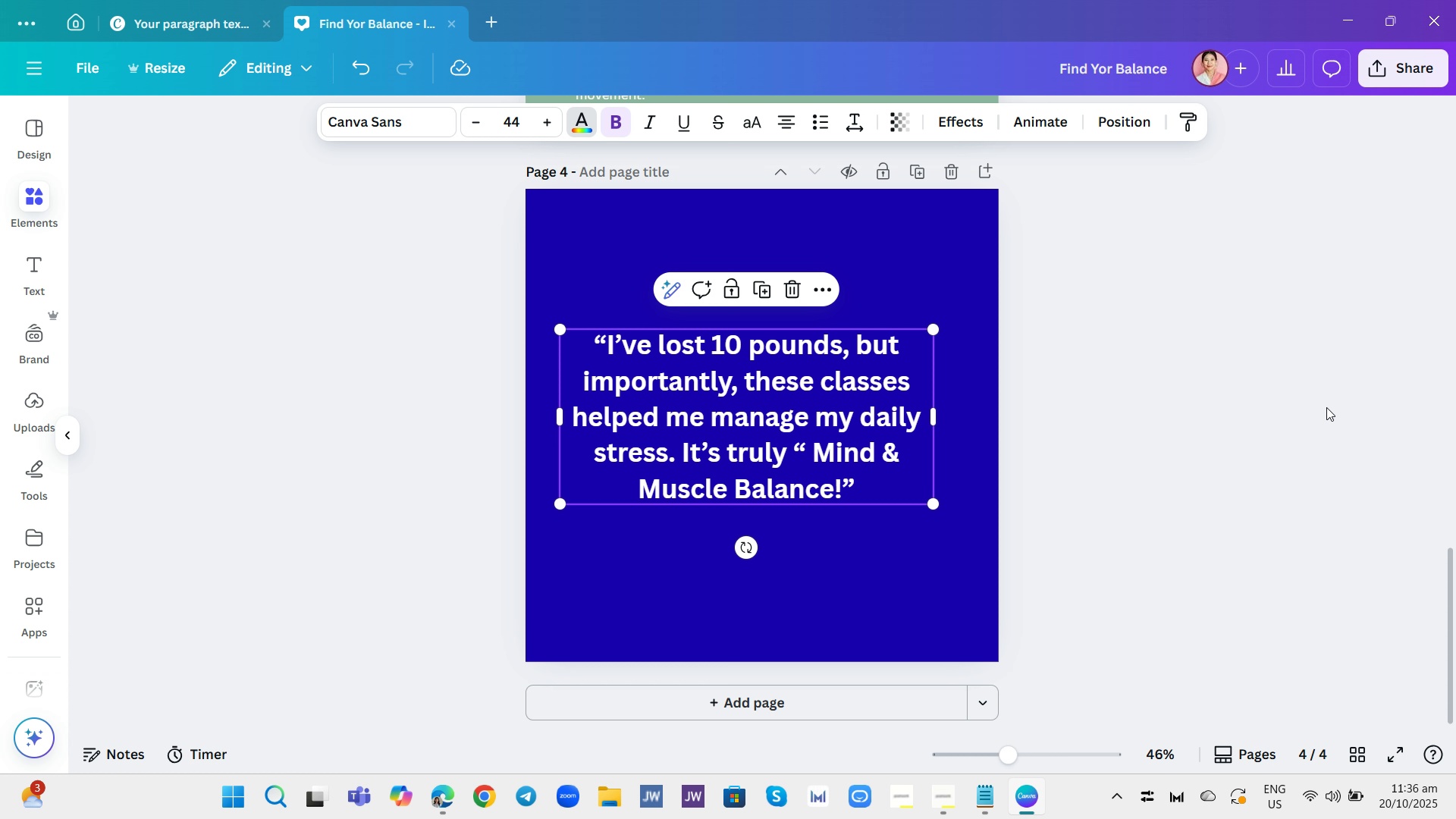 
left_click([1326, 407])
 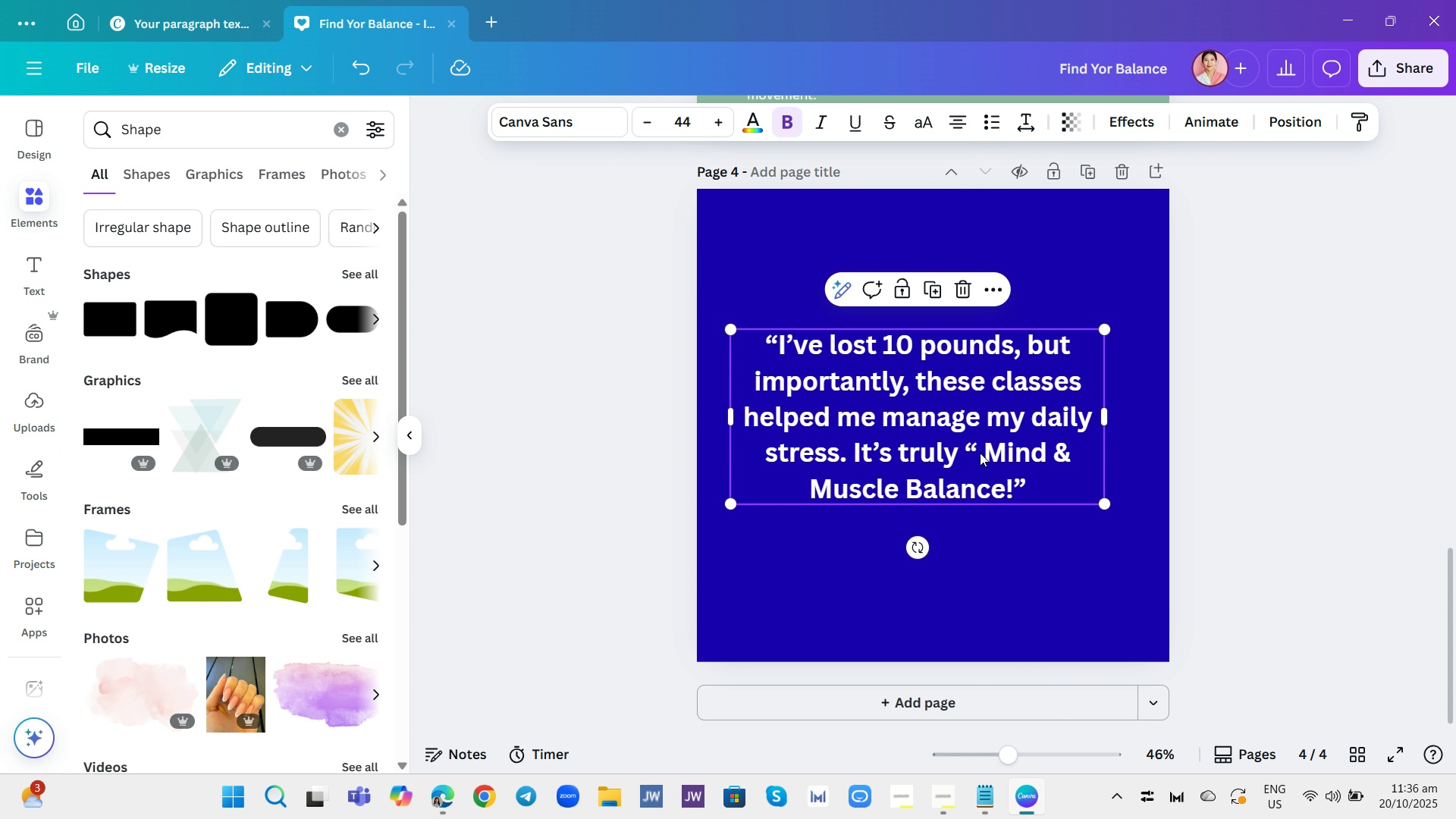 
left_click_drag(start_coordinate=[971, 453], to_coordinate=[985, 428])
 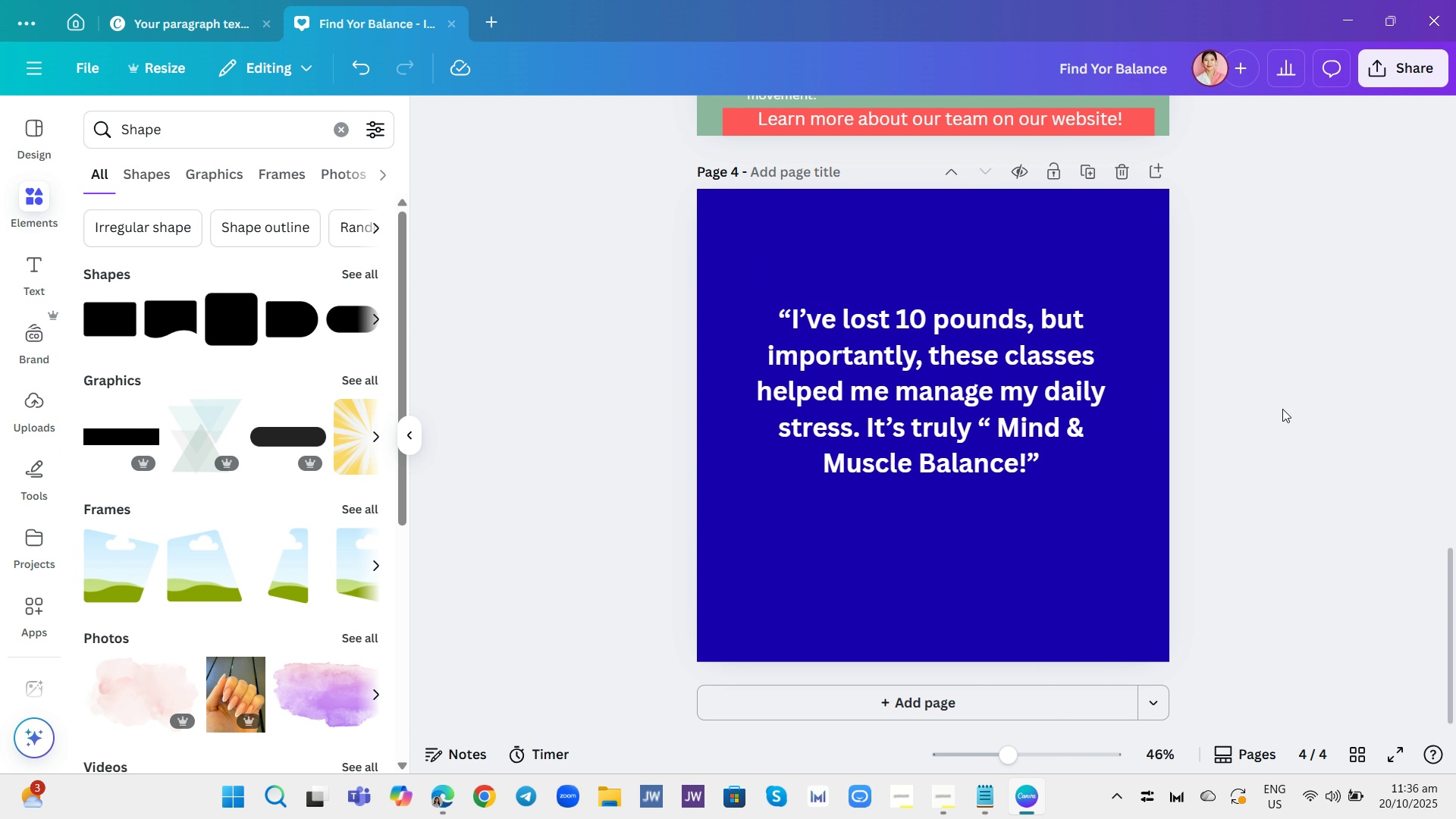 
left_click([1282, 409])
 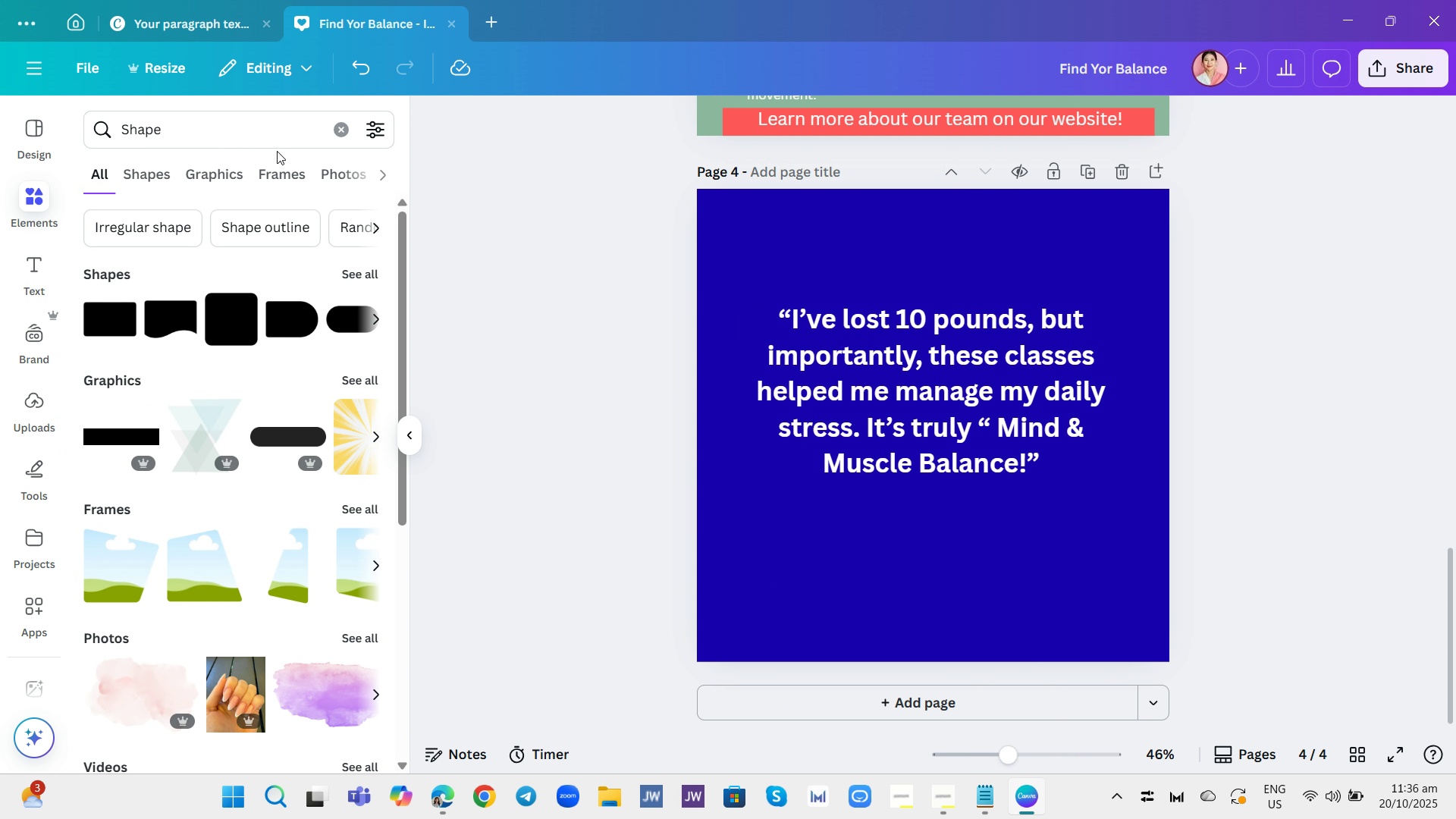 
left_click([334, 139])
 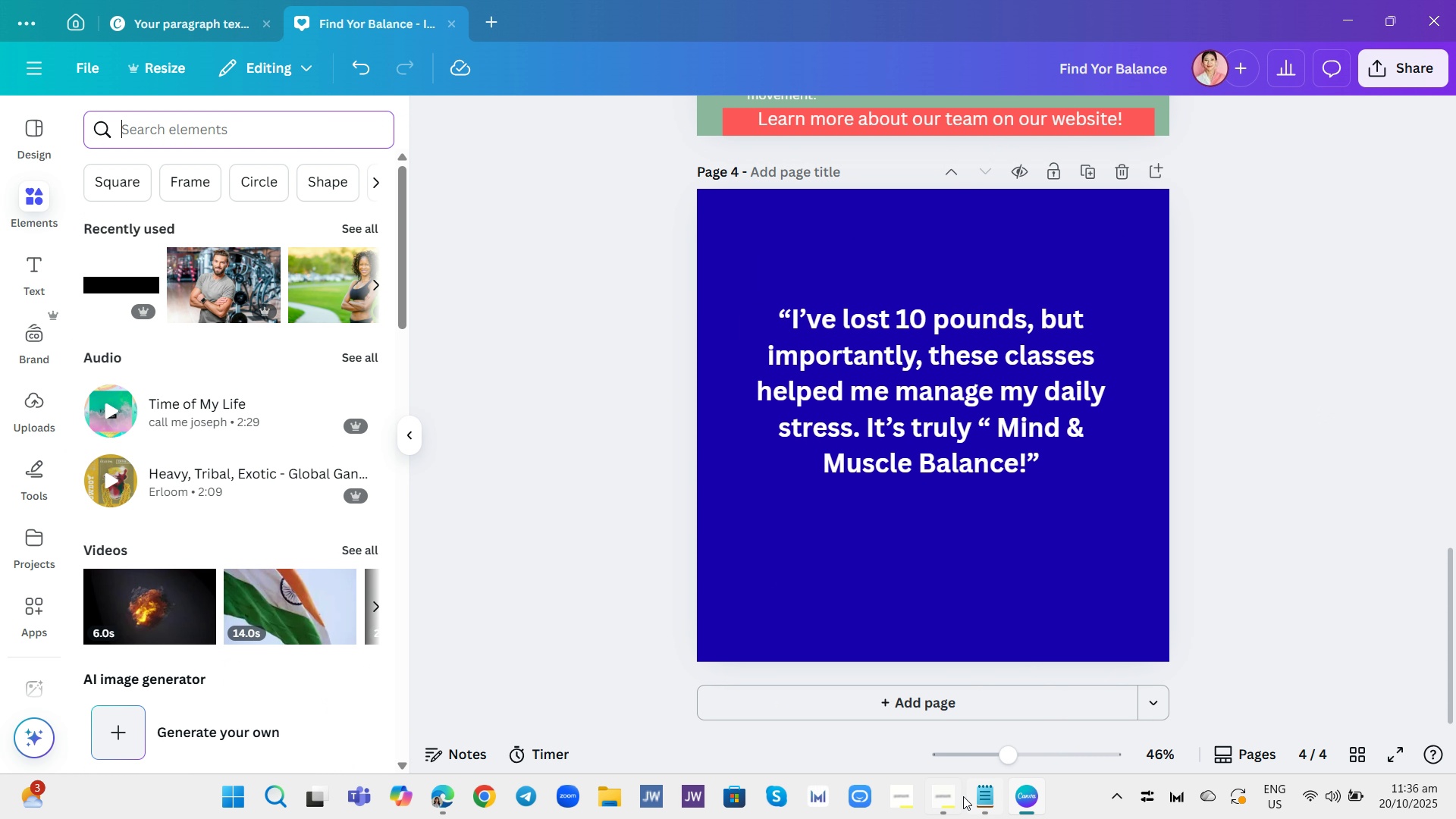 
left_click([962, 797])